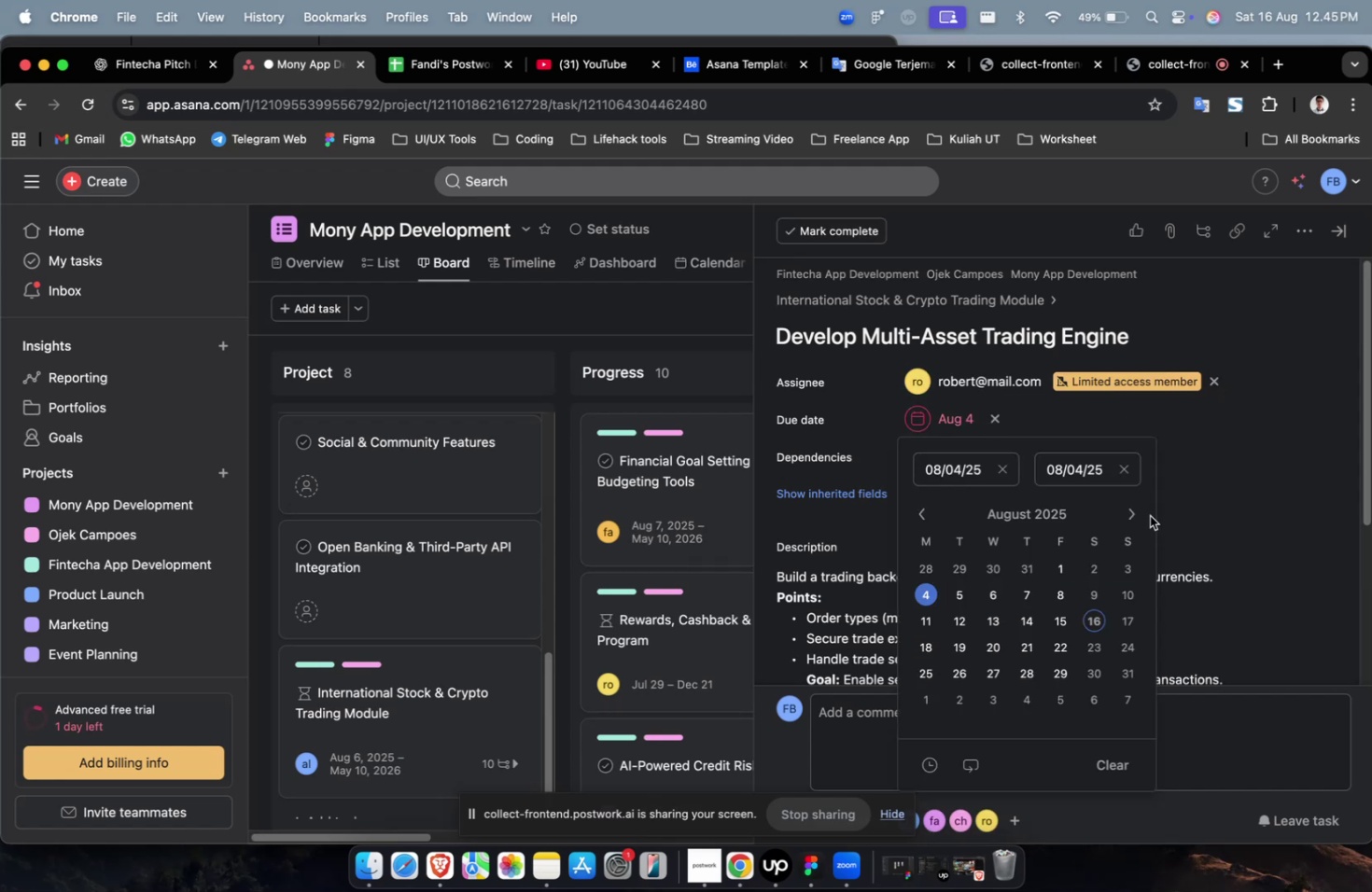 
triple_click([1136, 505])
 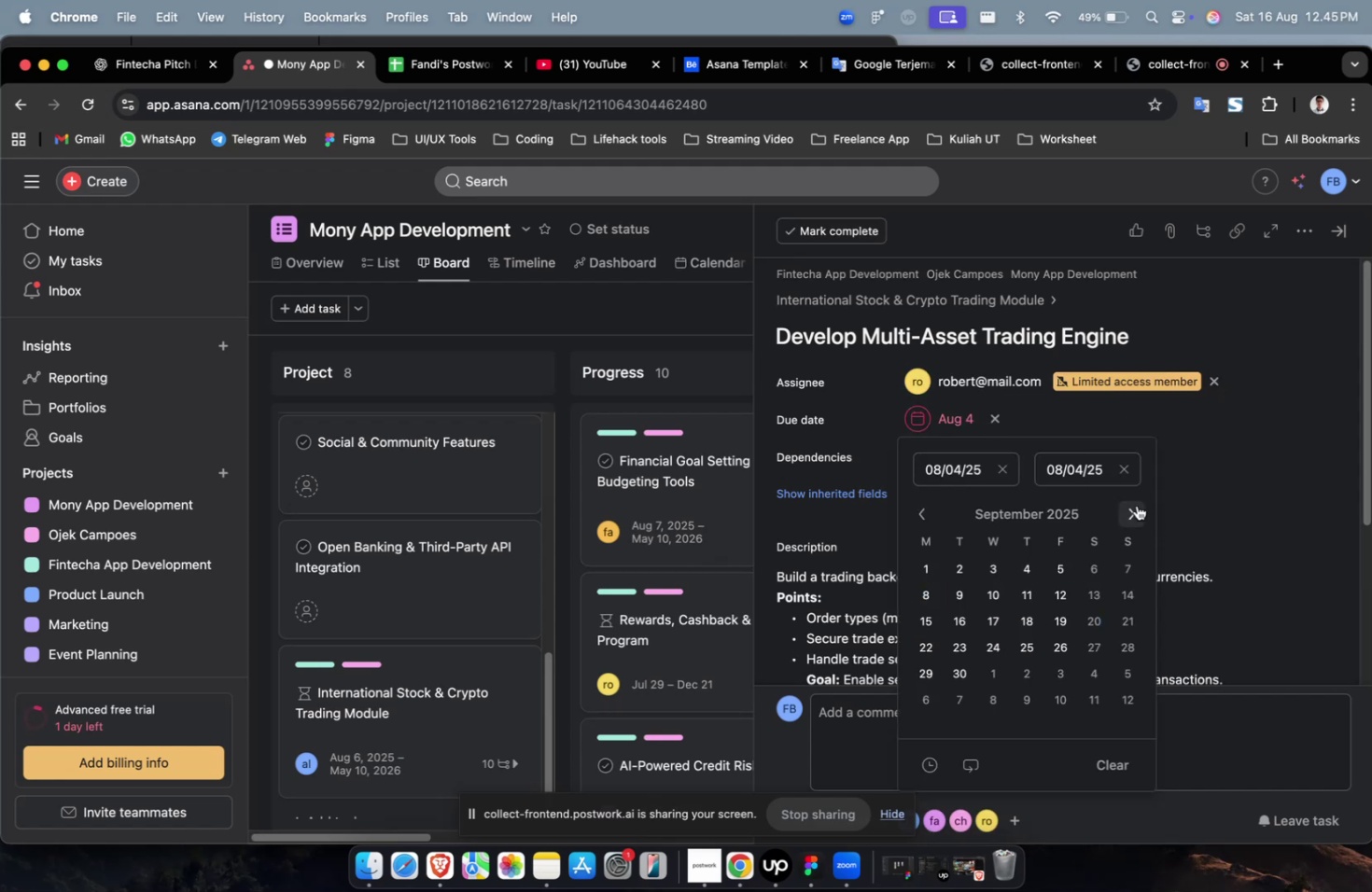 
triple_click([1136, 505])
 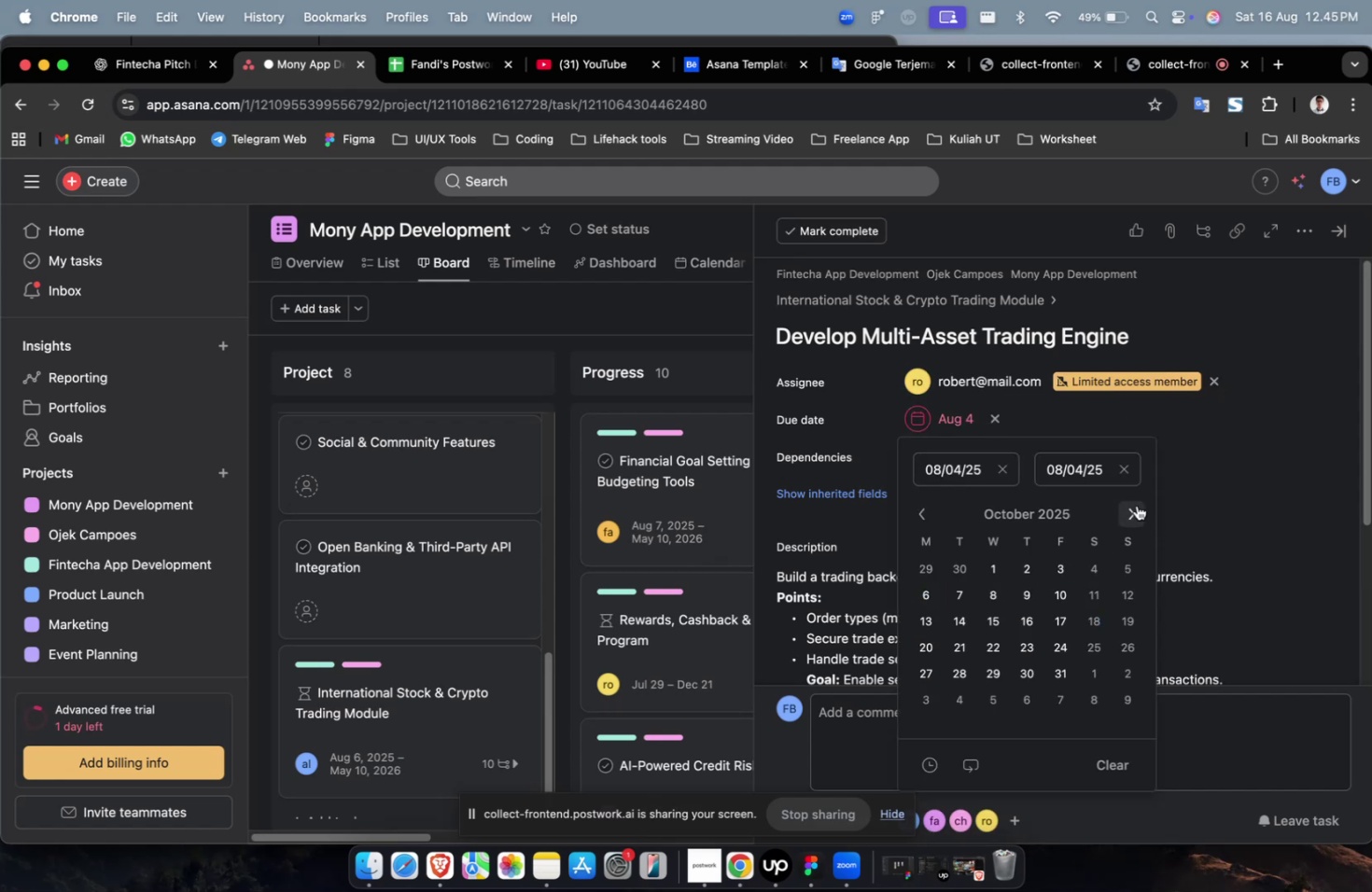 
triple_click([1136, 505])
 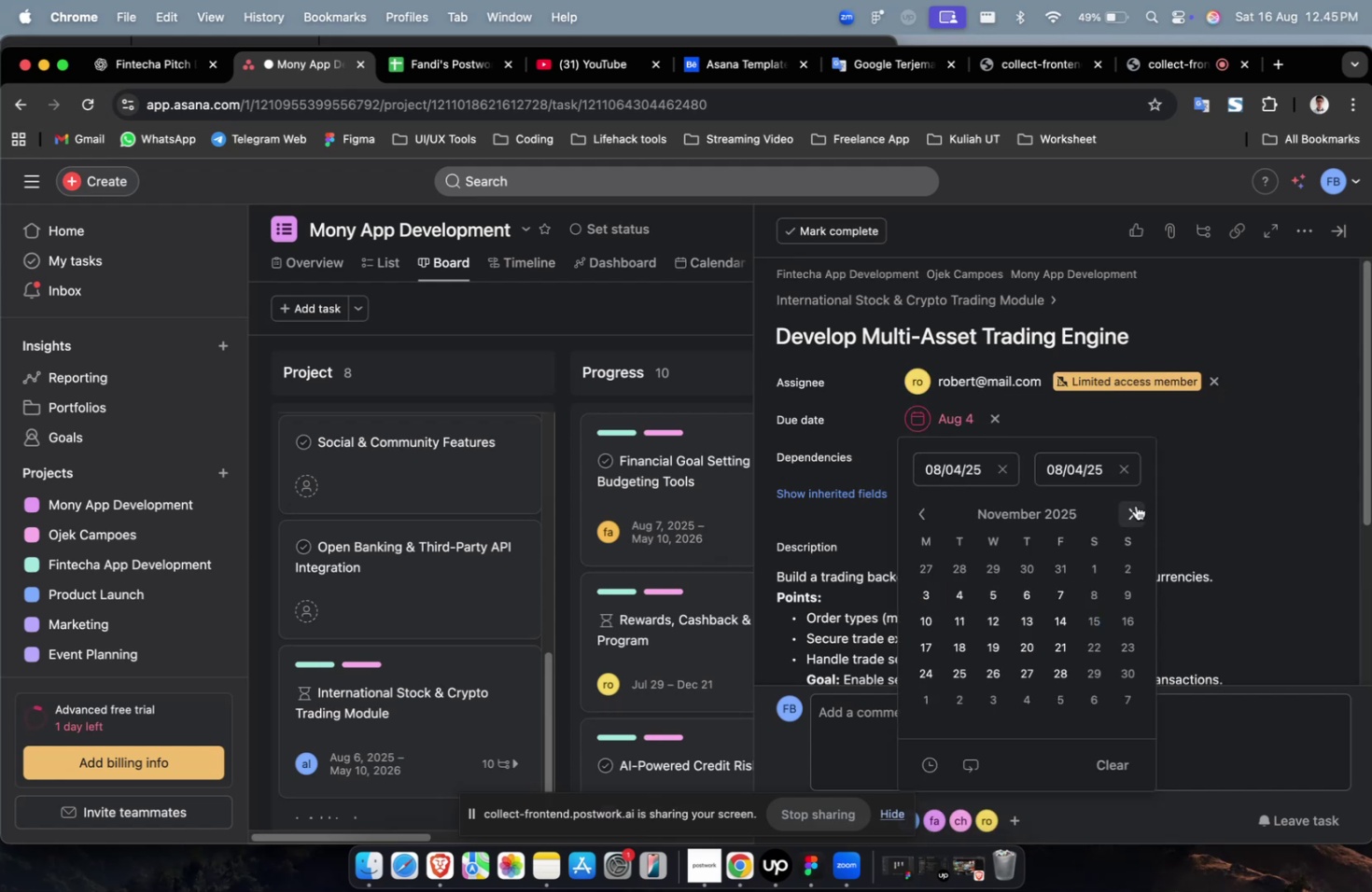 
triple_click([1135, 505])
 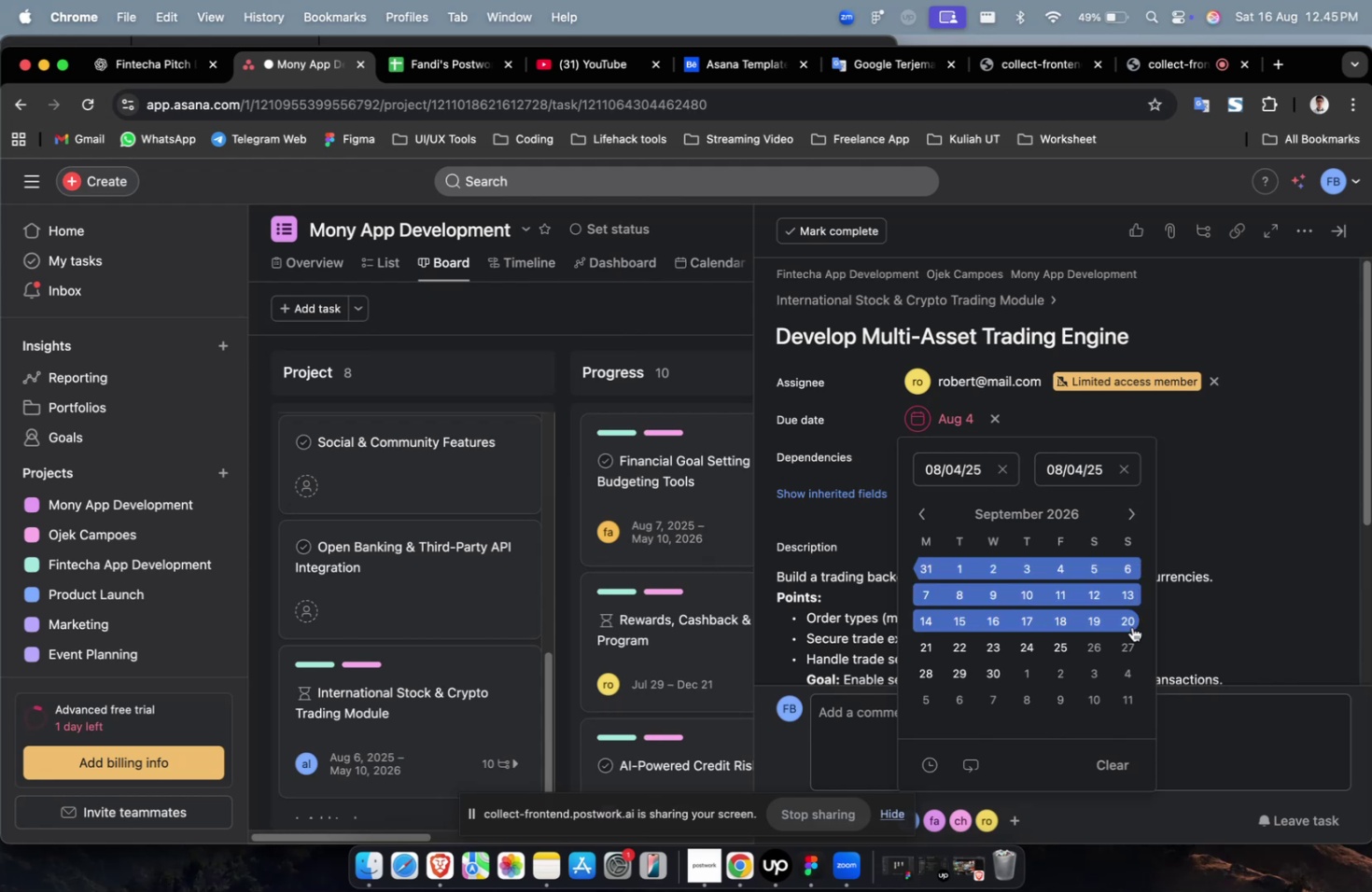 
double_click([1201, 490])
 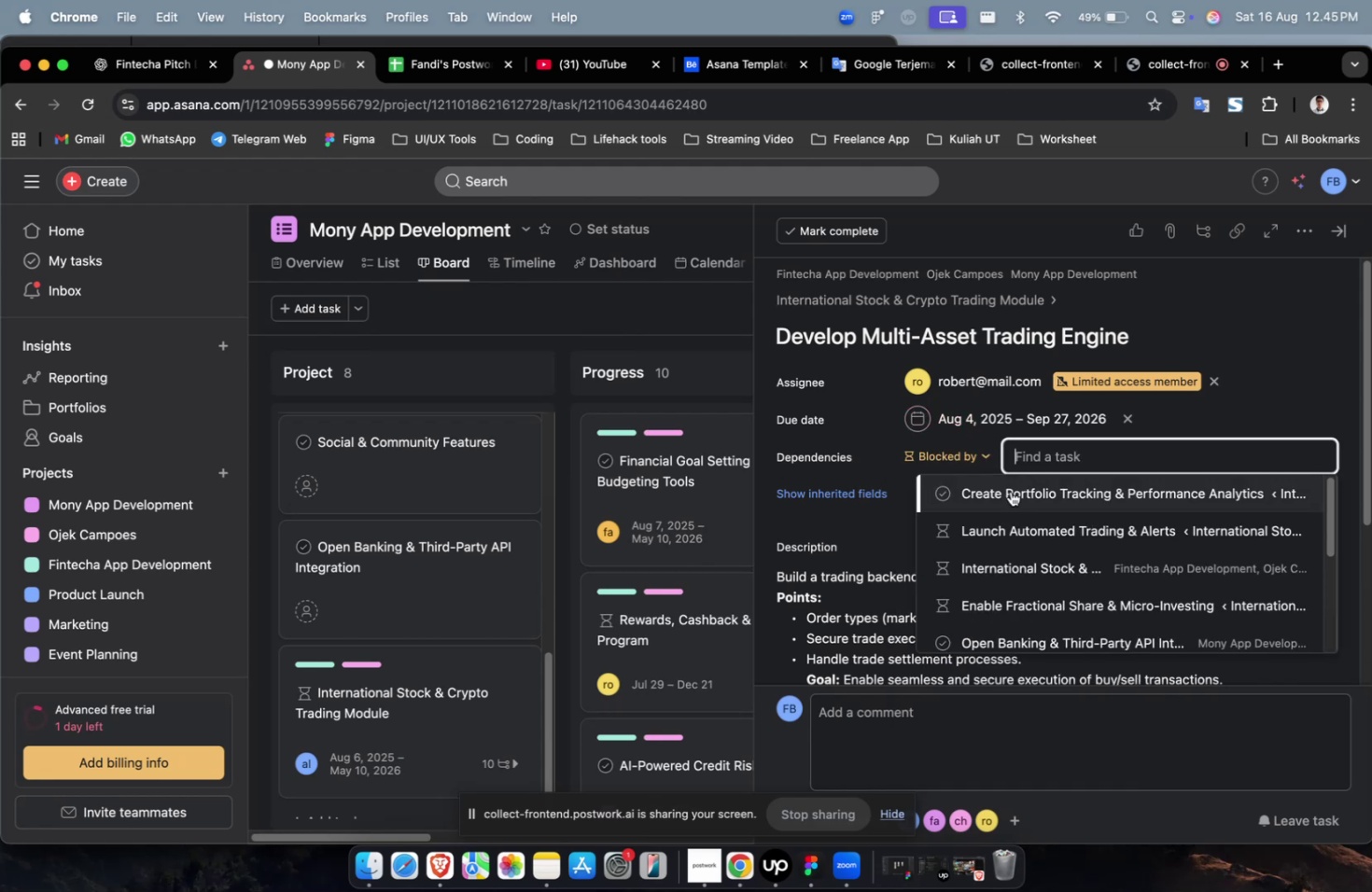 
triple_click([1011, 492])
 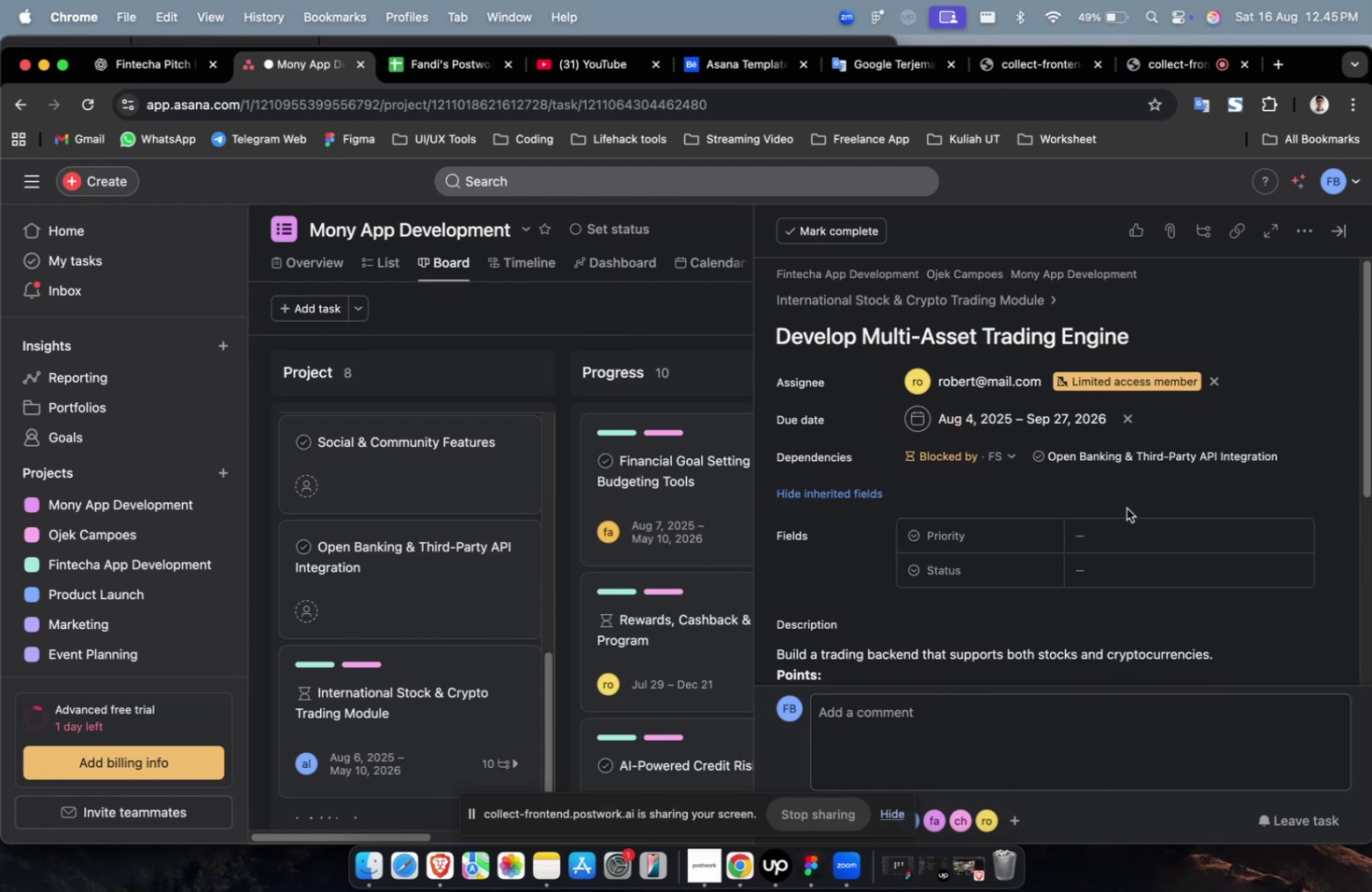 
triple_click([1158, 529])
 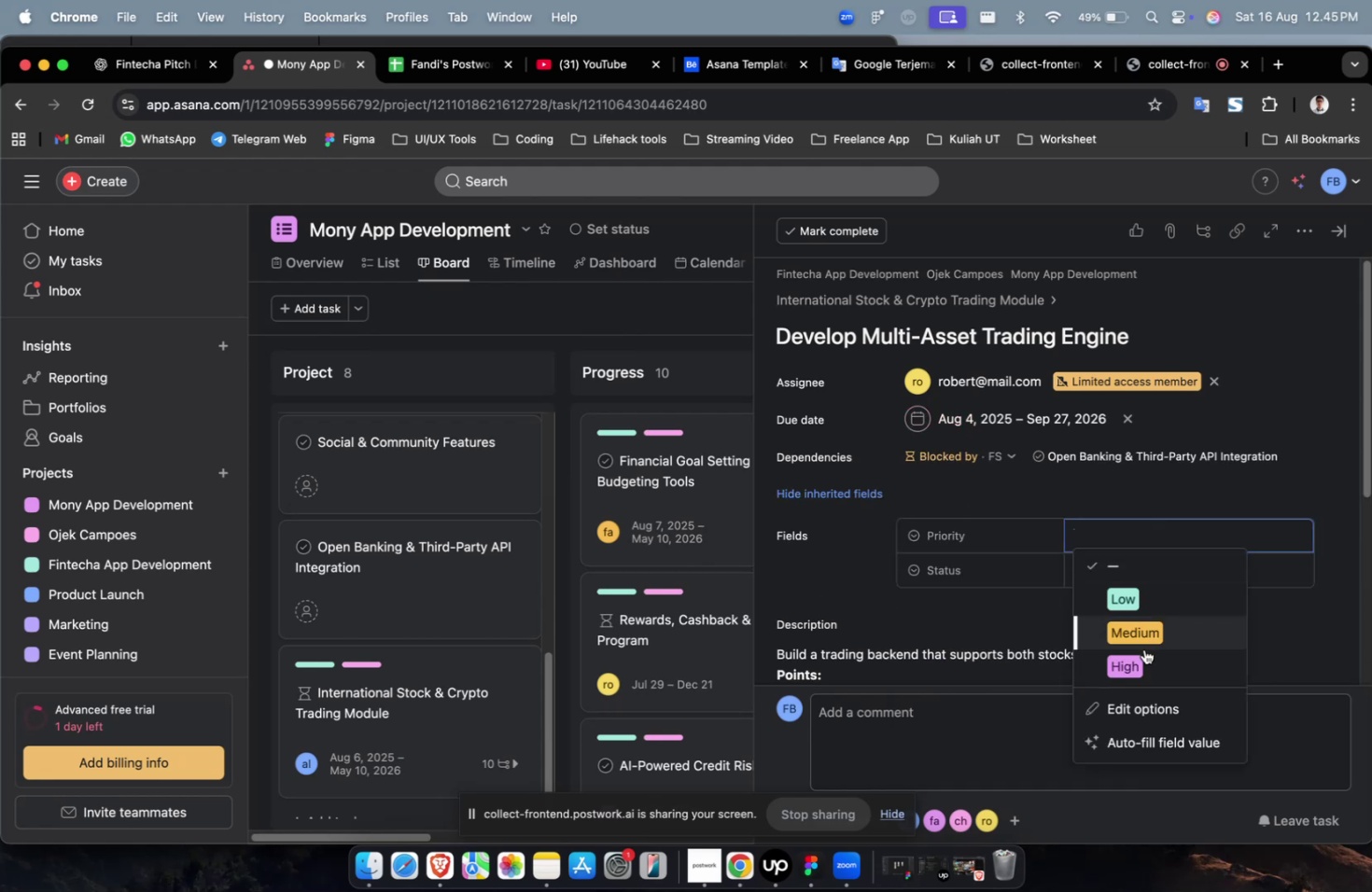 
triple_click([1143, 649])
 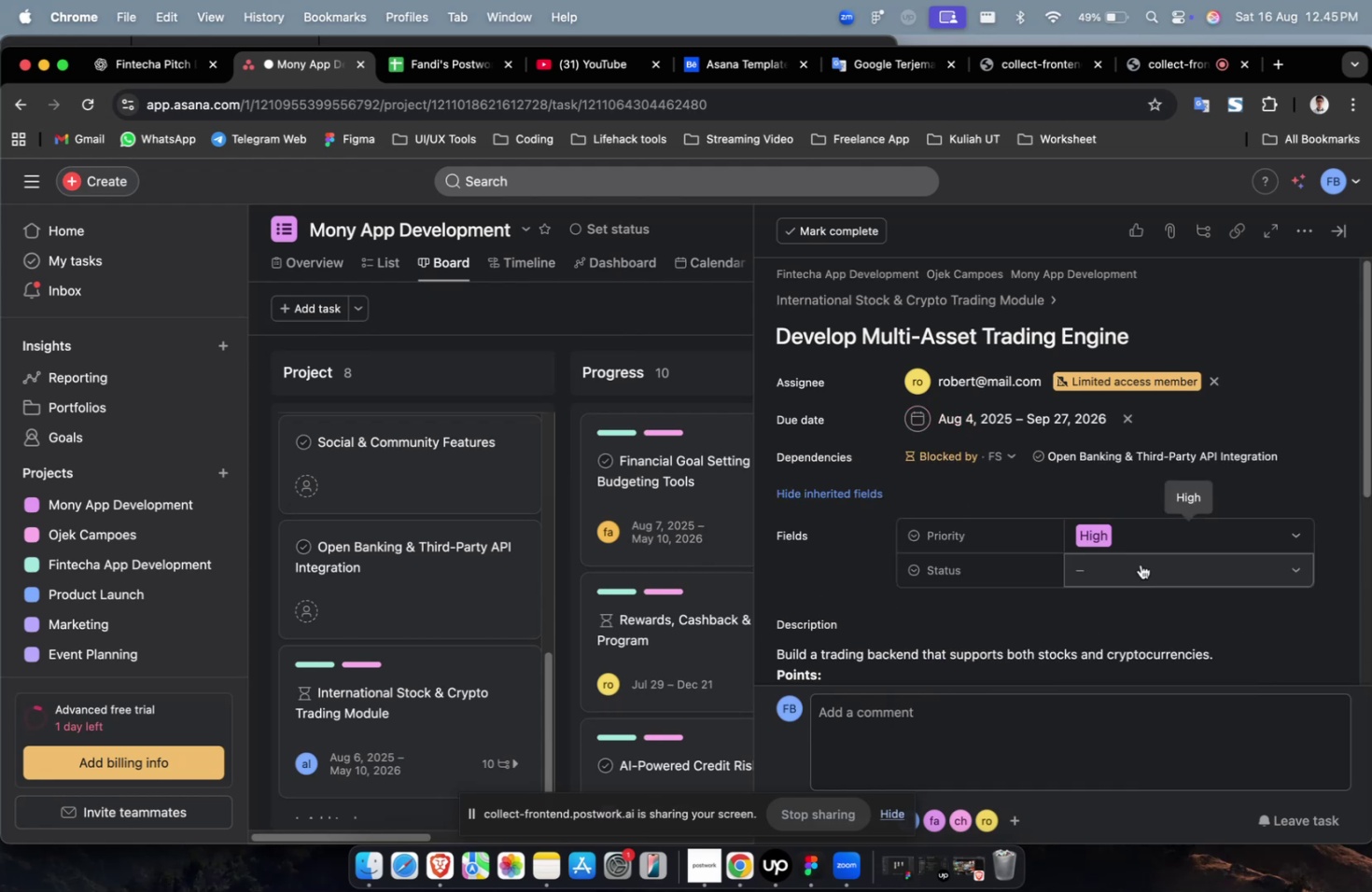 
triple_click([1140, 564])
 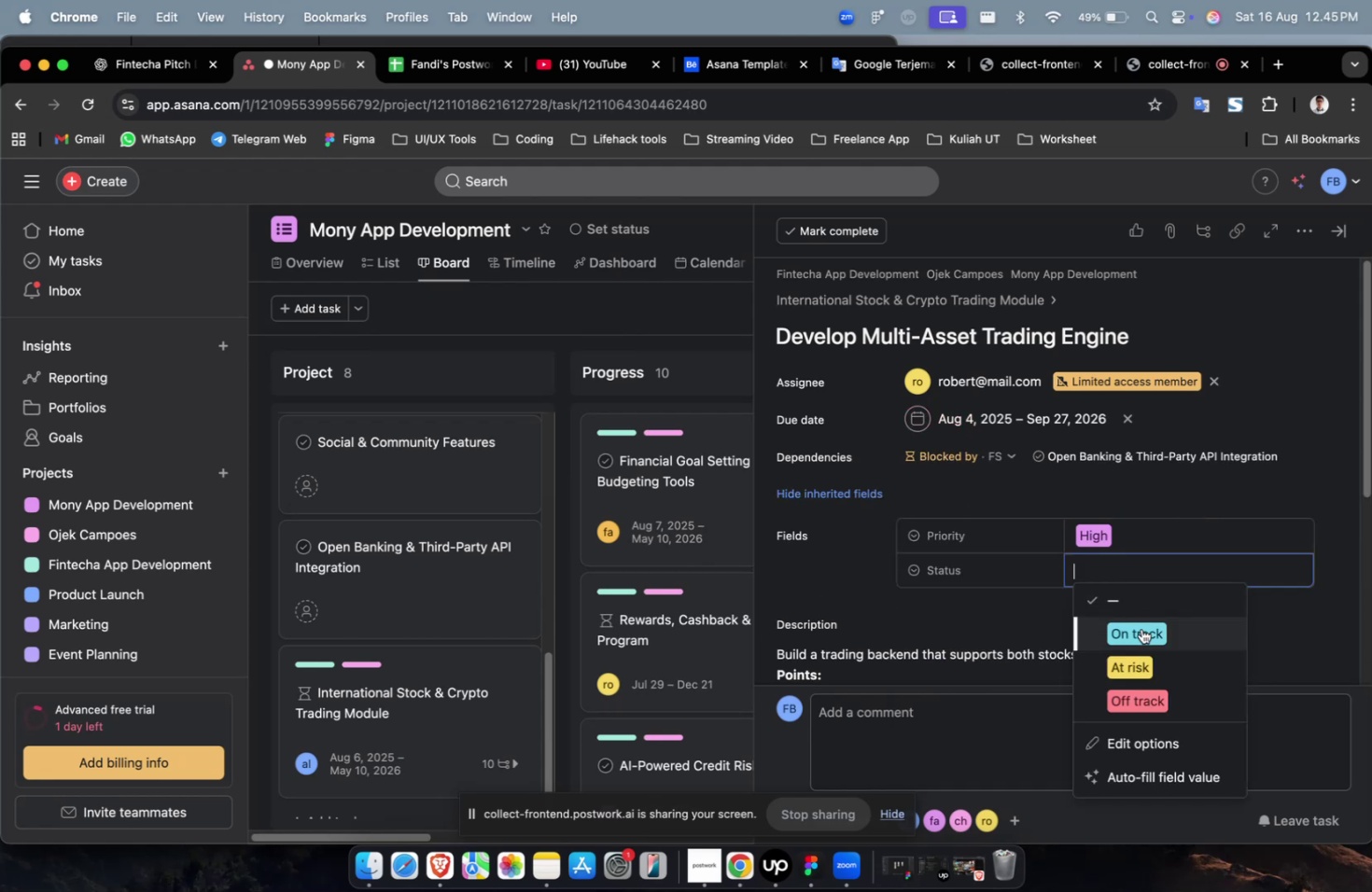 
triple_click([1141, 630])
 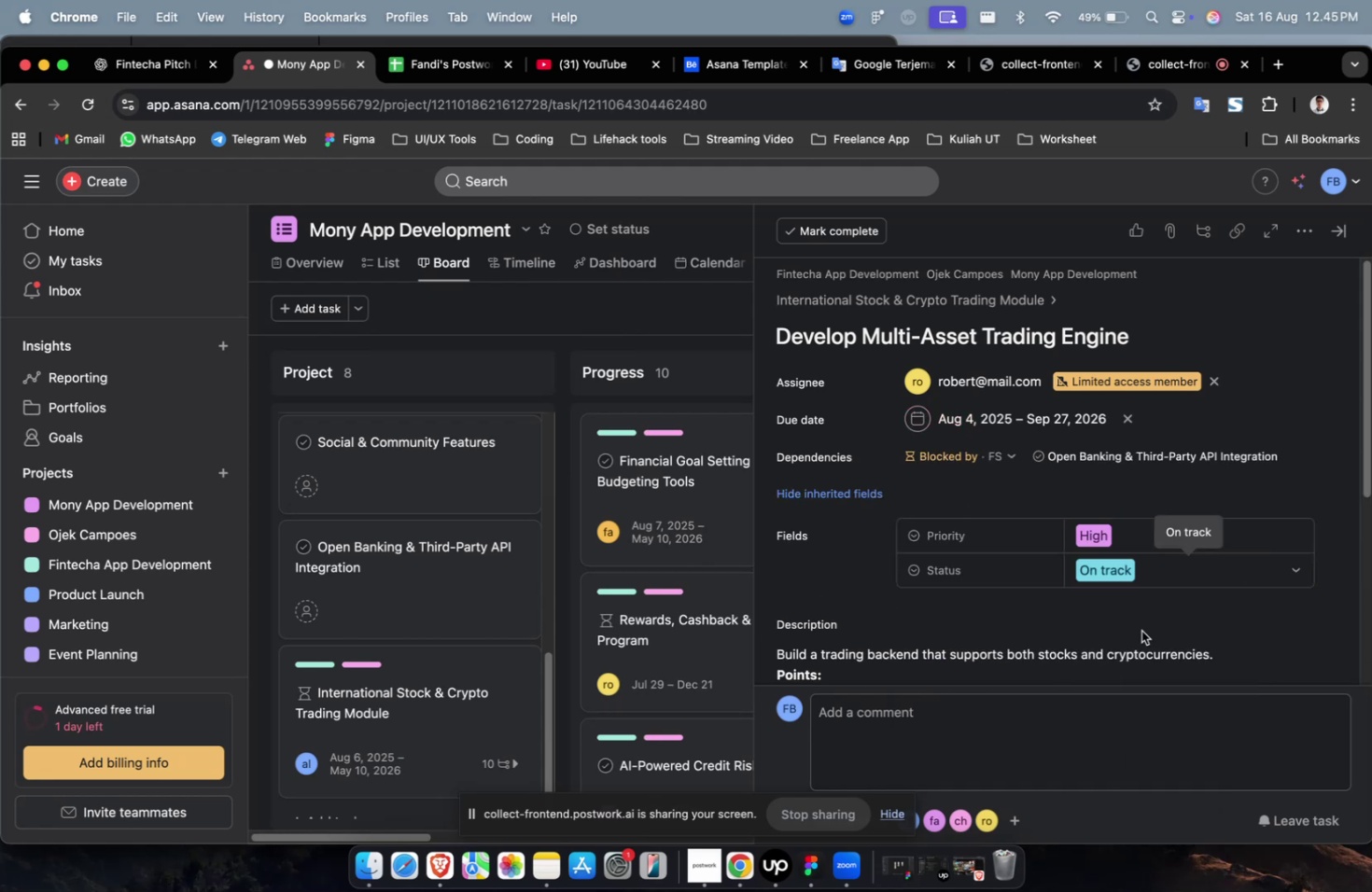 
scroll: coordinate [1141, 629], scroll_direction: down, amount: 33.0
 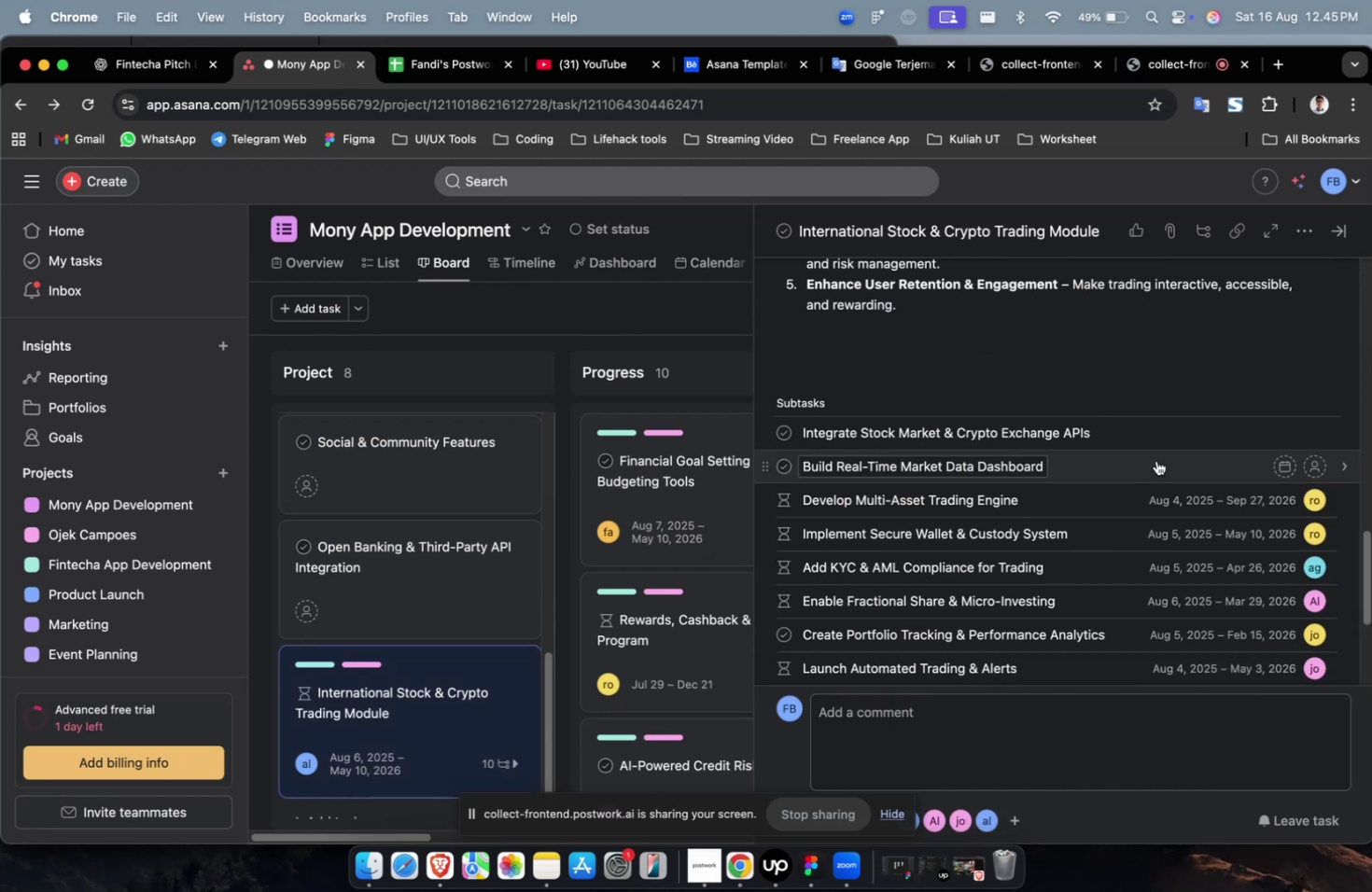 
left_click([1155, 460])
 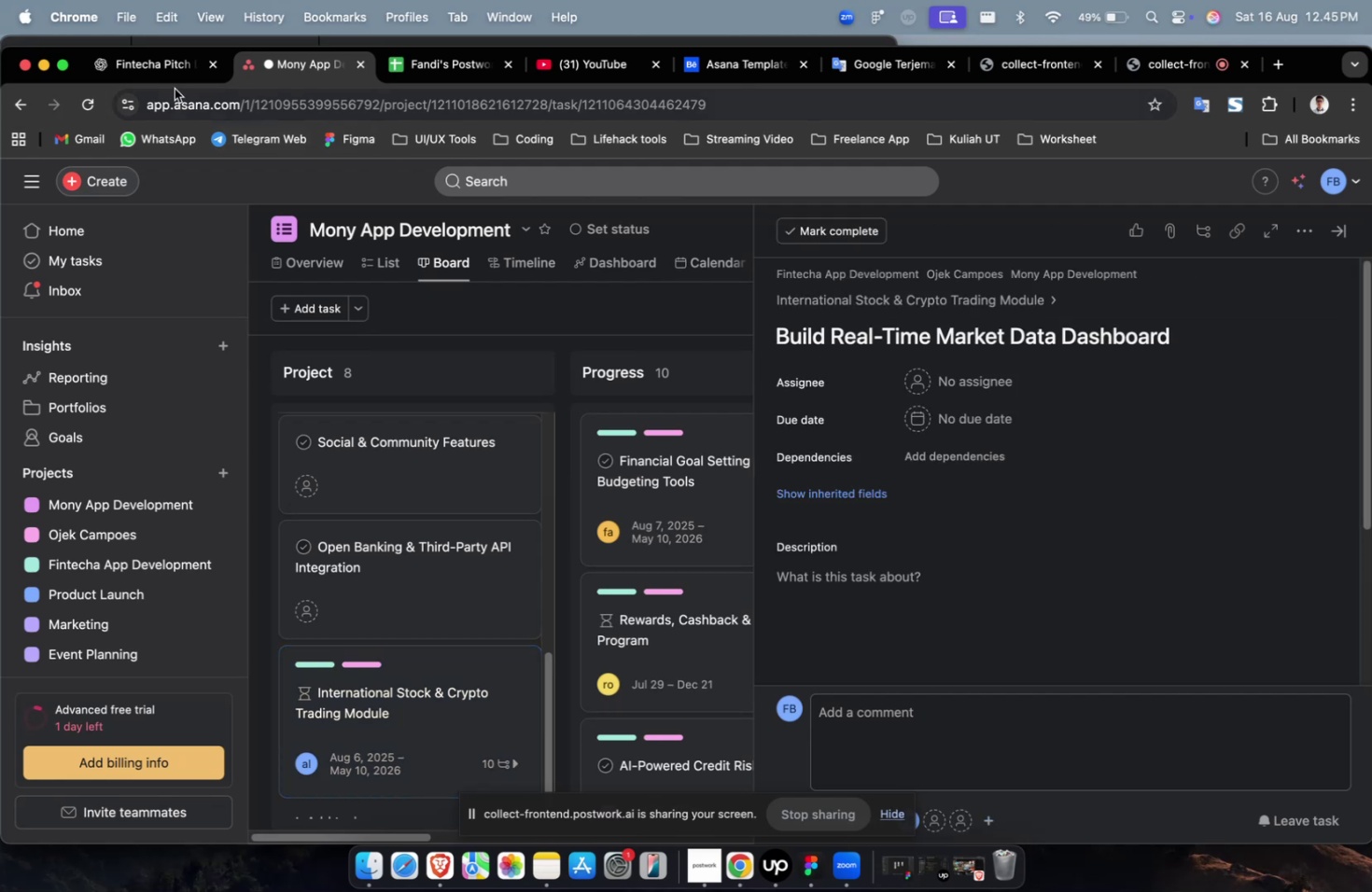 
left_click([174, 75])
 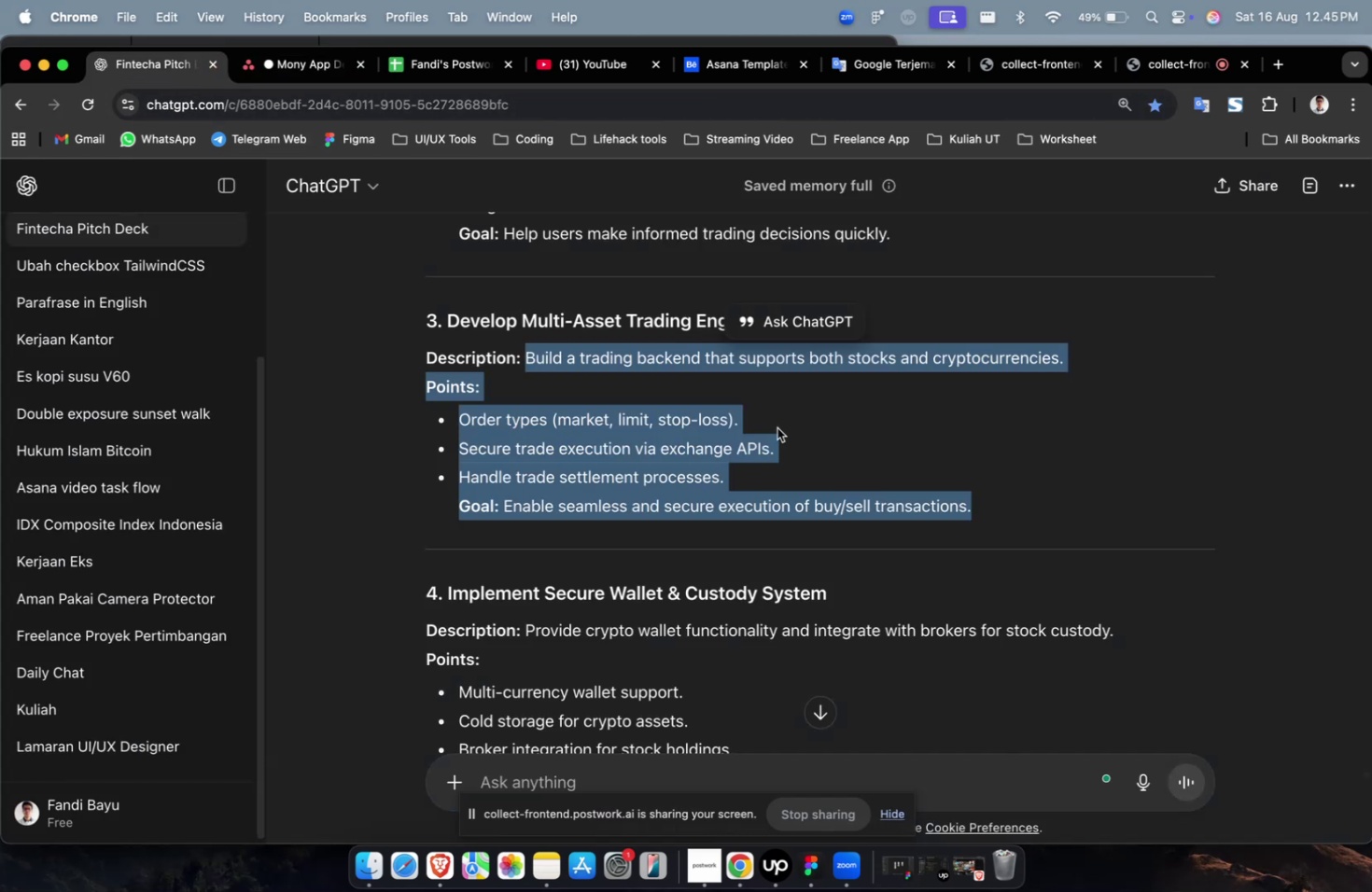 
scroll: coordinate [822, 460], scroll_direction: up, amount: 8.0
 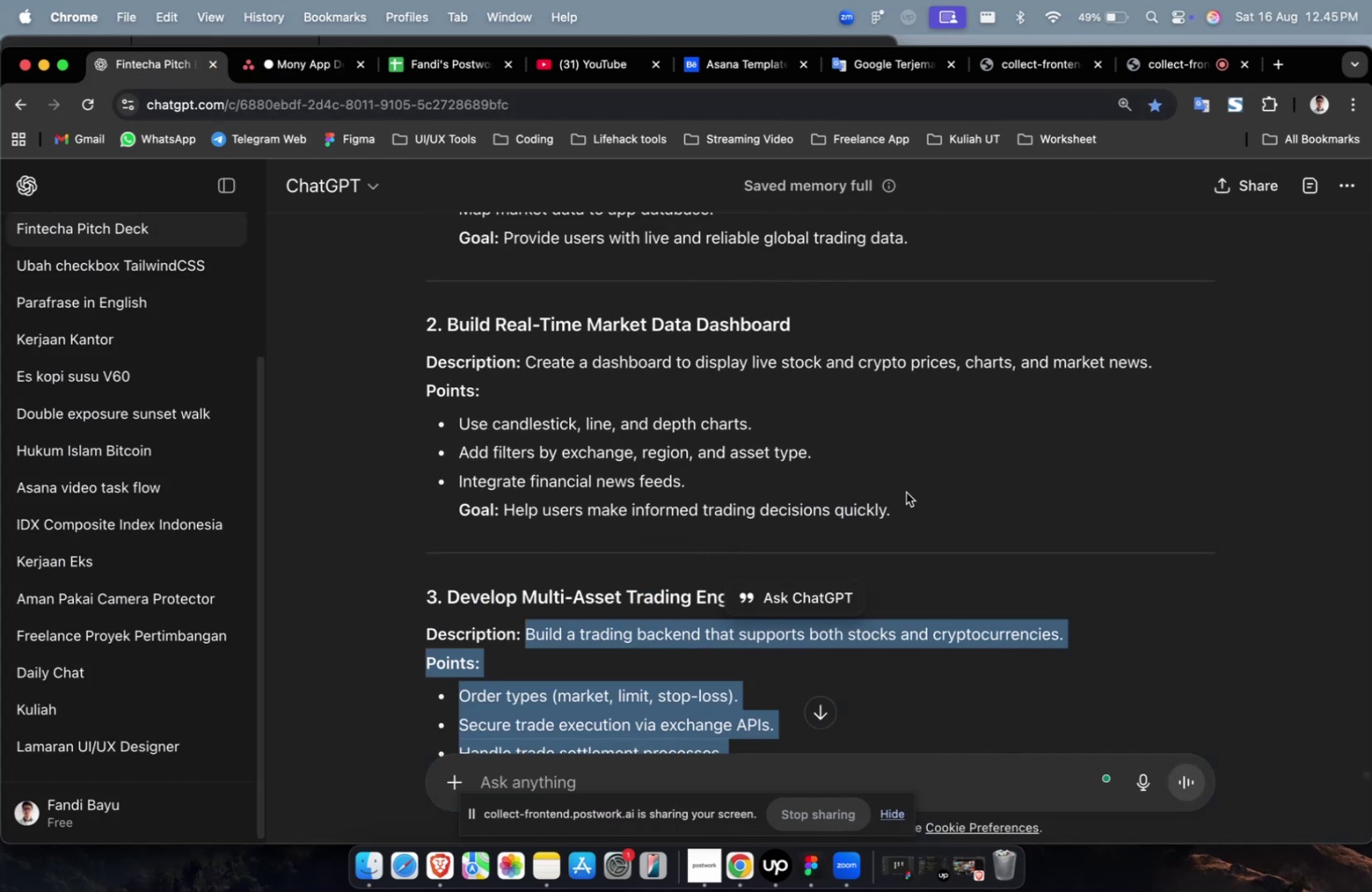 
left_click_drag(start_coordinate=[797, 457], to_coordinate=[731, 439])
 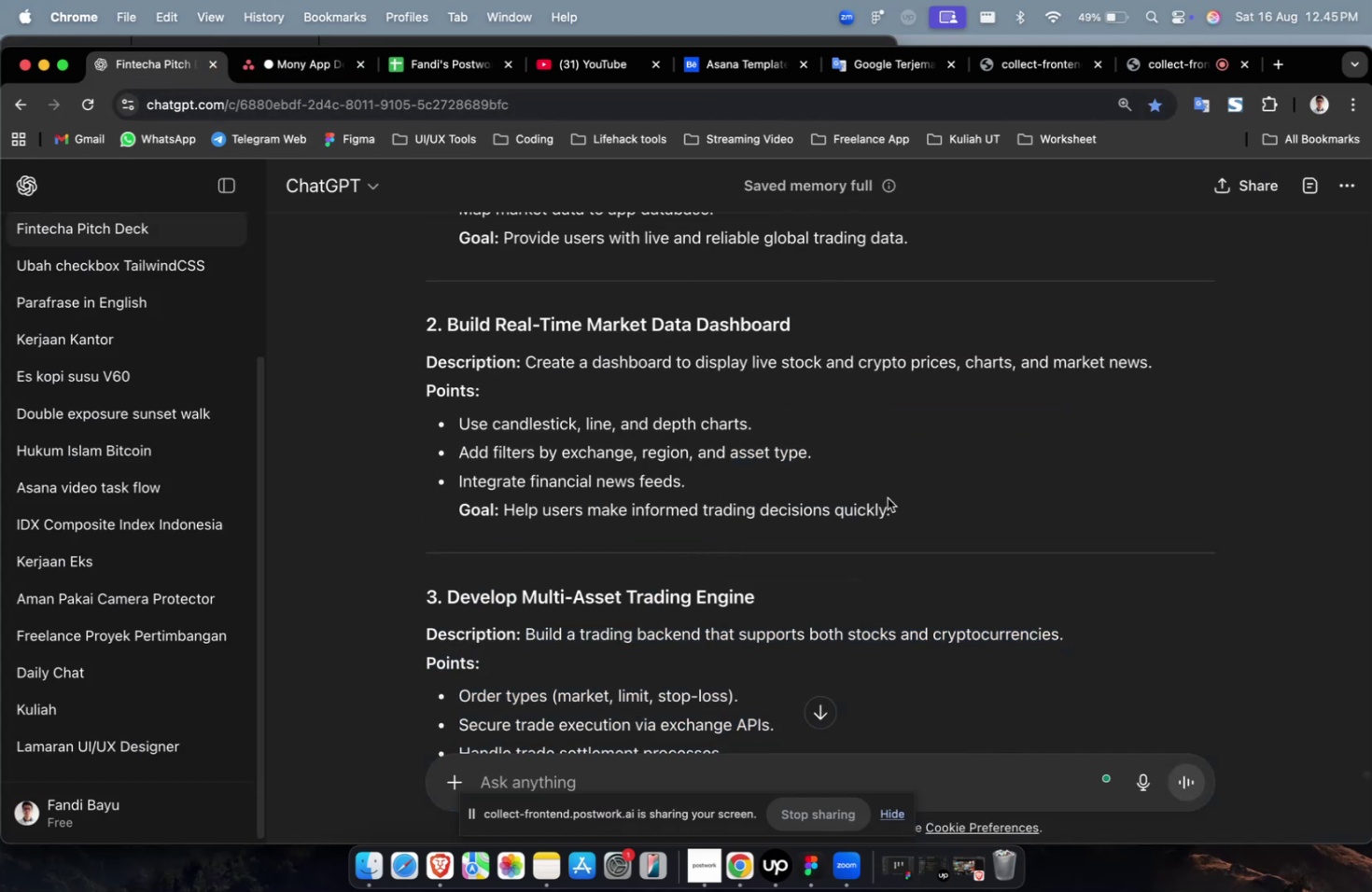 
left_click_drag(start_coordinate=[908, 509], to_coordinate=[527, 369])
 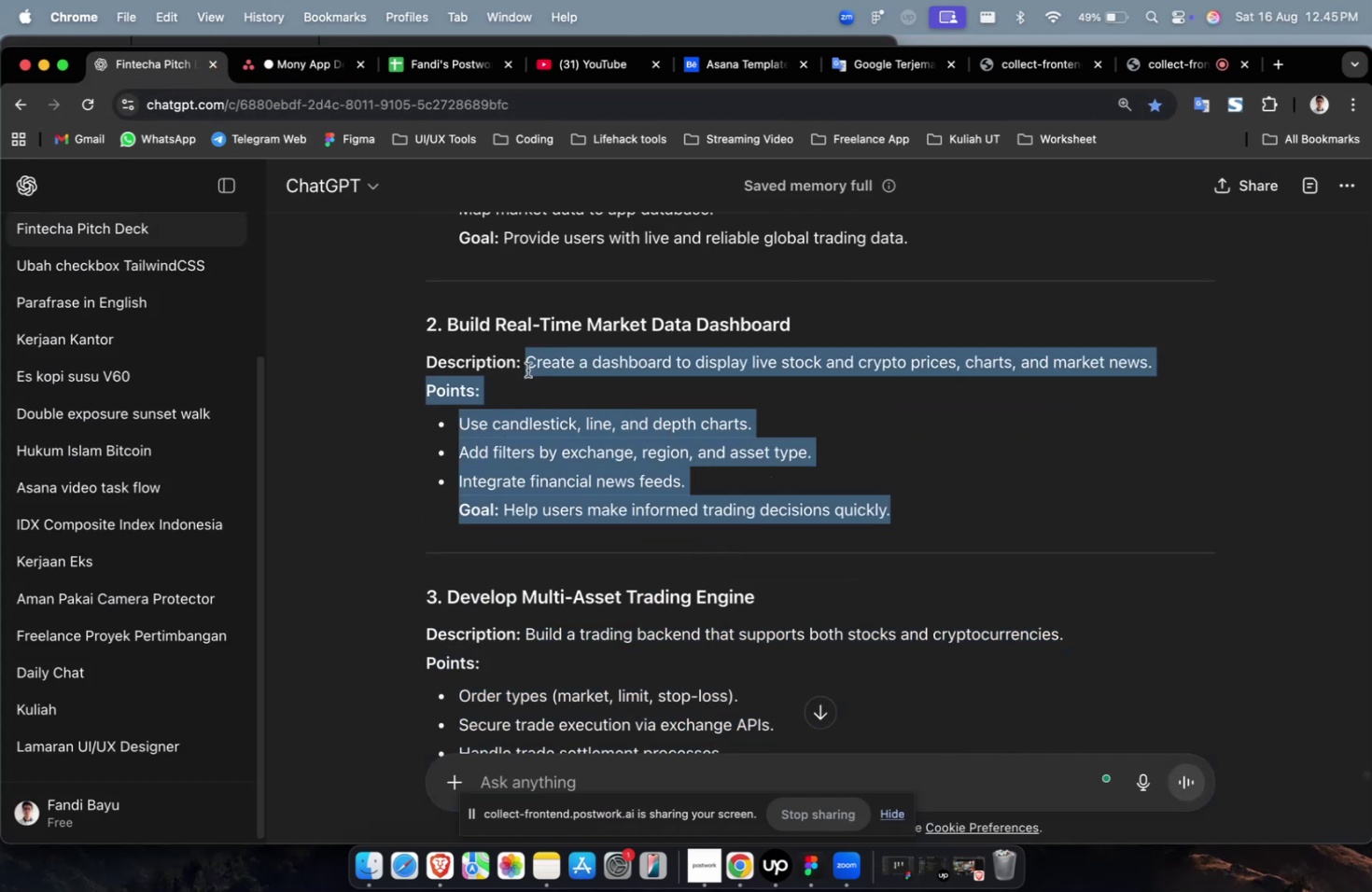 
key(Meta+C)
 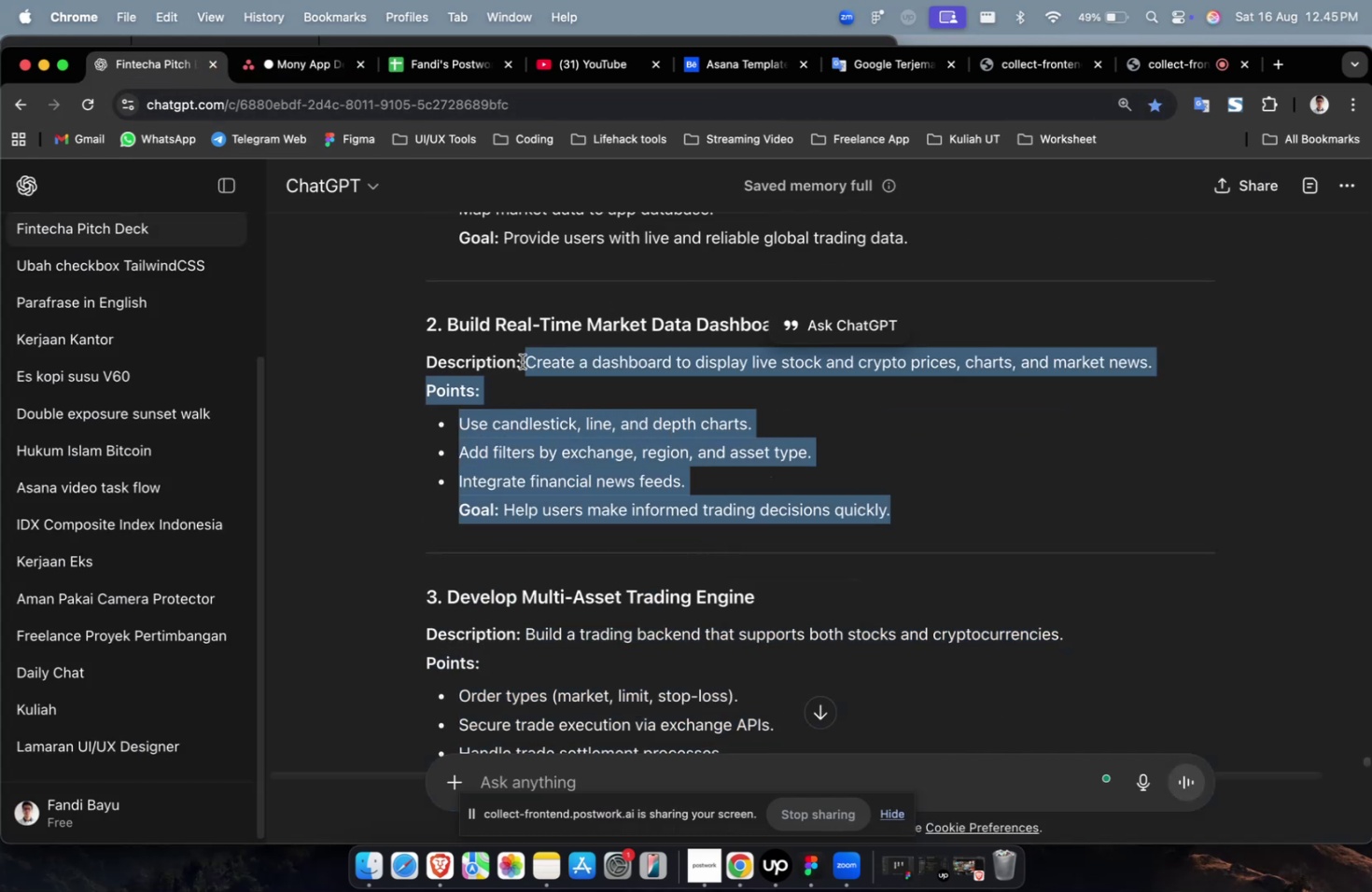 
key(Meta+C)
 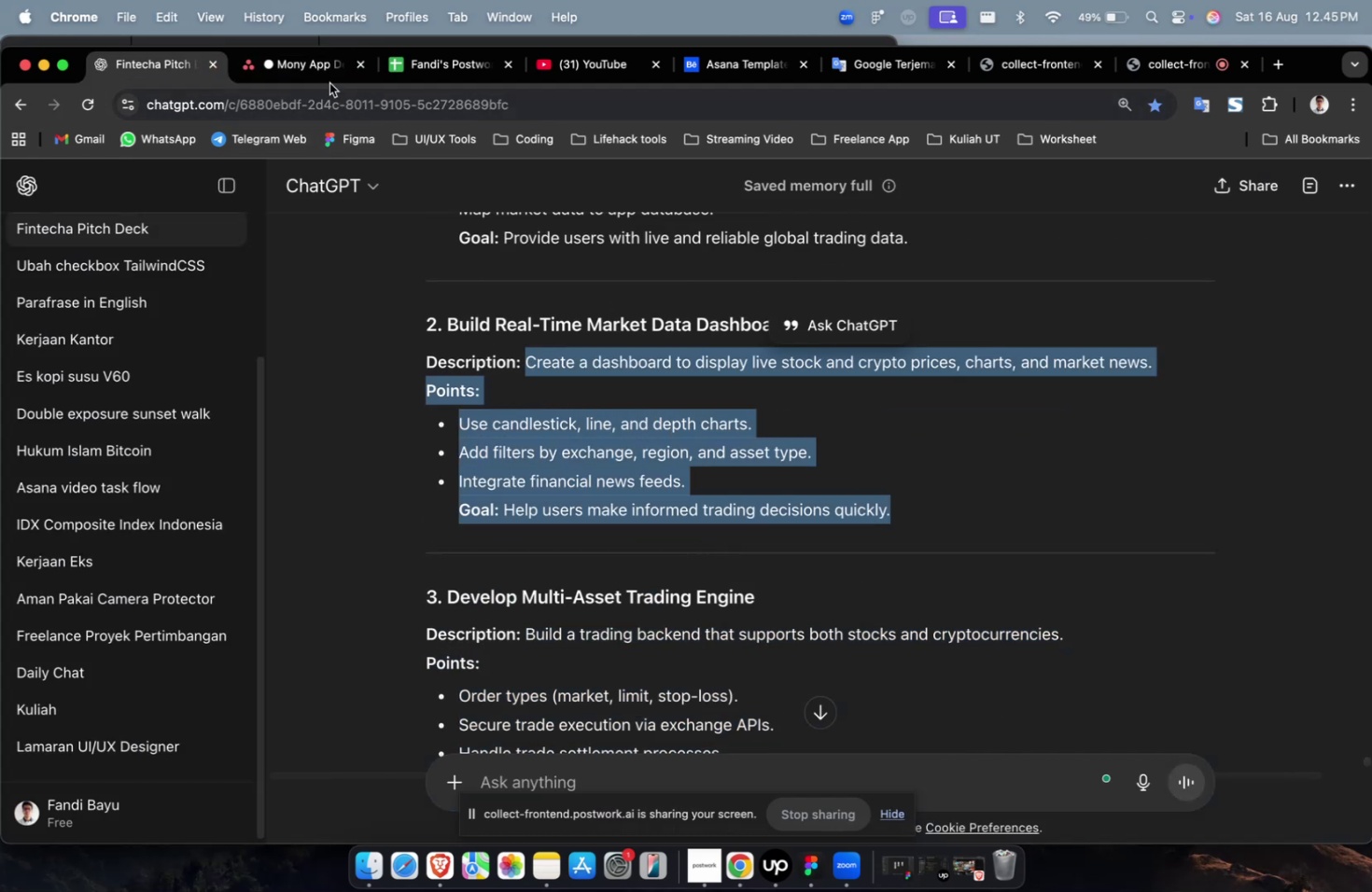 
left_click([331, 78])
 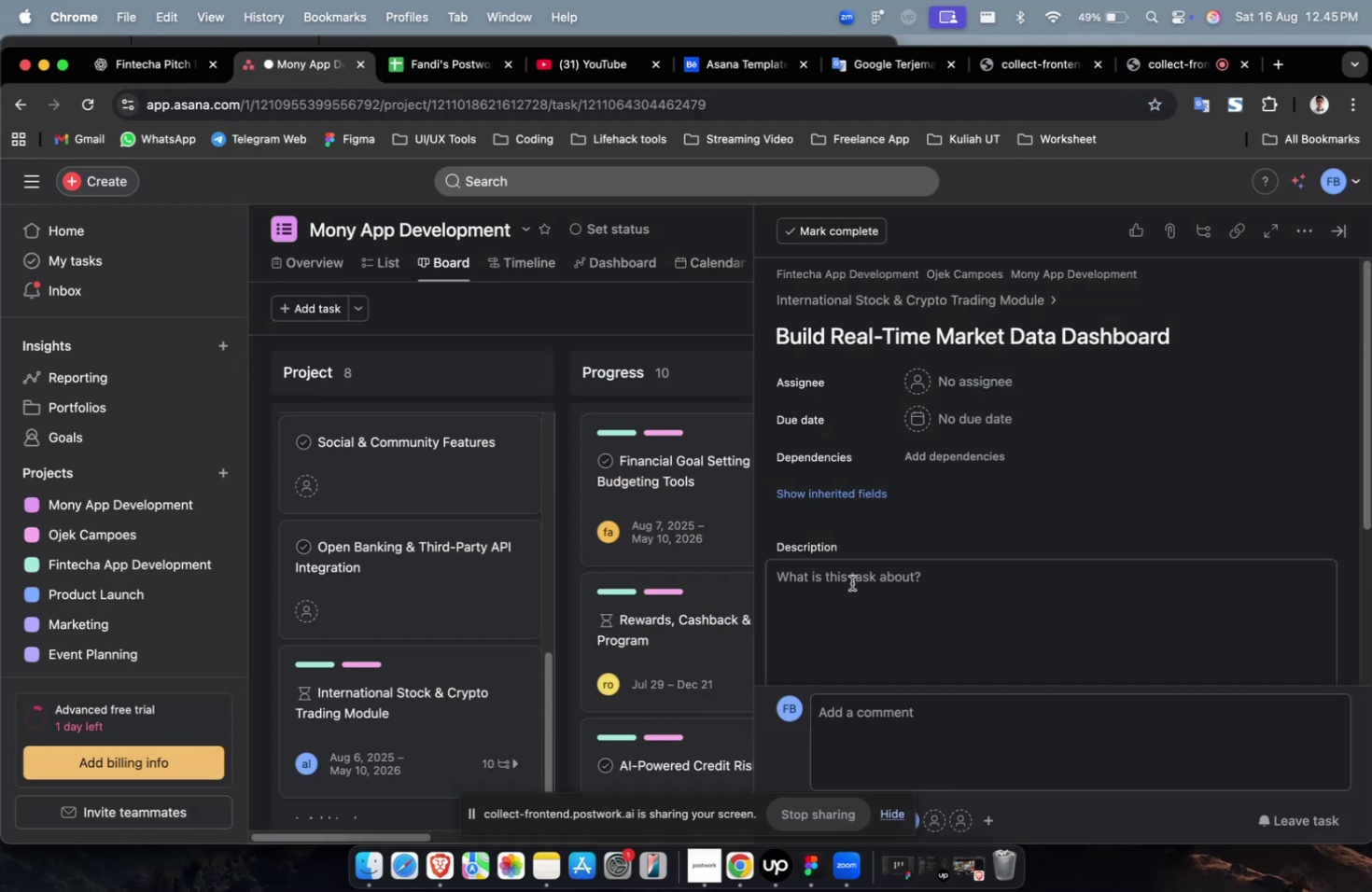 
double_click([852, 585])
 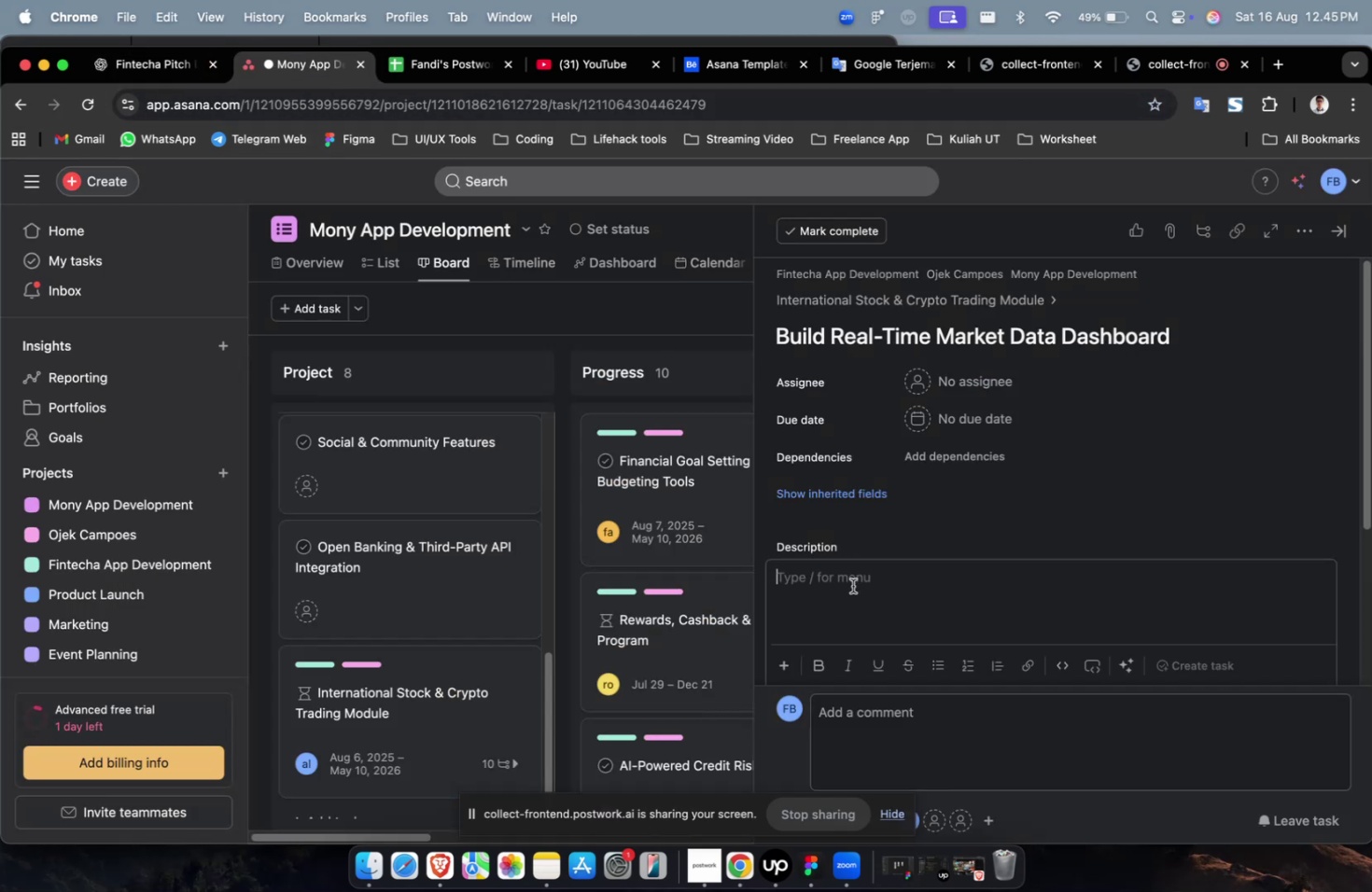 
key(Meta+V)
 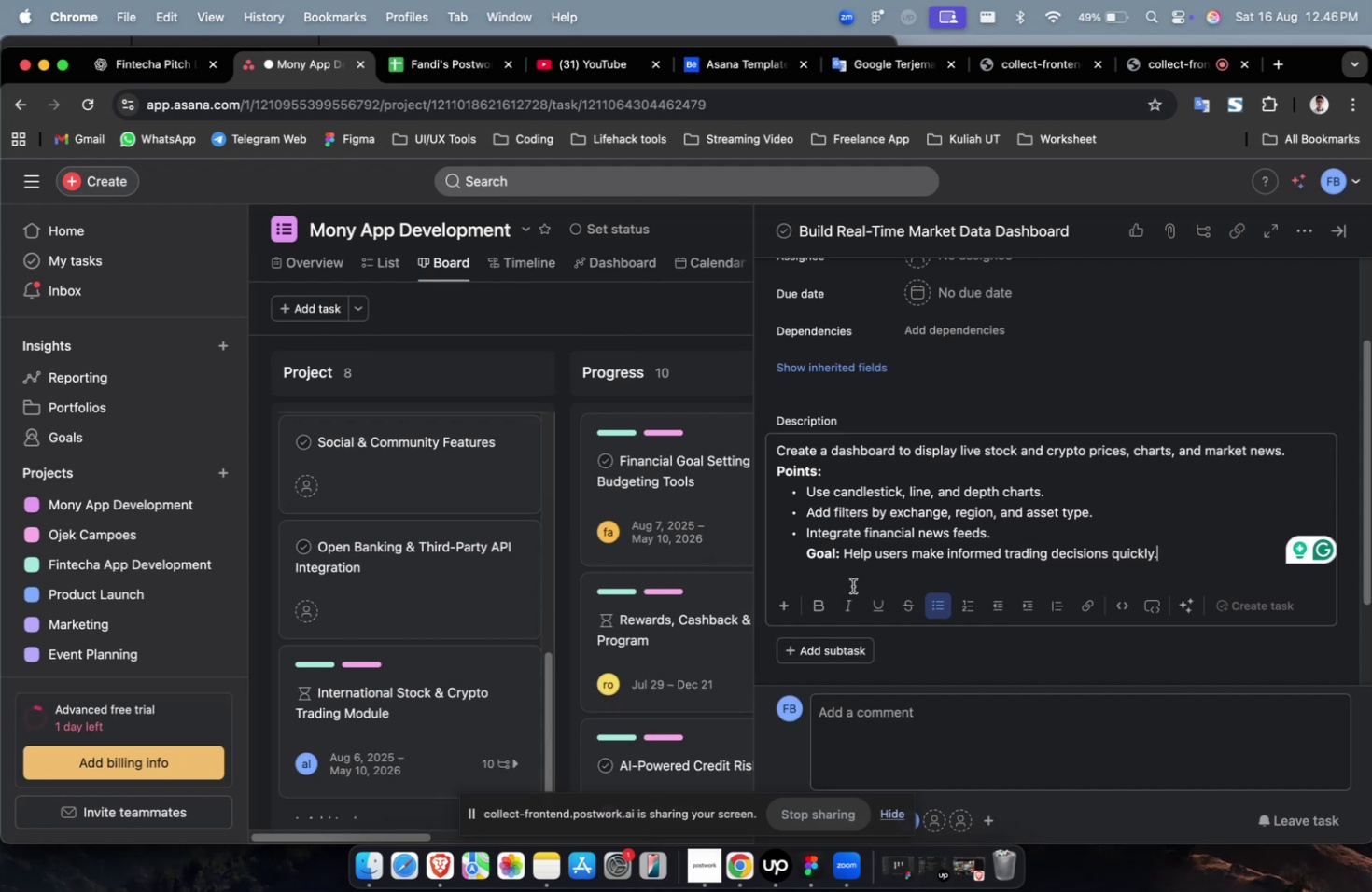 
wait(29.49)
 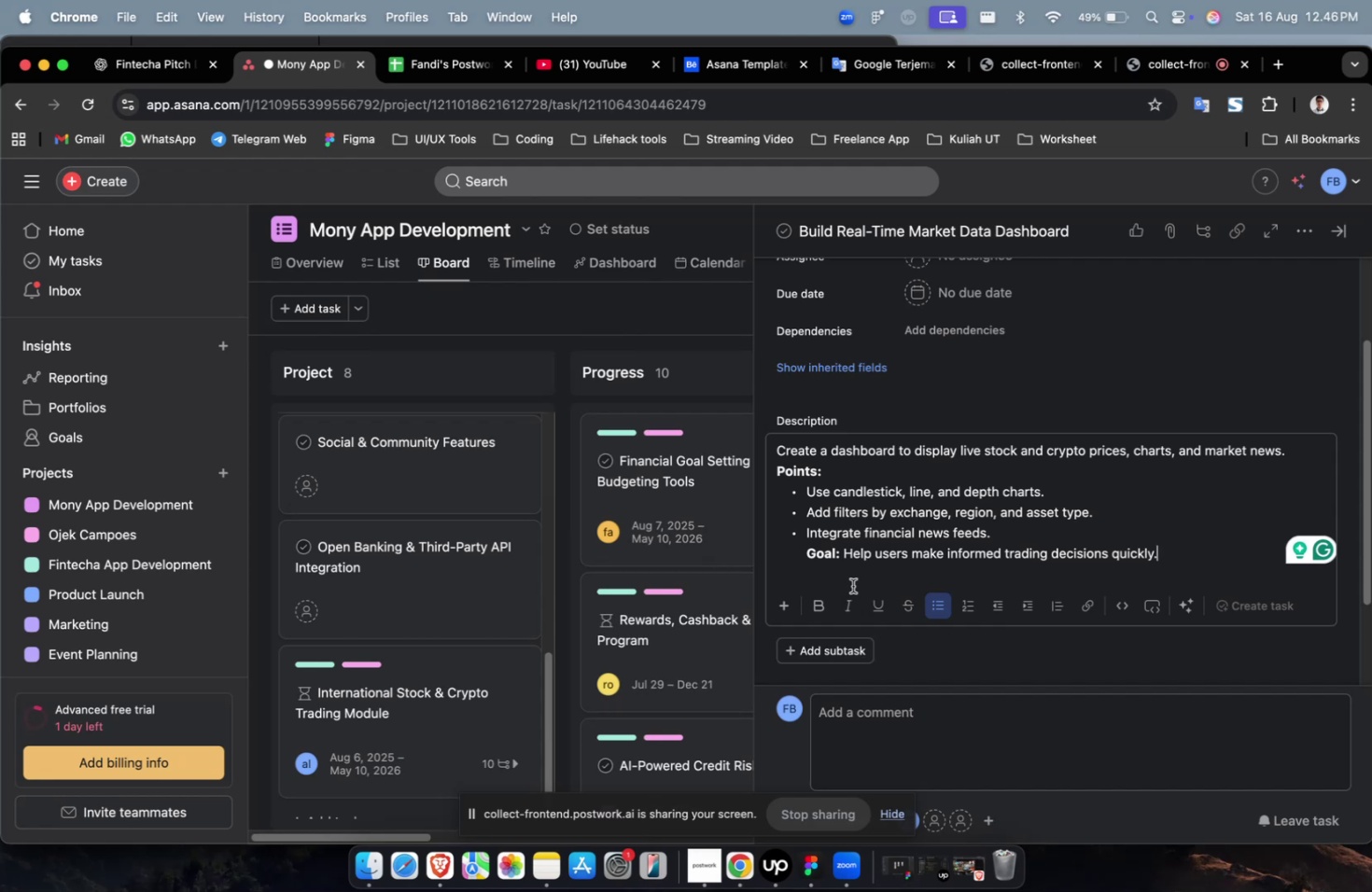 
scroll: coordinate [922, 539], scroll_direction: up, amount: 7.0
 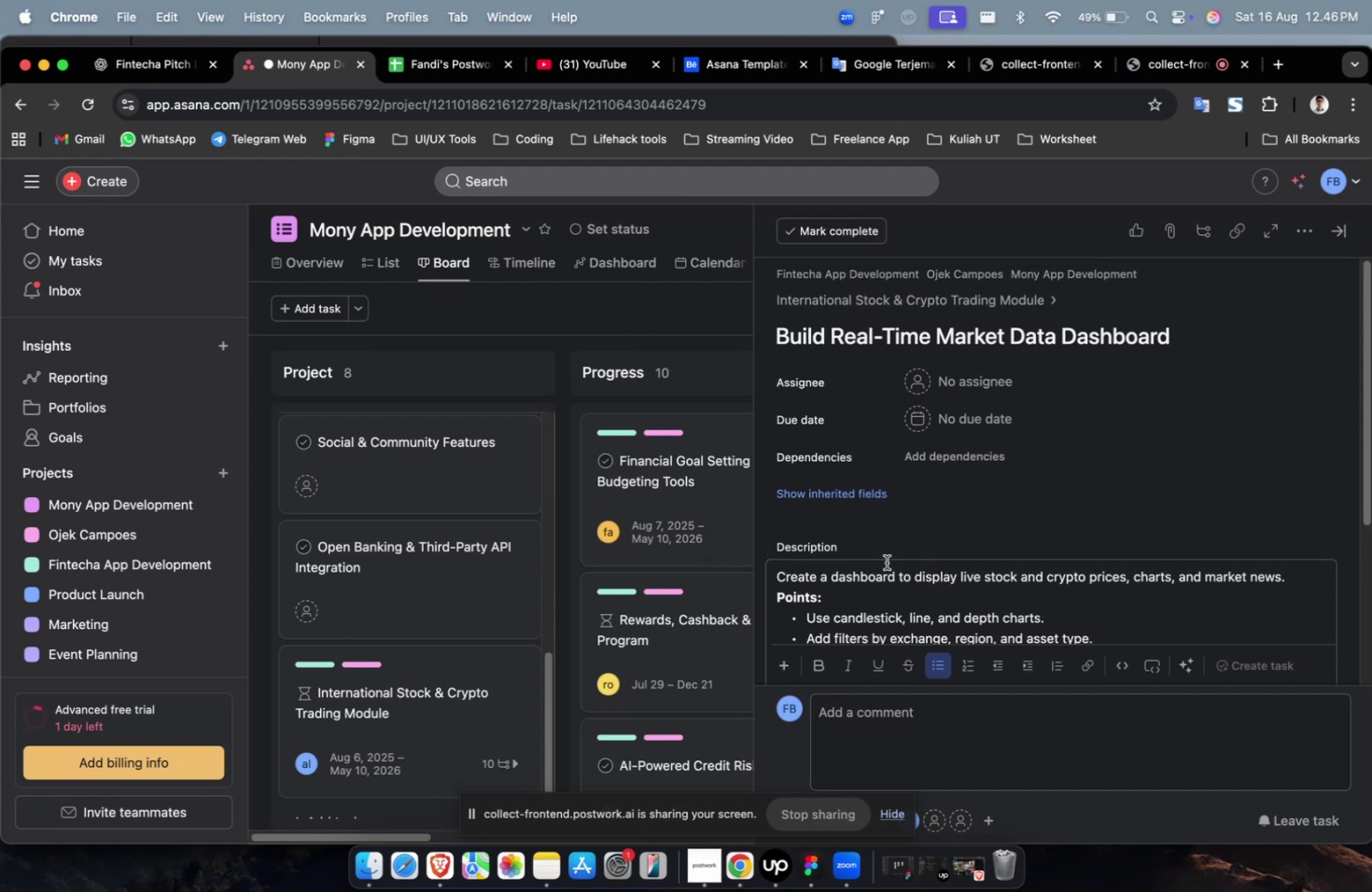 
mouse_move([859, 526])
 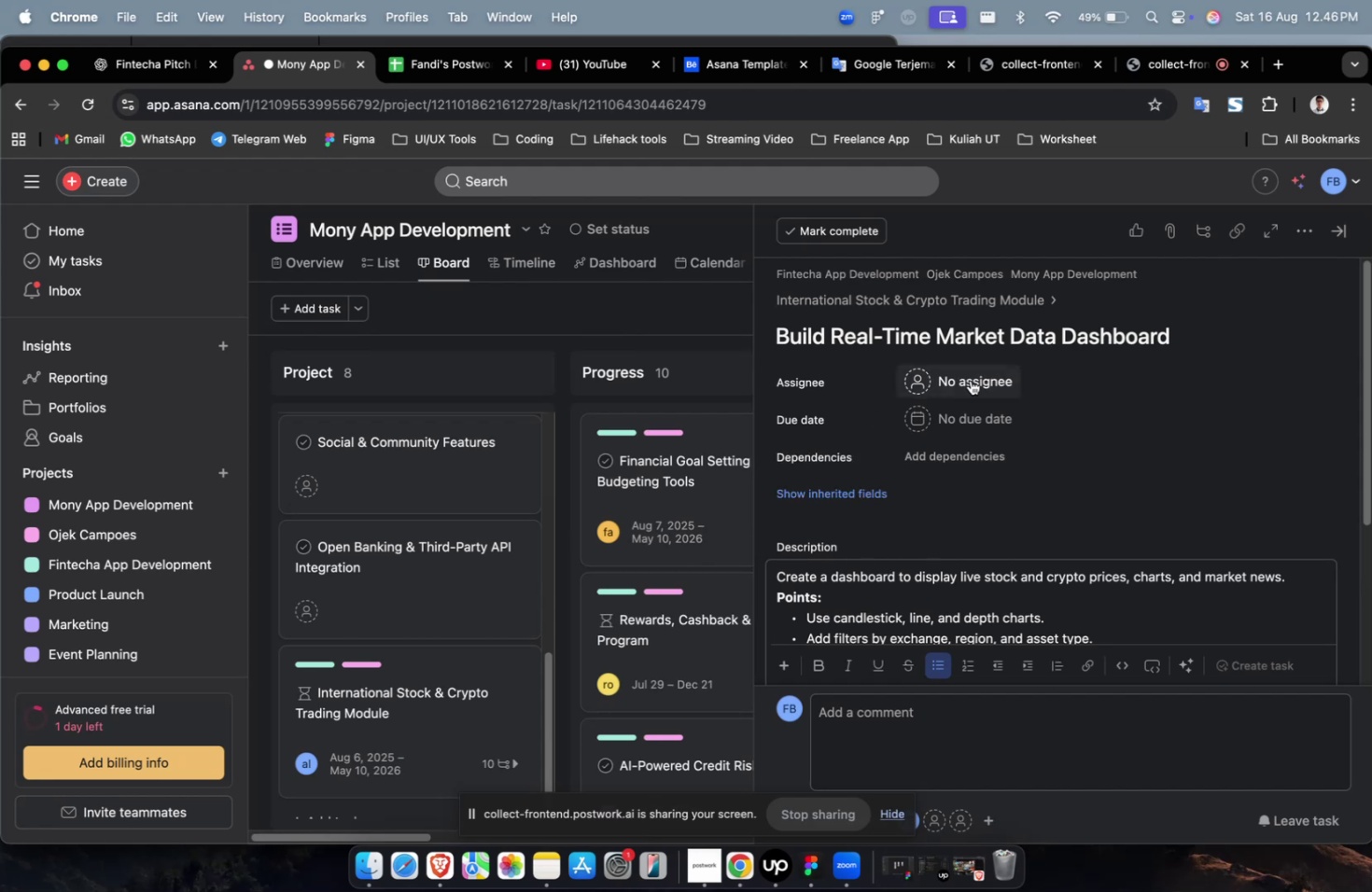 
left_click([972, 379])
 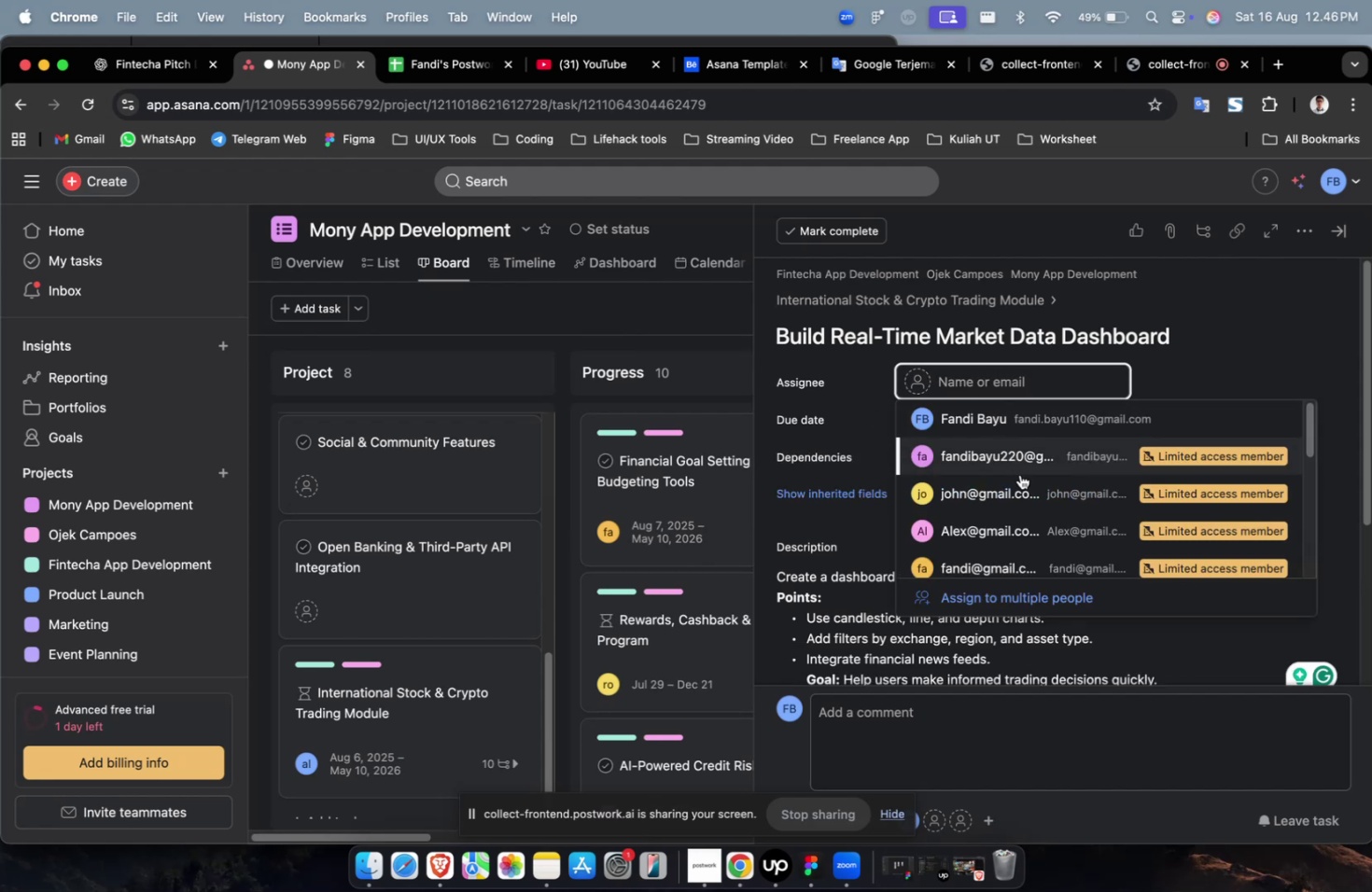 
double_click([1020, 480])
 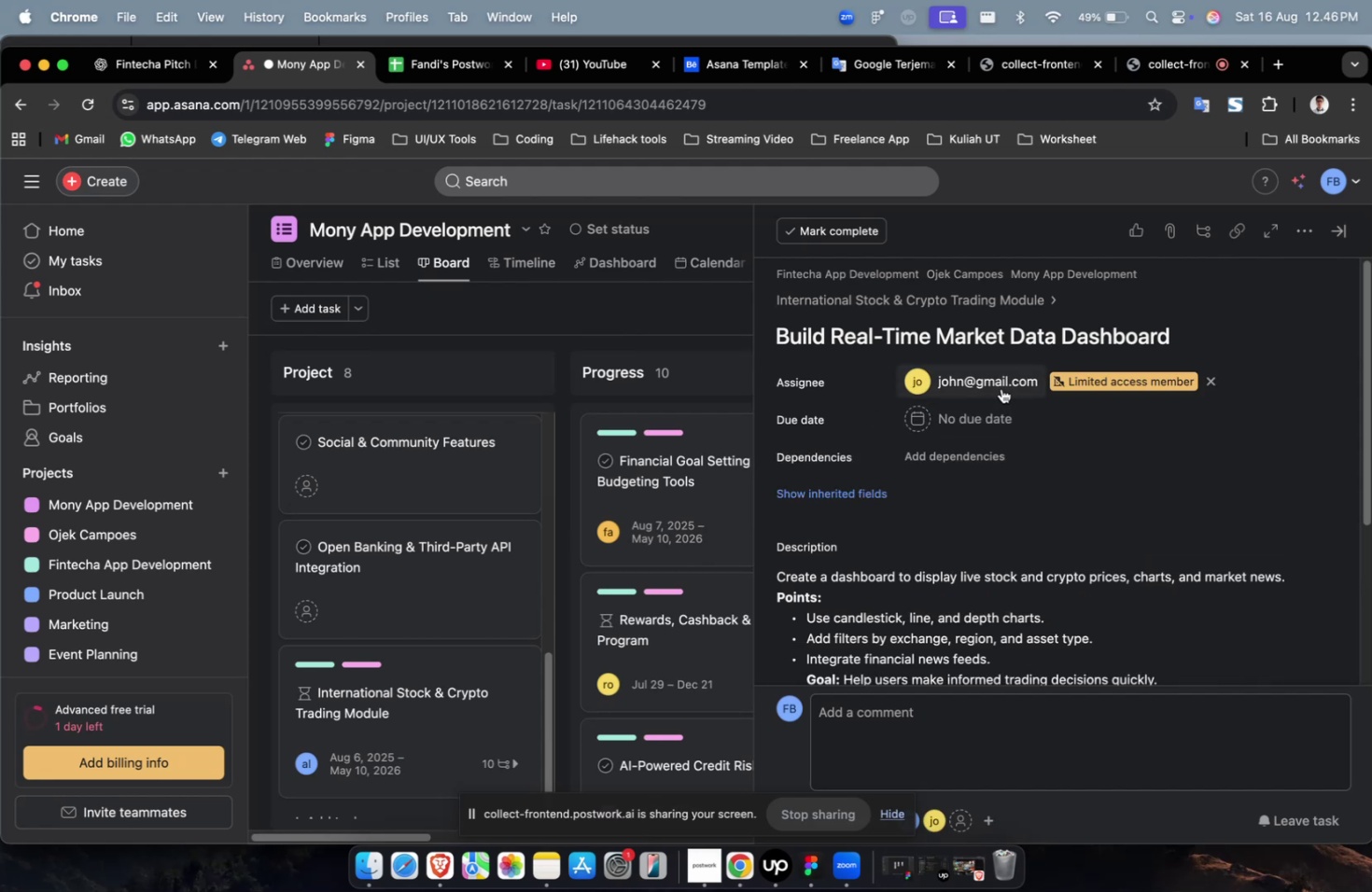 
triple_click([1001, 388])
 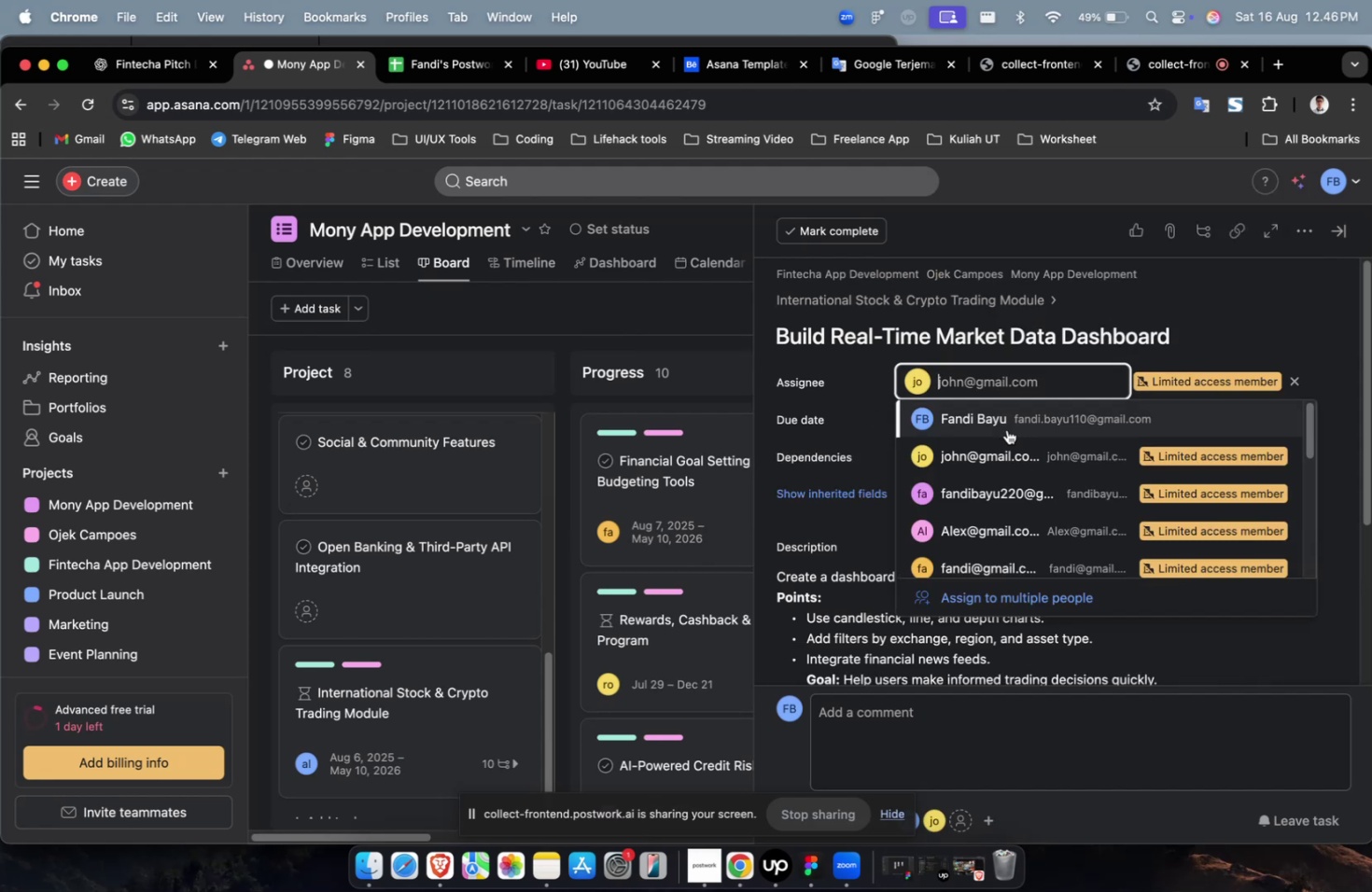 
scroll: coordinate [1029, 527], scroll_direction: down, amount: 6.0
 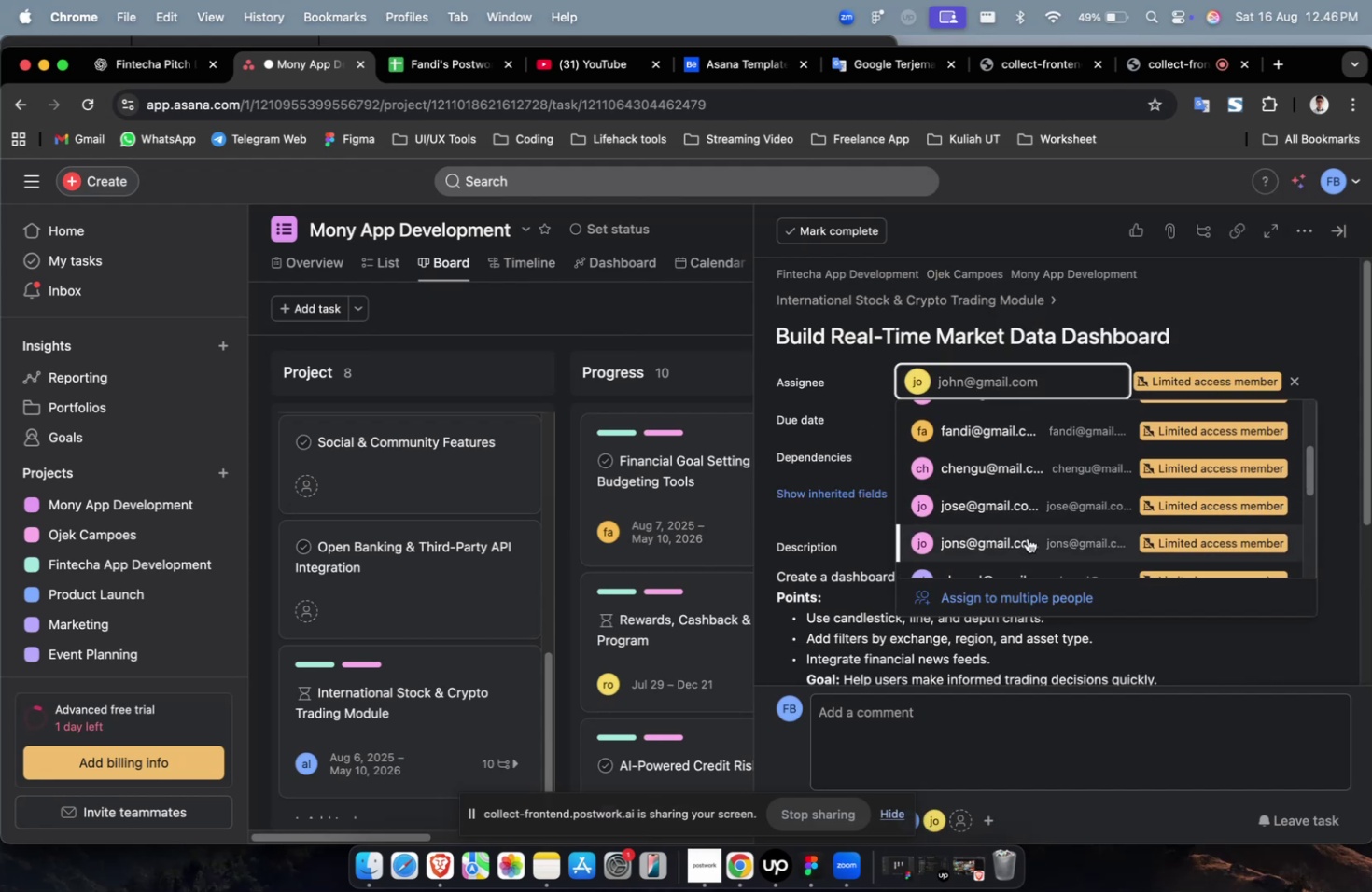 
left_click([1027, 537])
 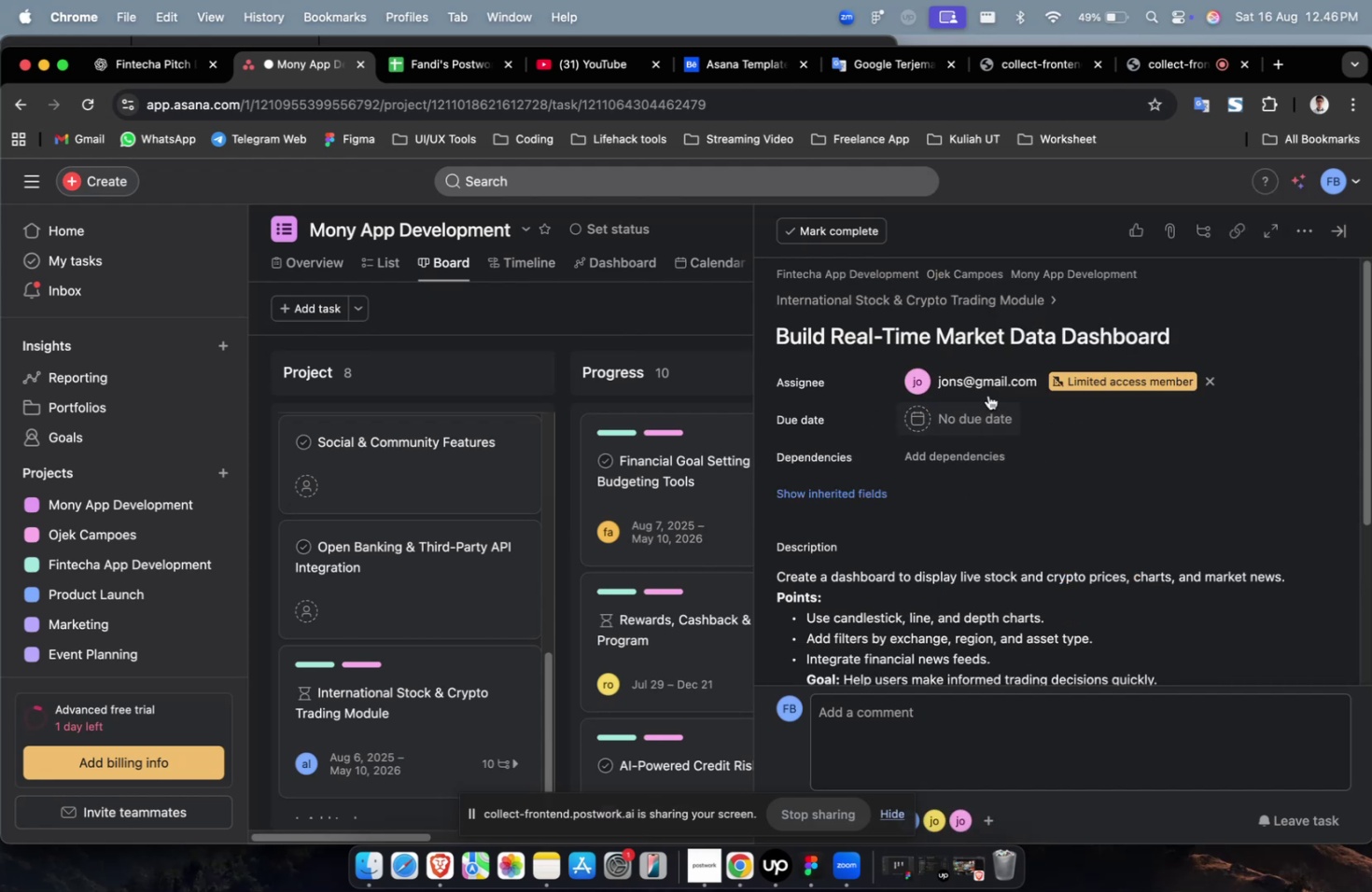 
left_click([972, 414])
 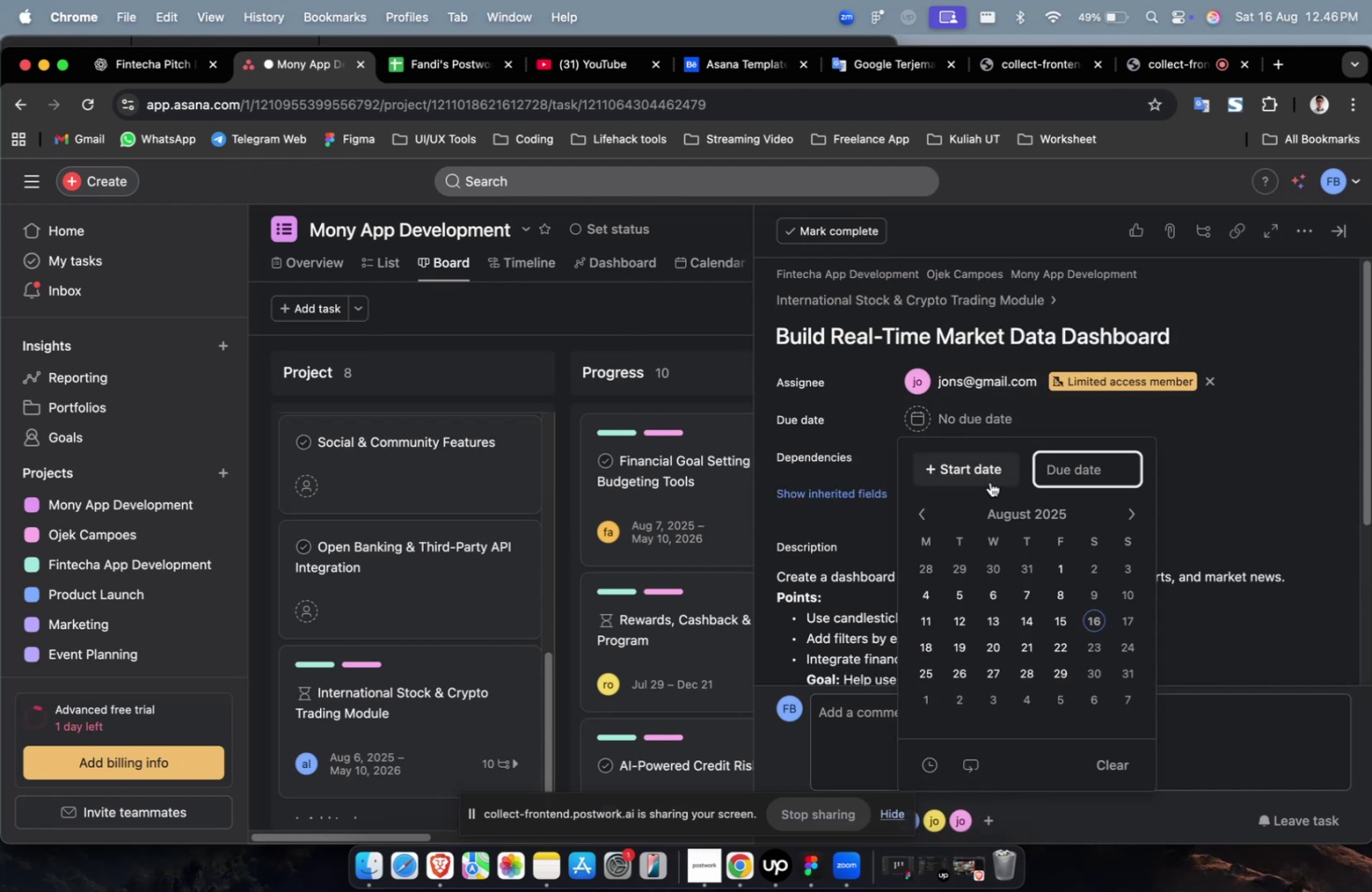 
left_click([988, 481])
 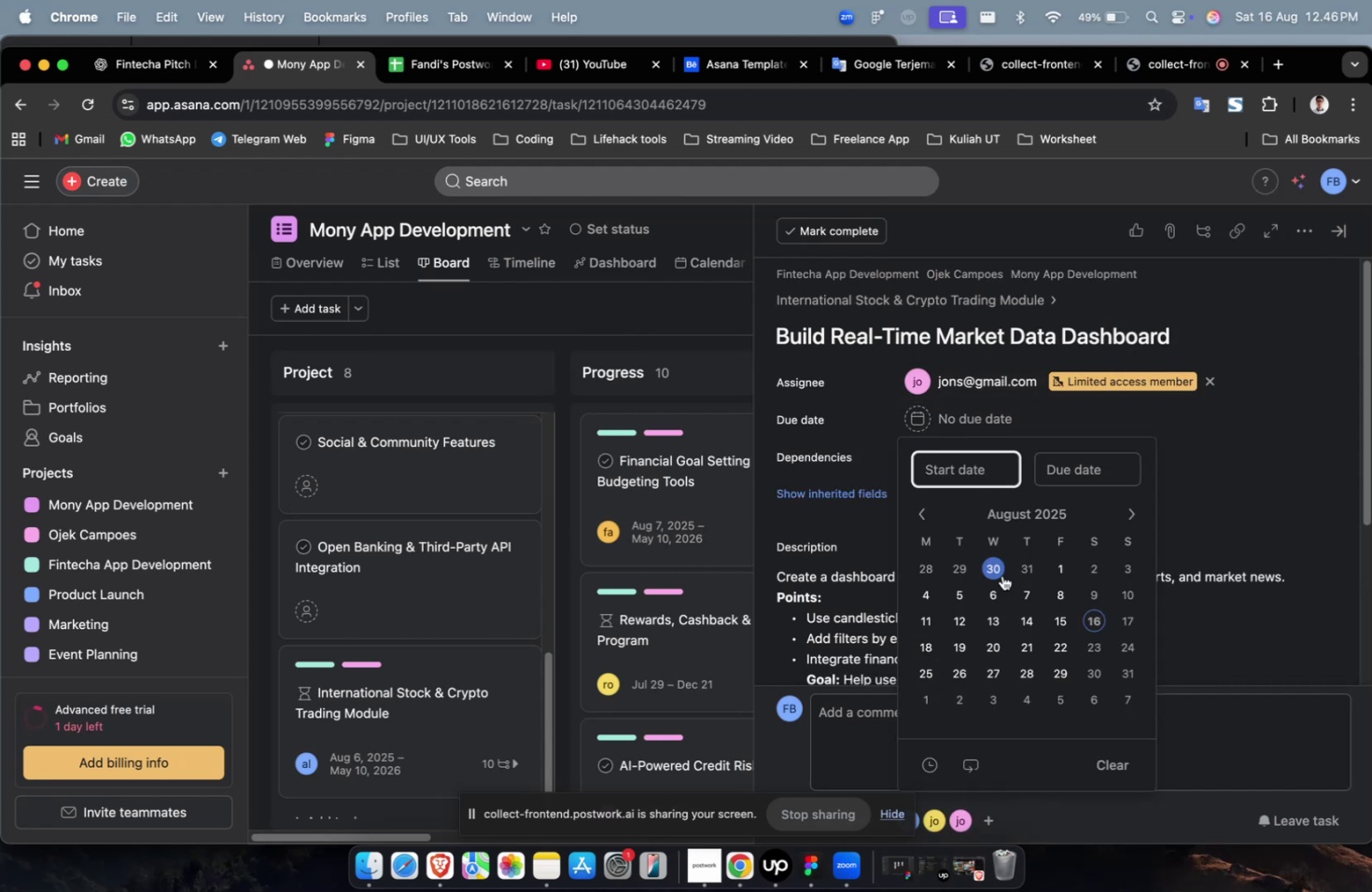 
double_click([999, 573])
 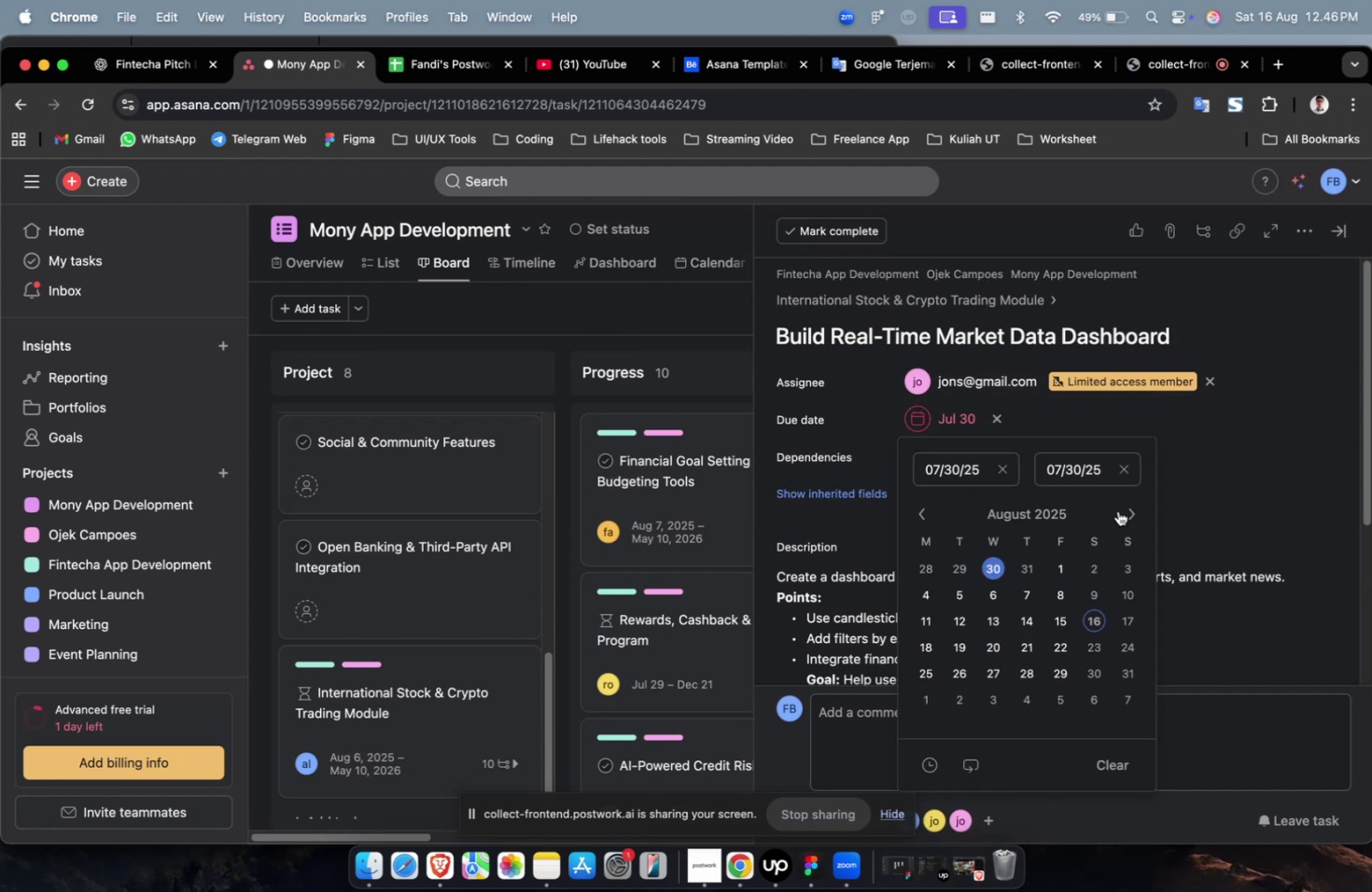 
triple_click([1125, 510])
 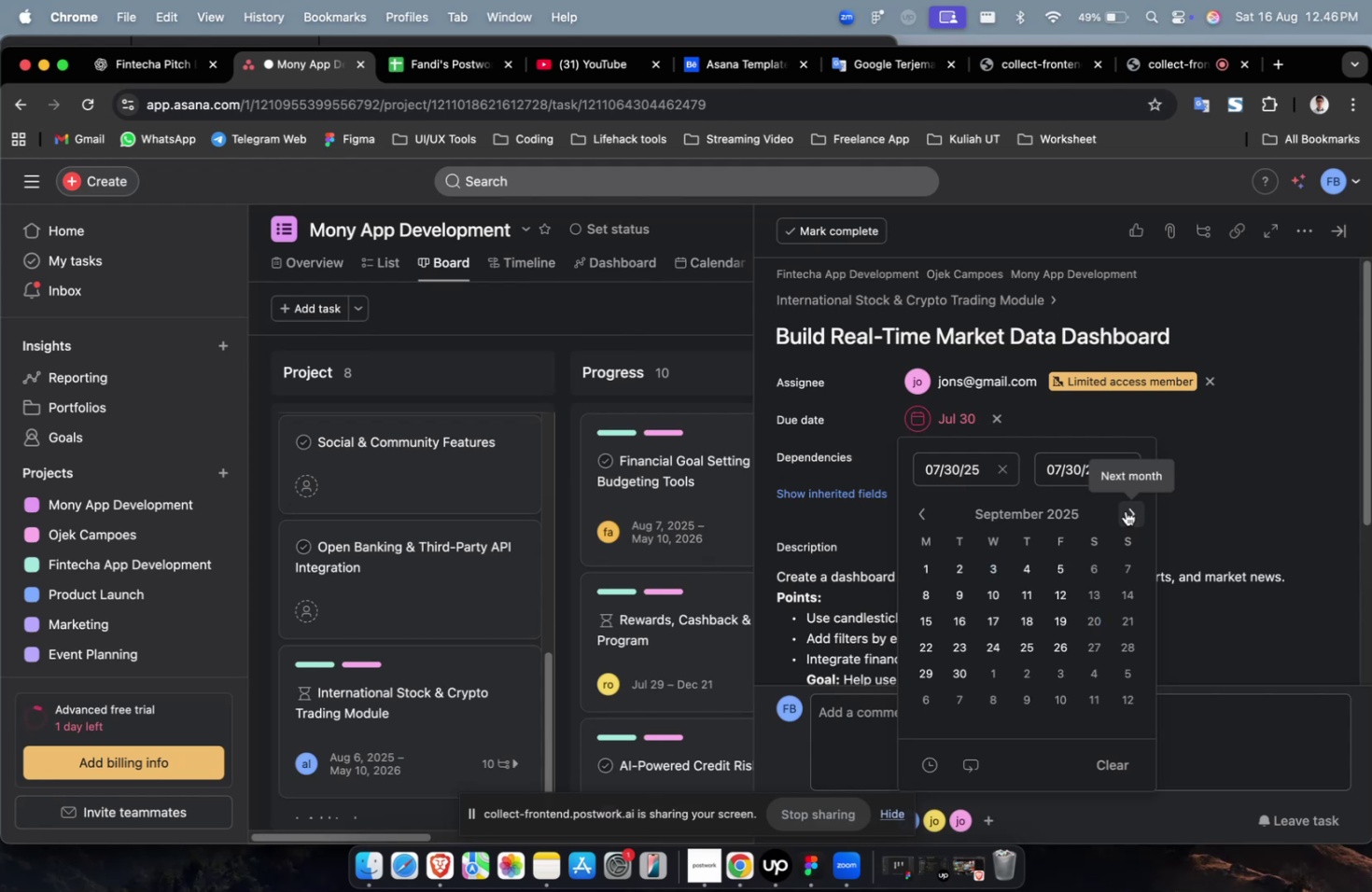 
triple_click([1125, 510])
 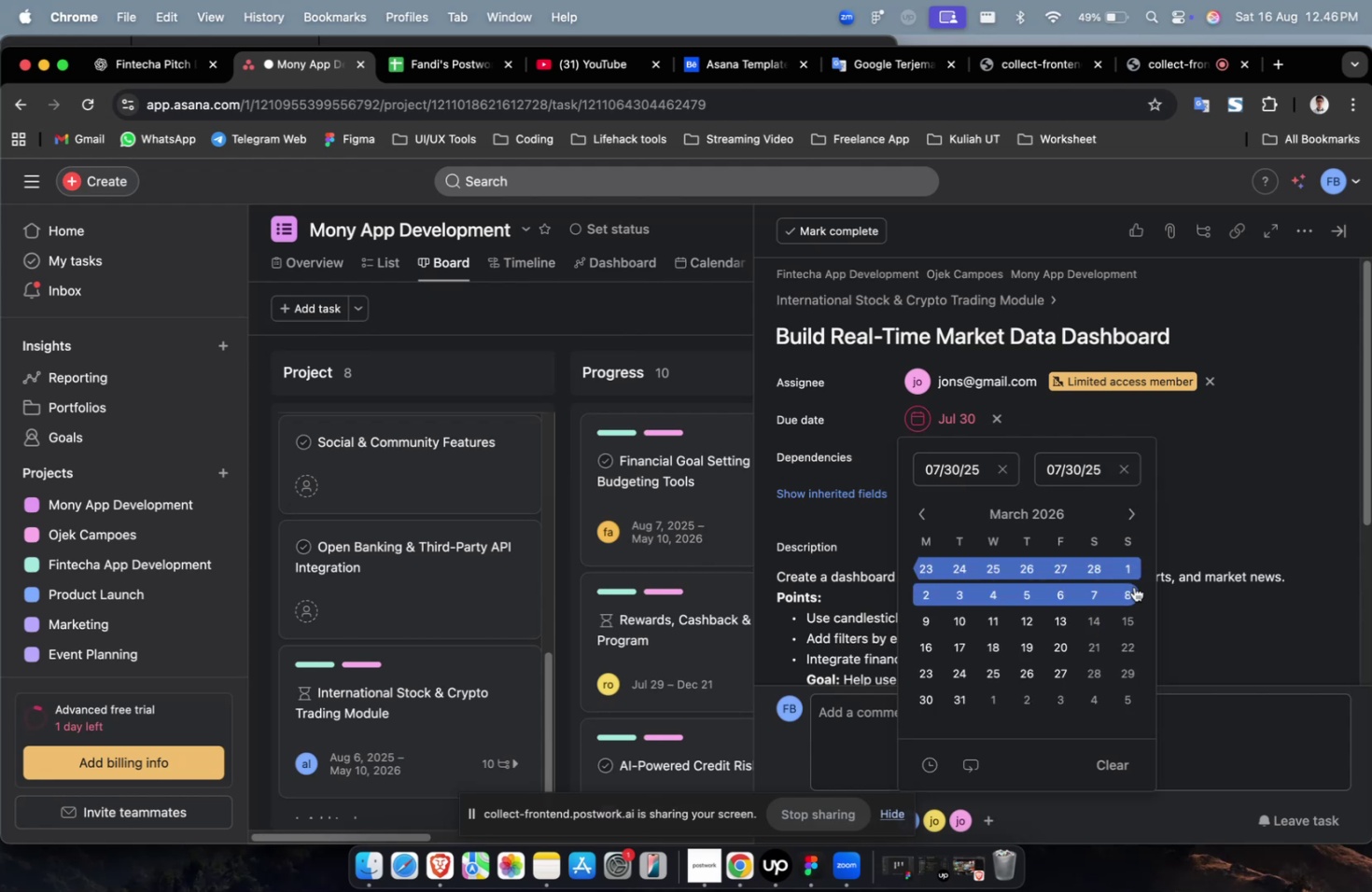 
left_click([1130, 609])
 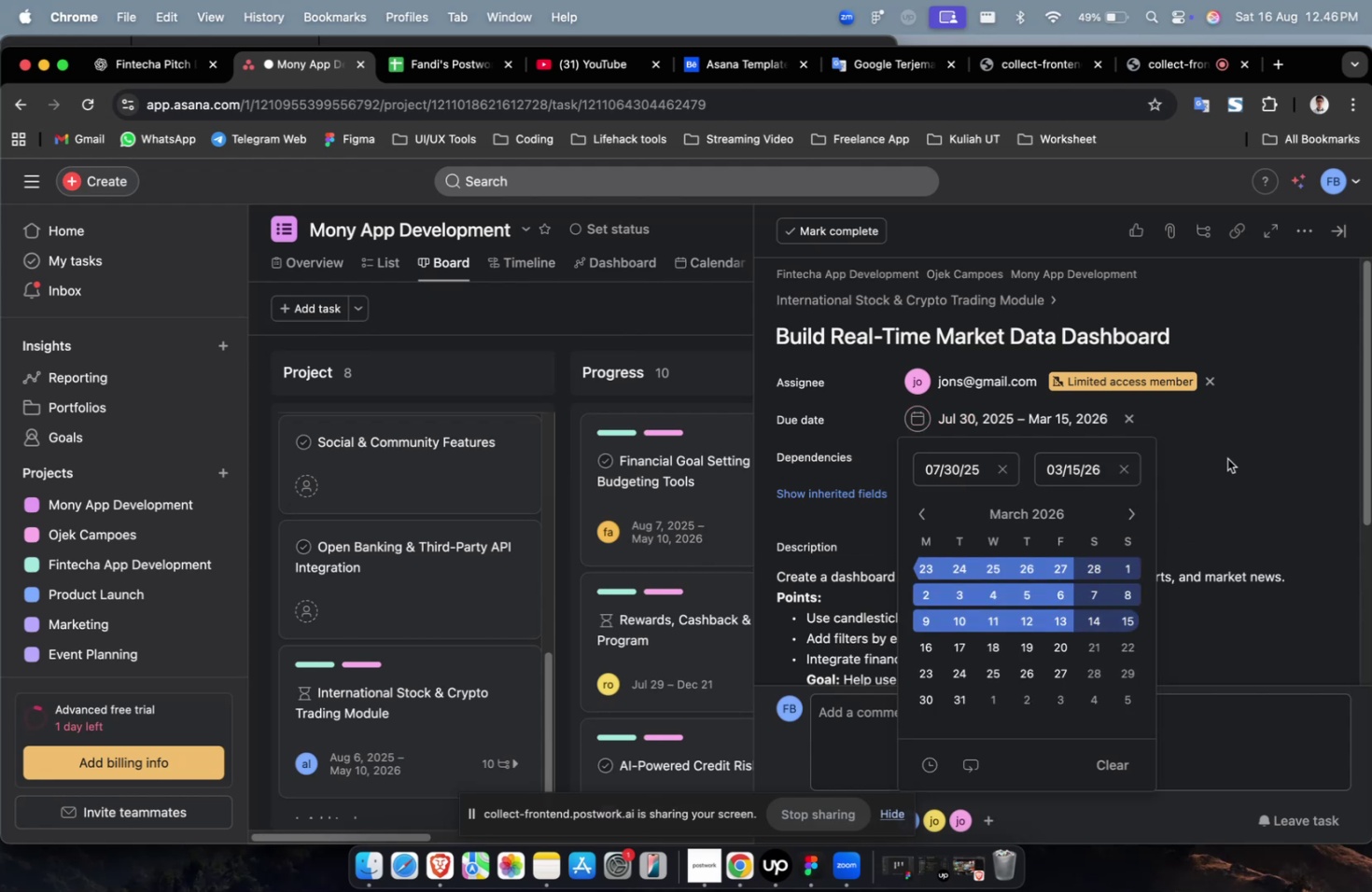 
left_click([1245, 433])
 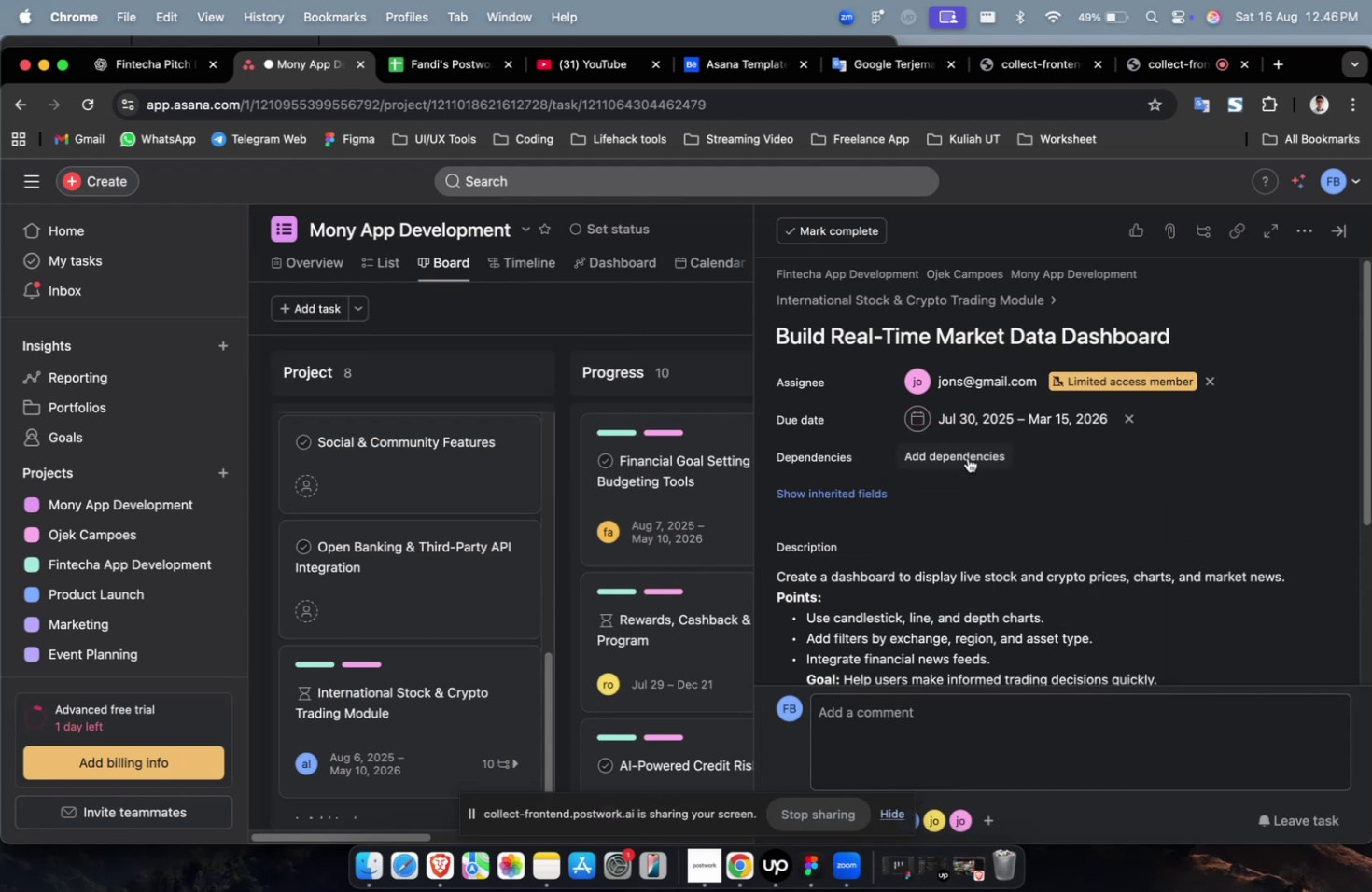 
double_click([965, 457])
 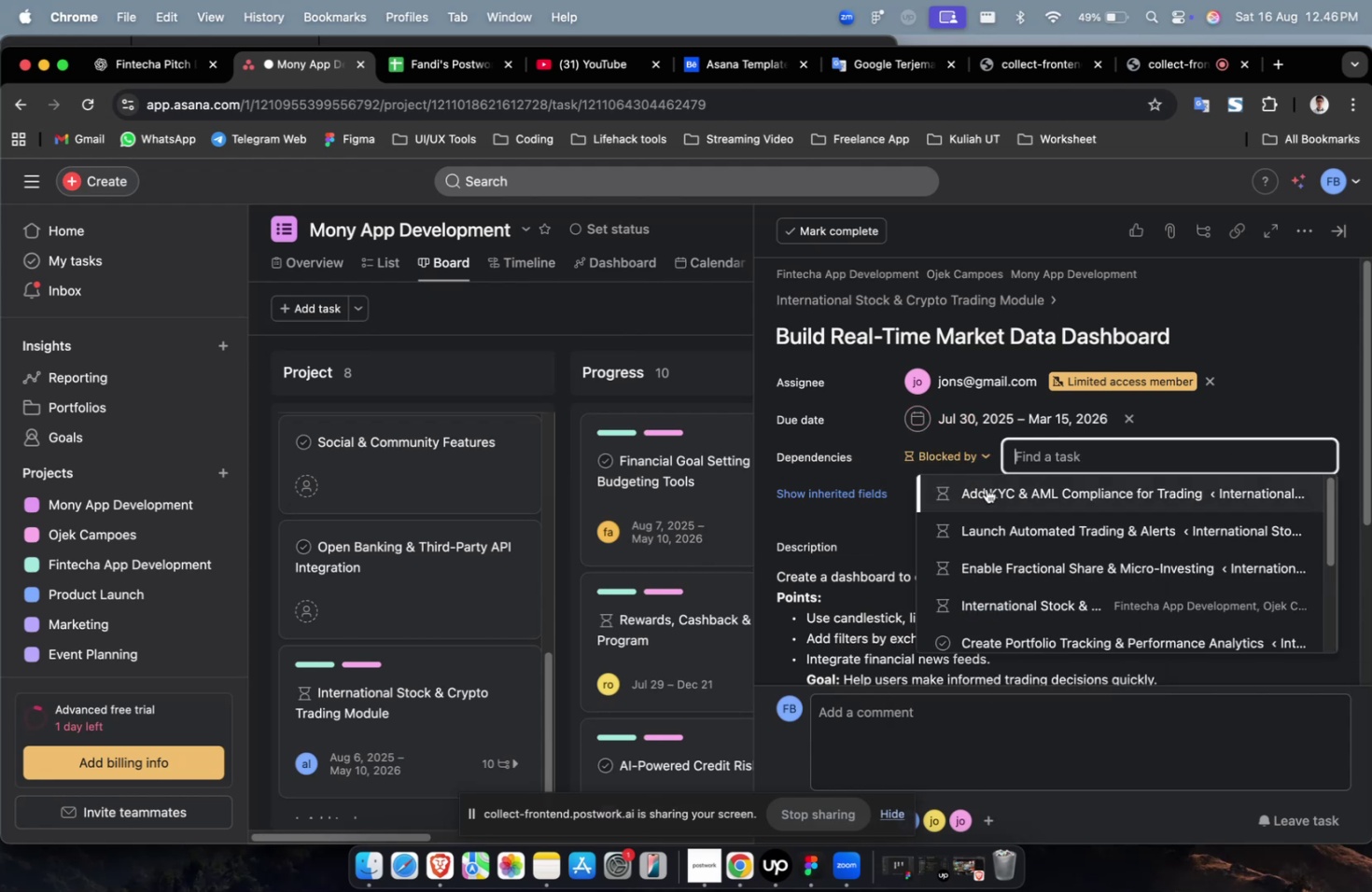 
triple_click([987, 491])
 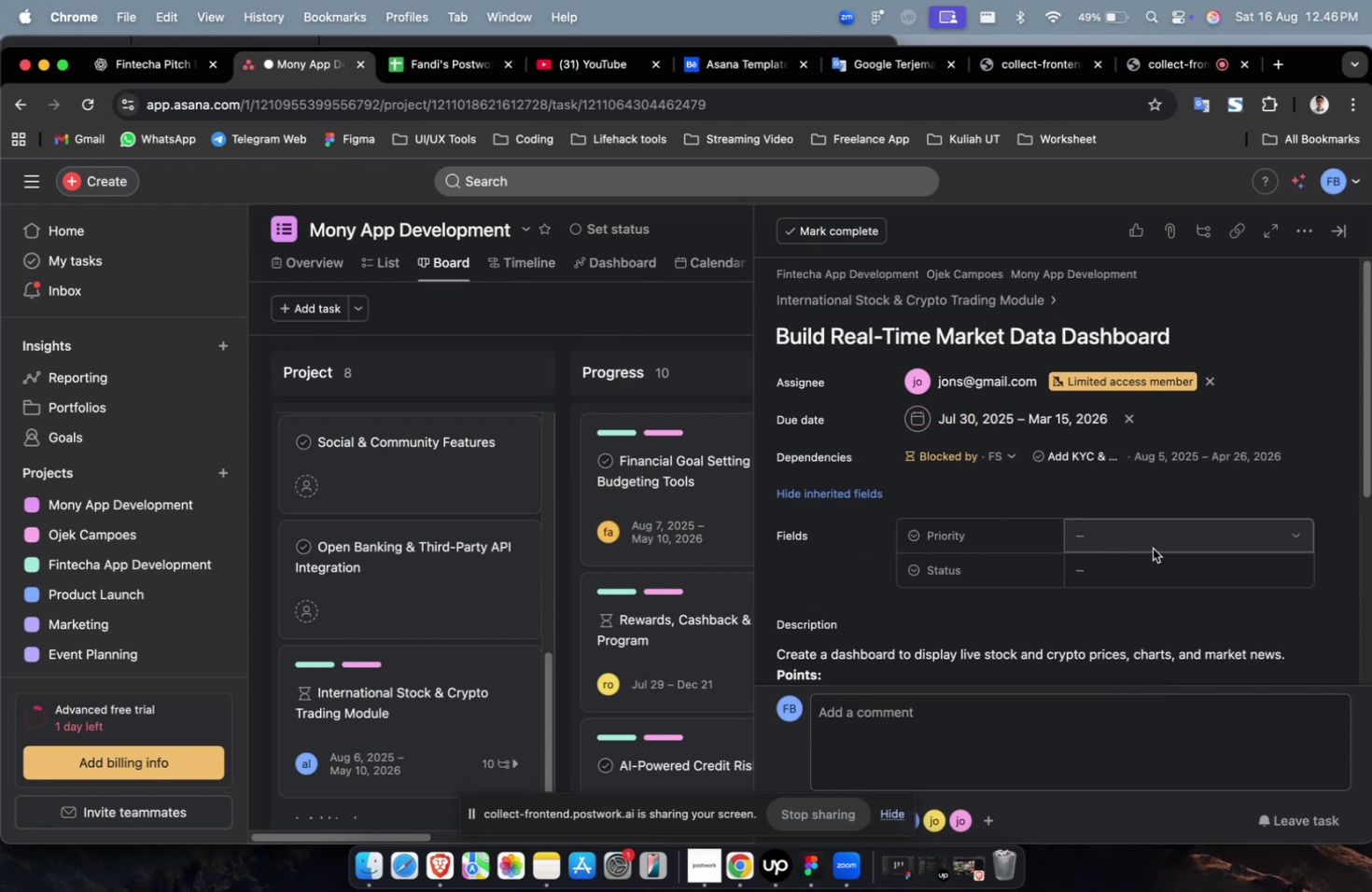 
left_click([1155, 540])
 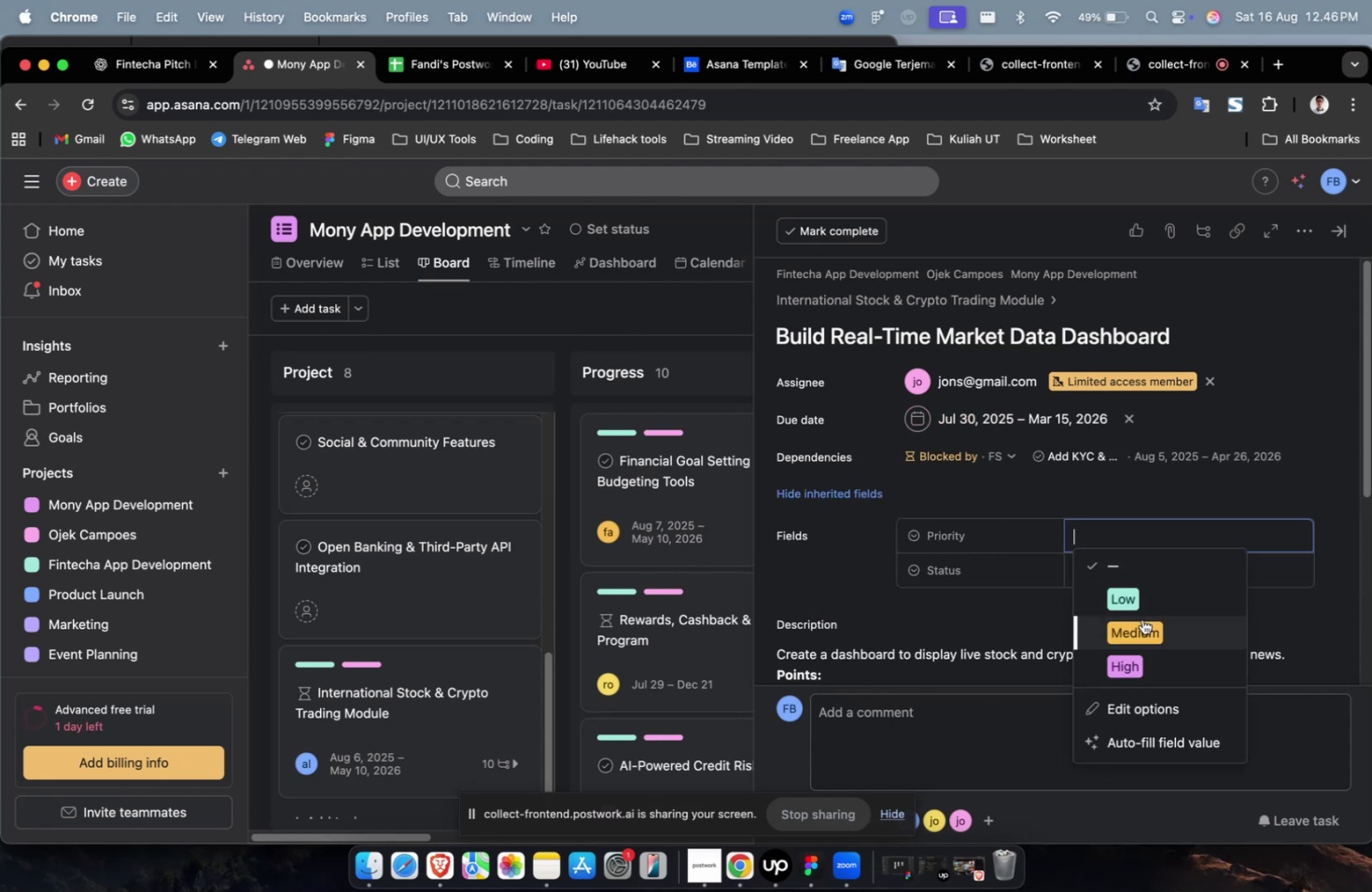 
double_click([1141, 619])
 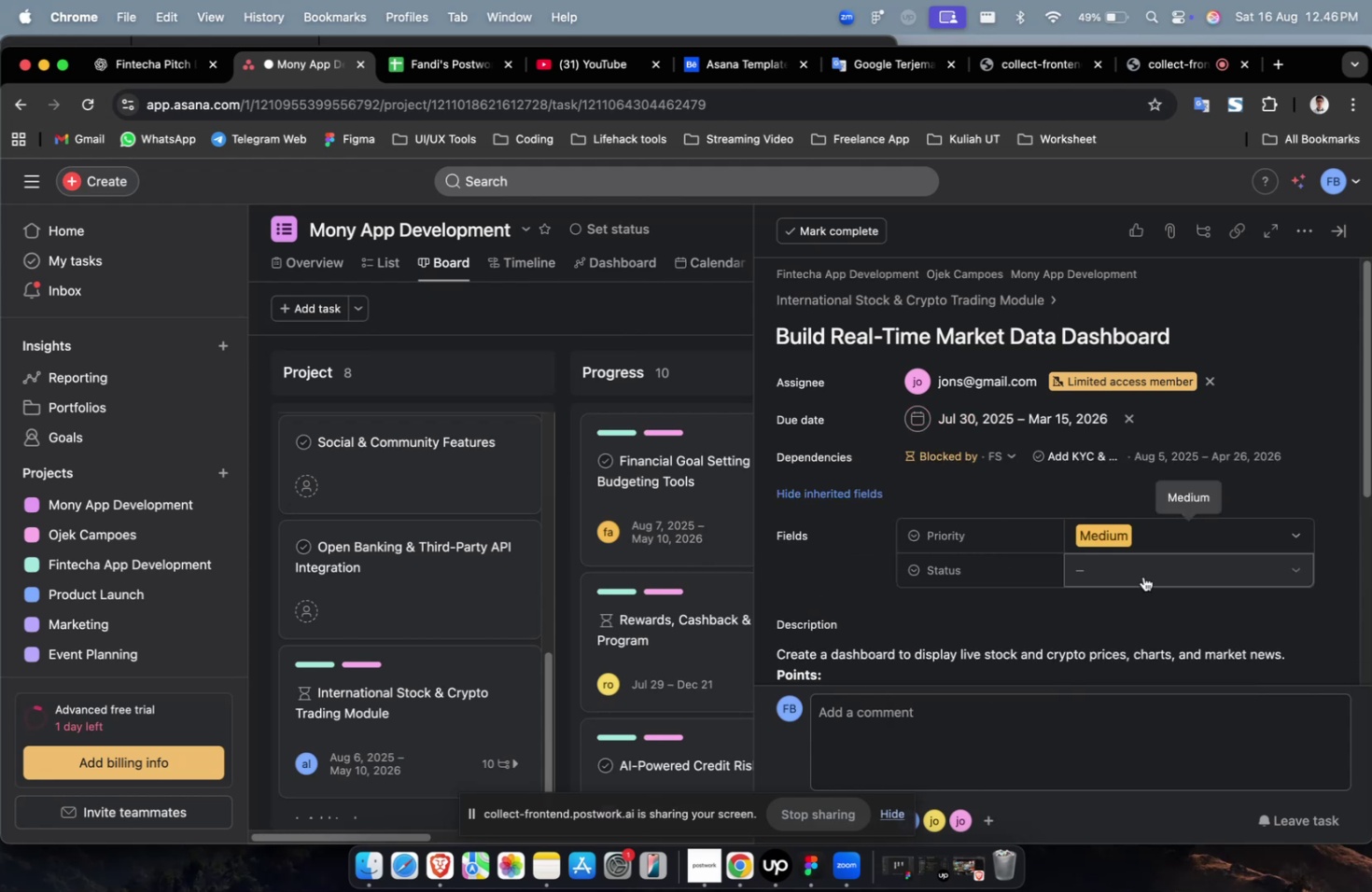 
triple_click([1142, 576])
 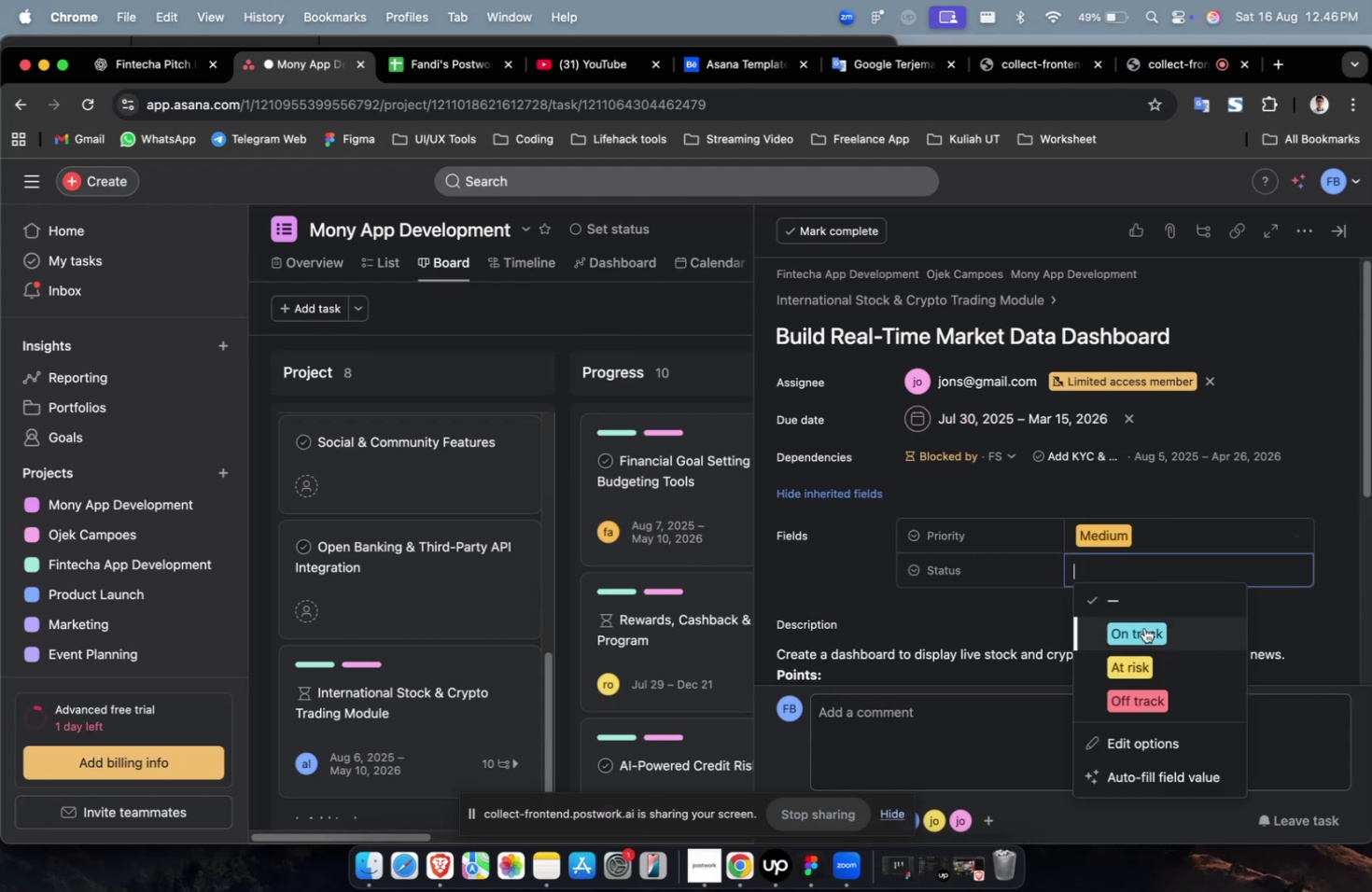 
triple_click([1143, 627])
 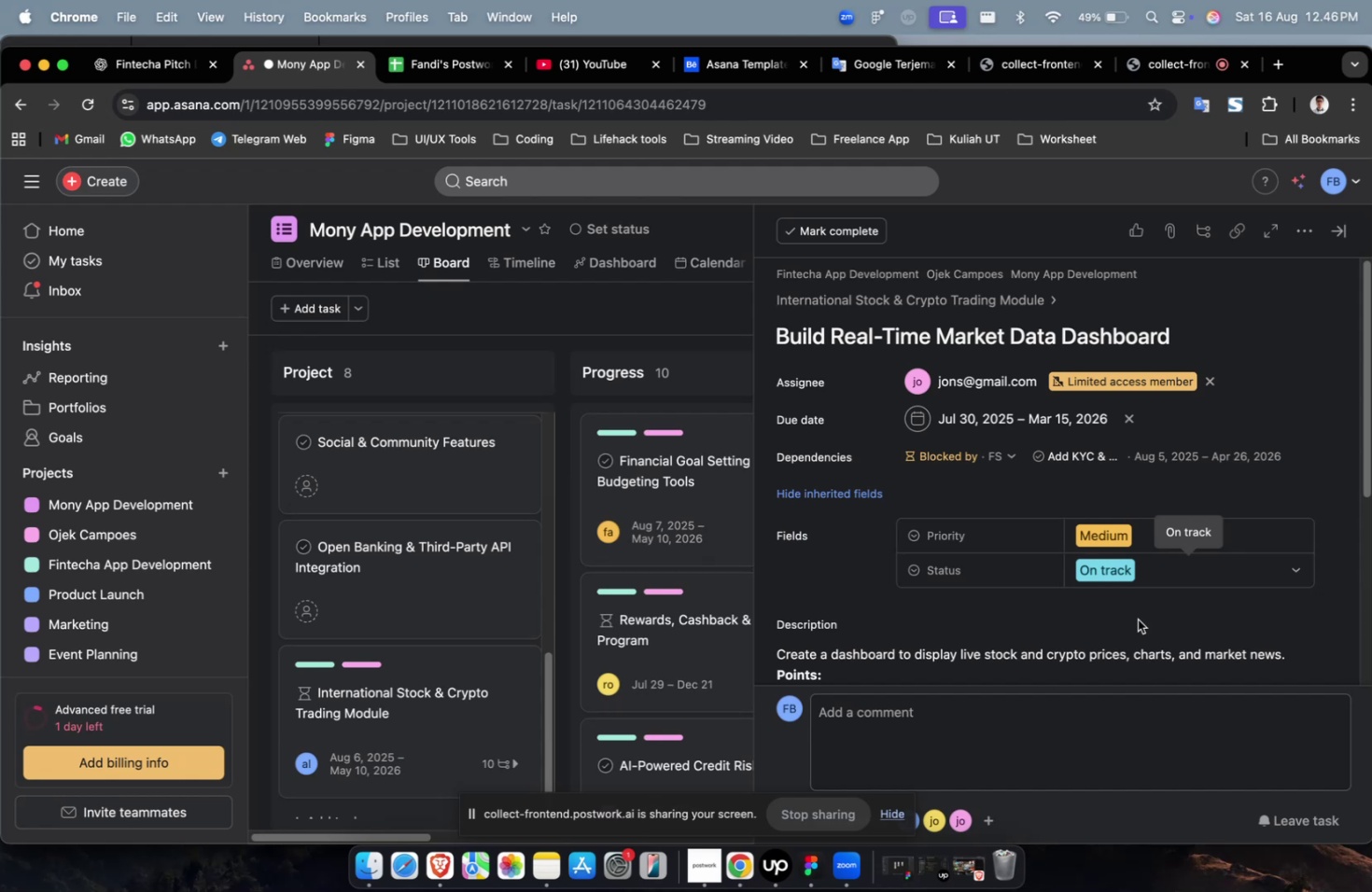 
wait(21.42)
 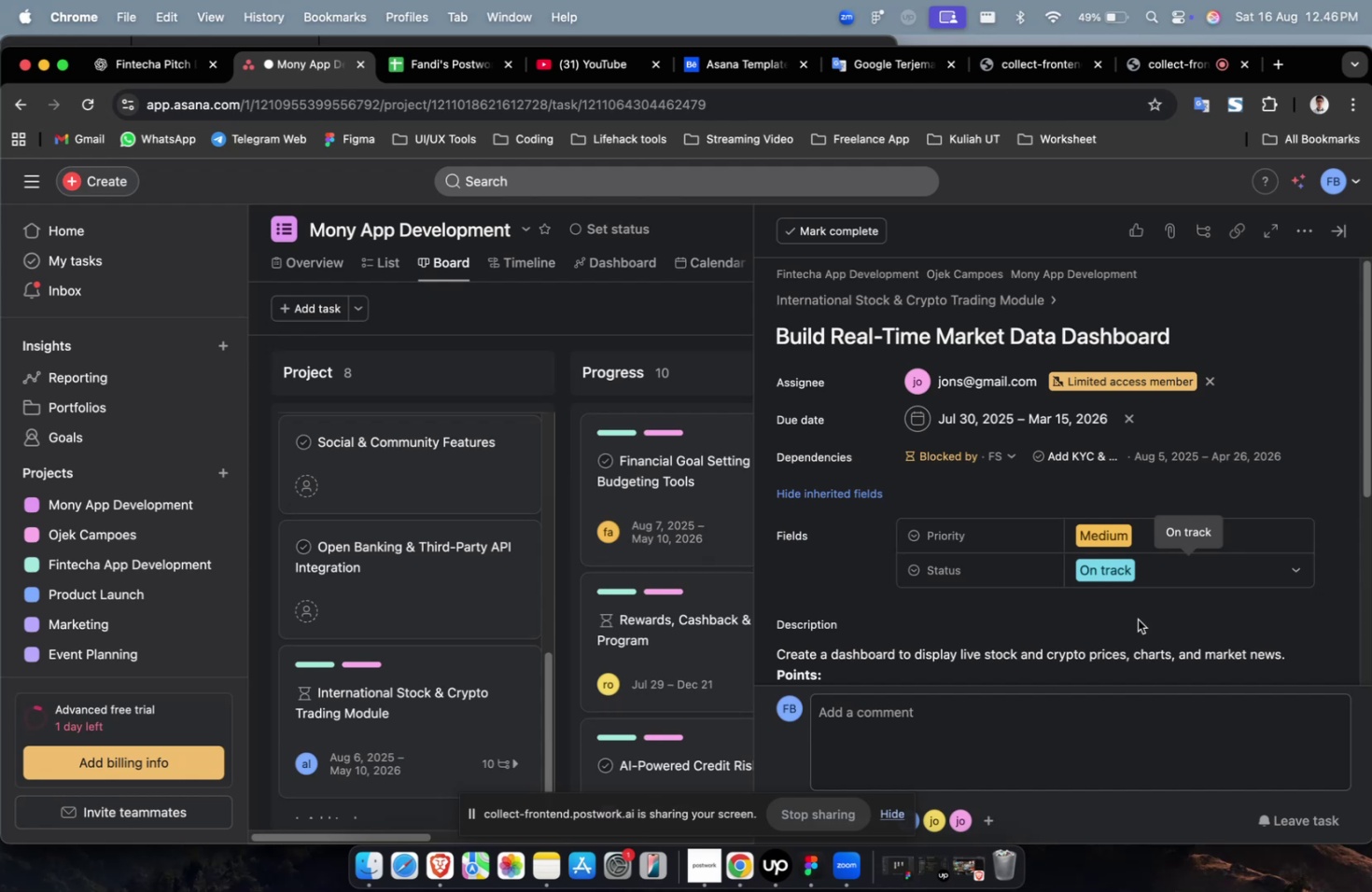 
scroll: coordinate [1081, 552], scroll_direction: down, amount: 27.0
 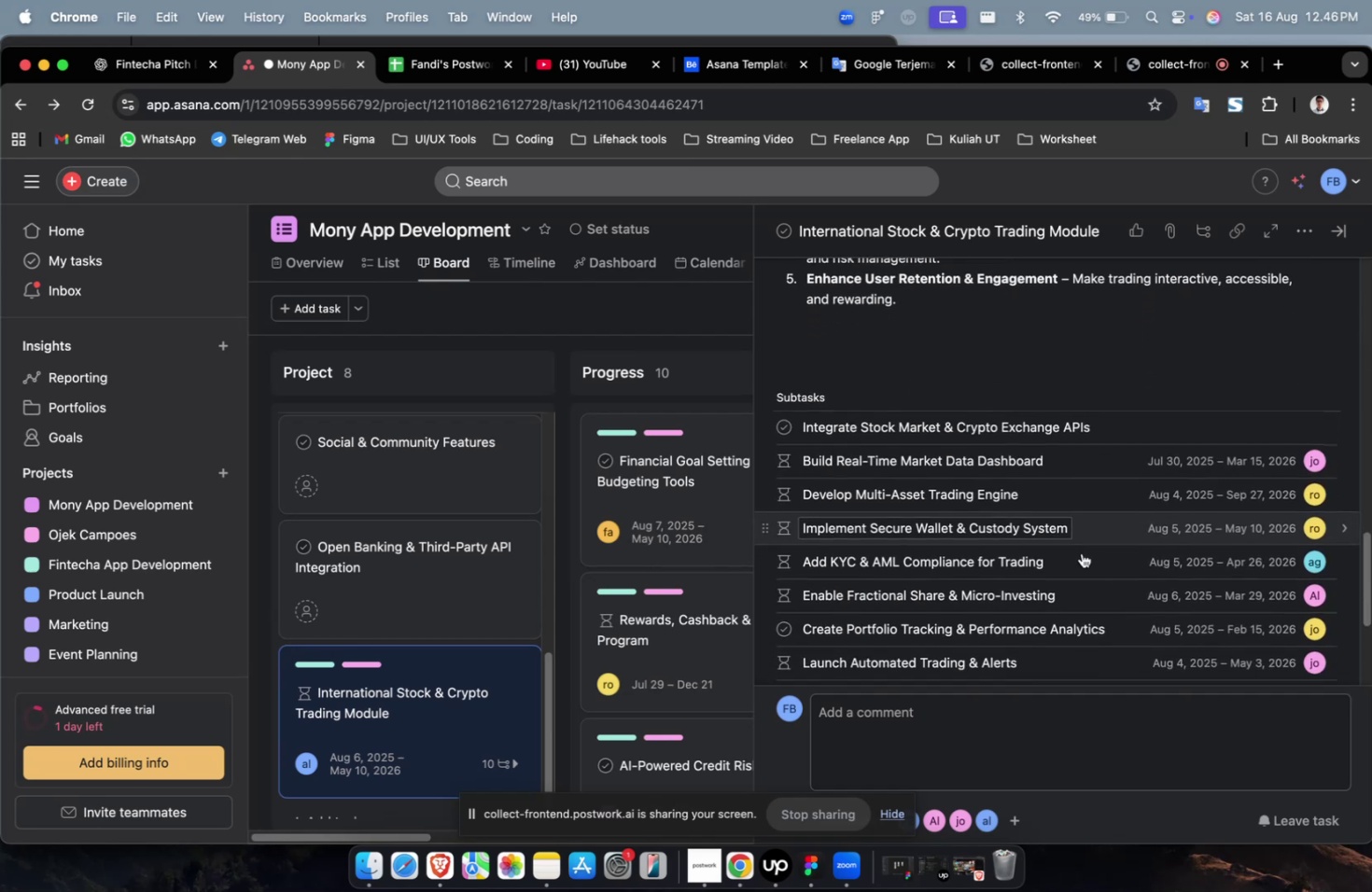 
scroll: coordinate [1098, 523], scroll_direction: none, amount: 0.0
 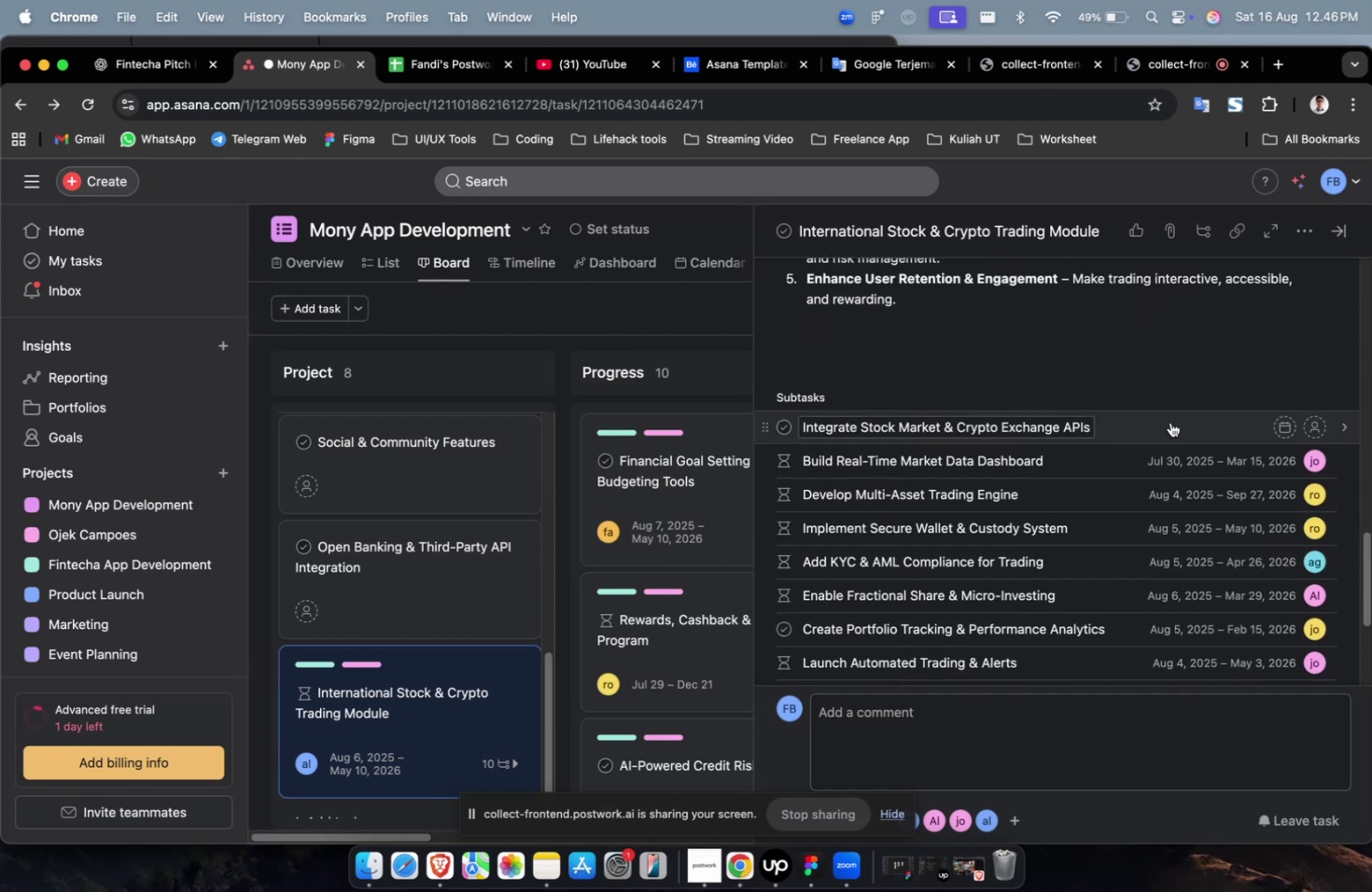 
left_click([1169, 422])
 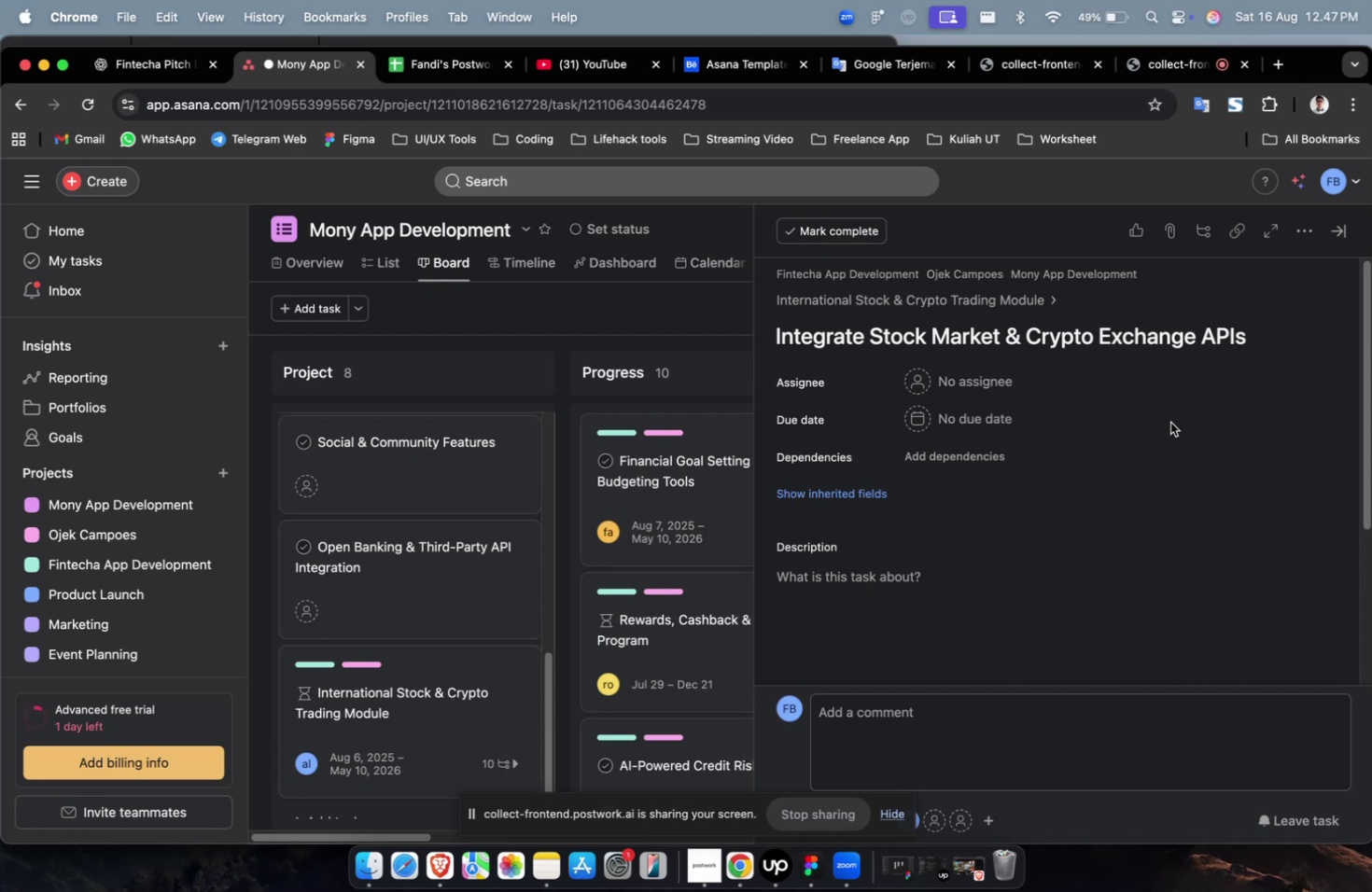 
wait(49.59)
 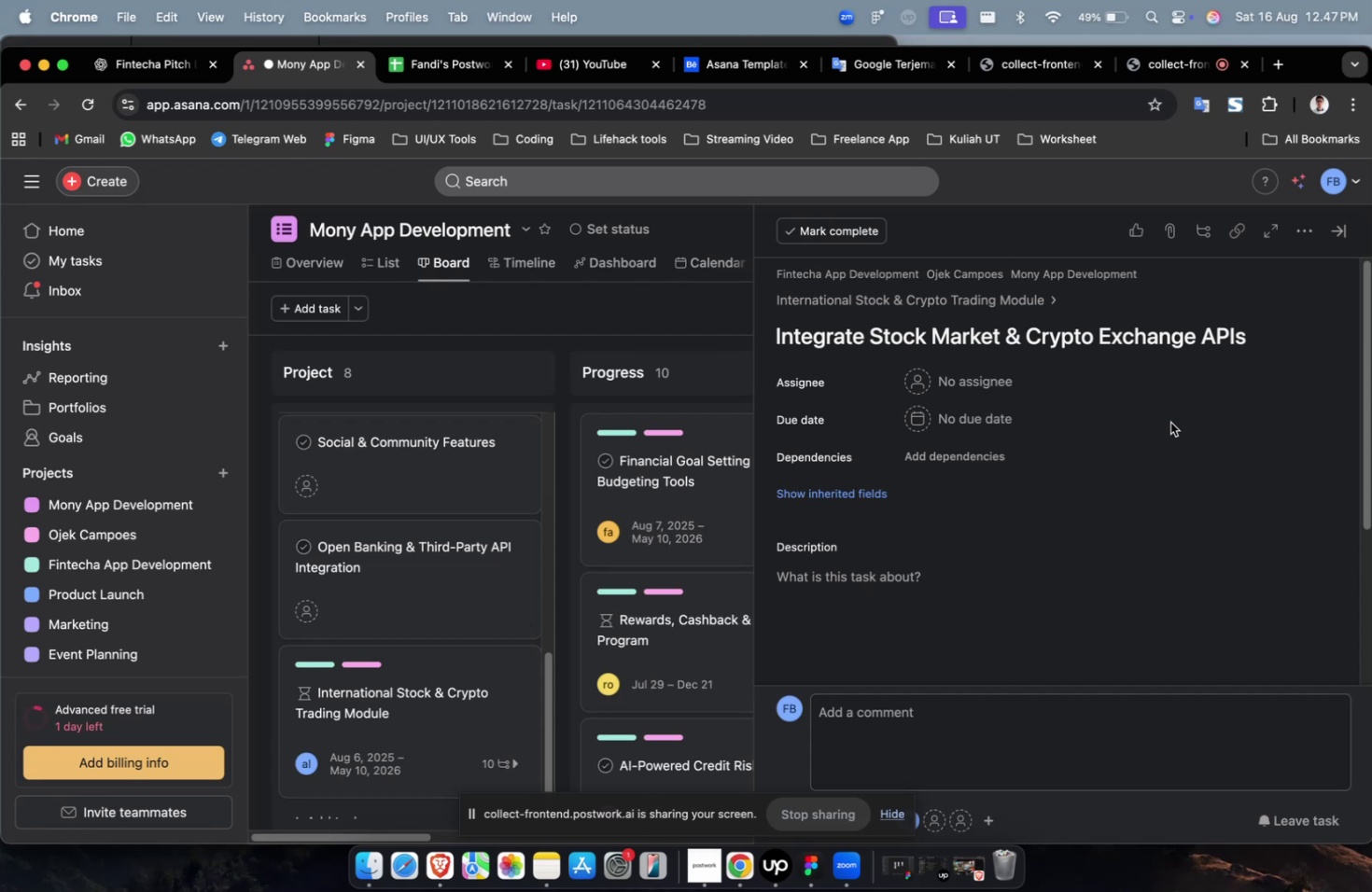 
left_click([969, 376])
 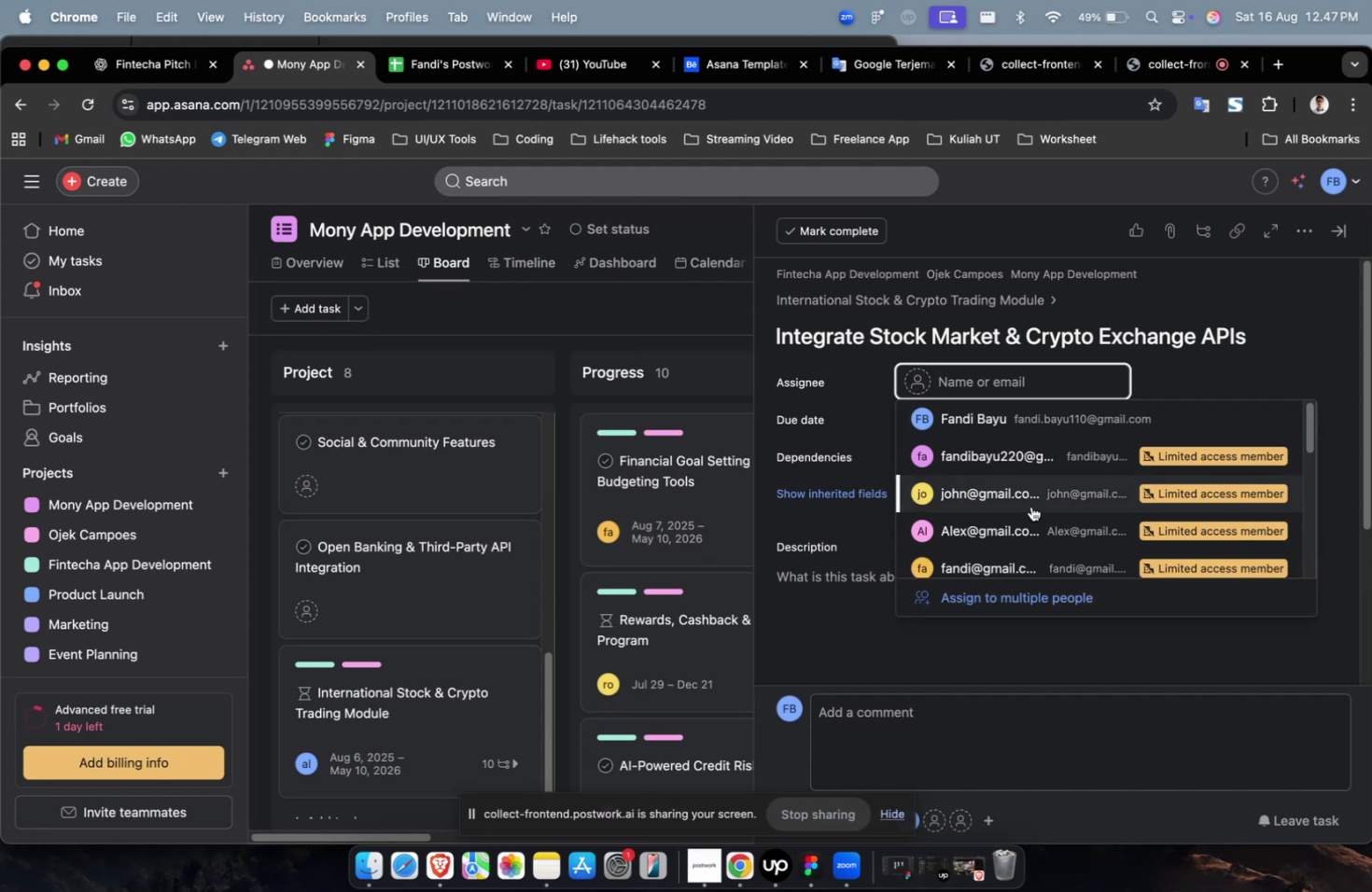 
left_click([1032, 533])
 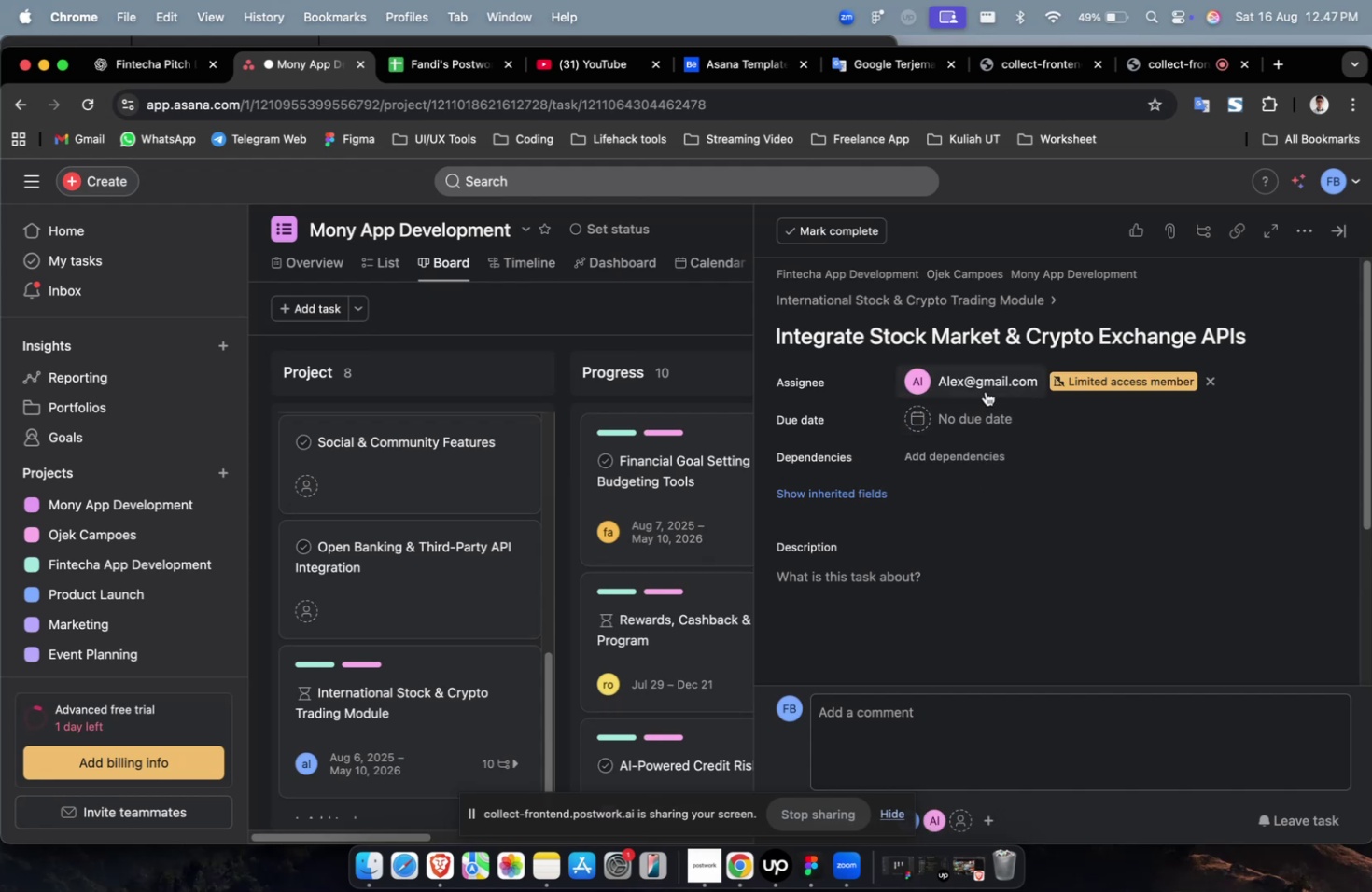 
left_click([983, 384])
 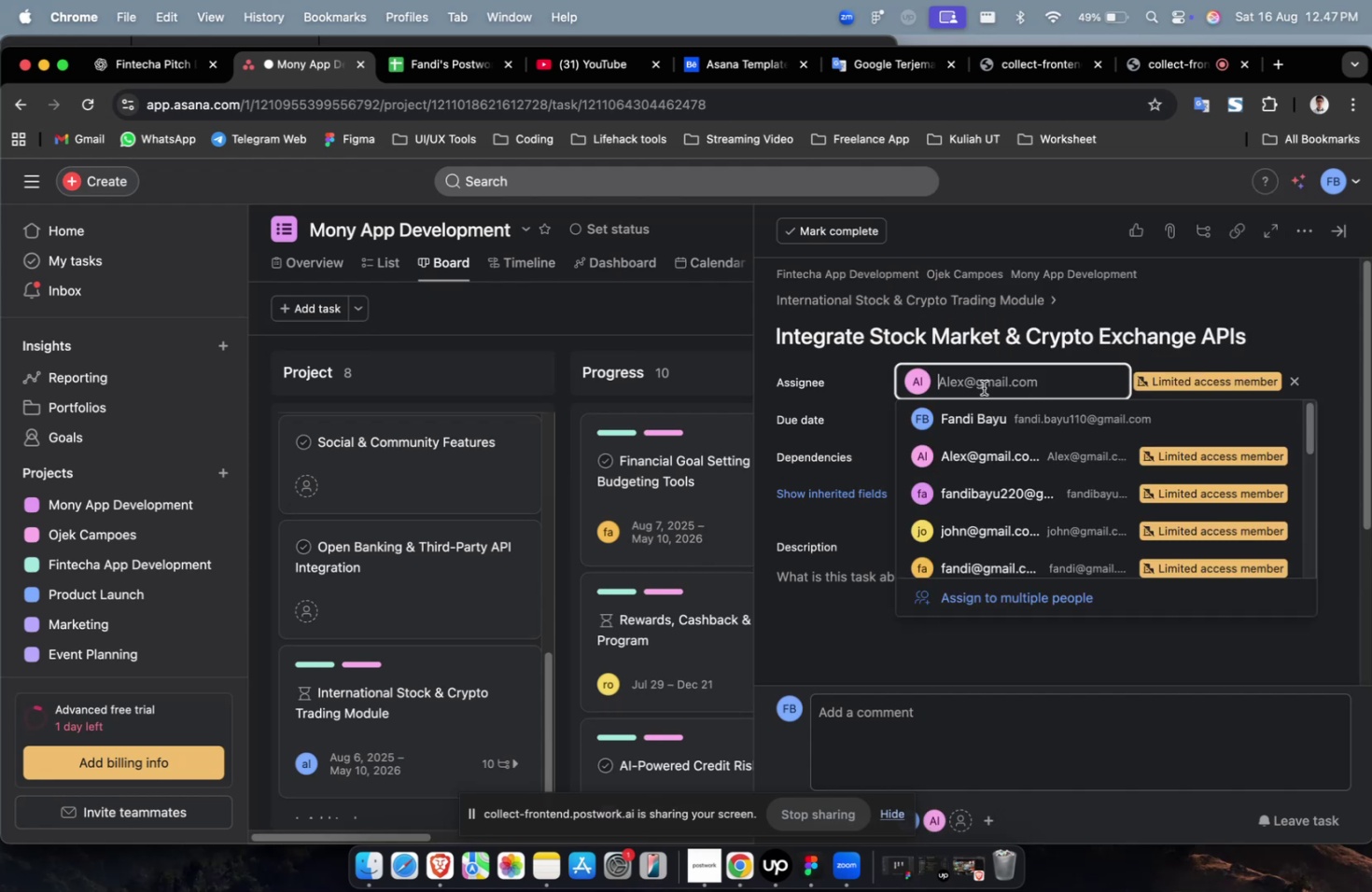 
scroll: coordinate [999, 451], scroll_direction: down, amount: 13.0
 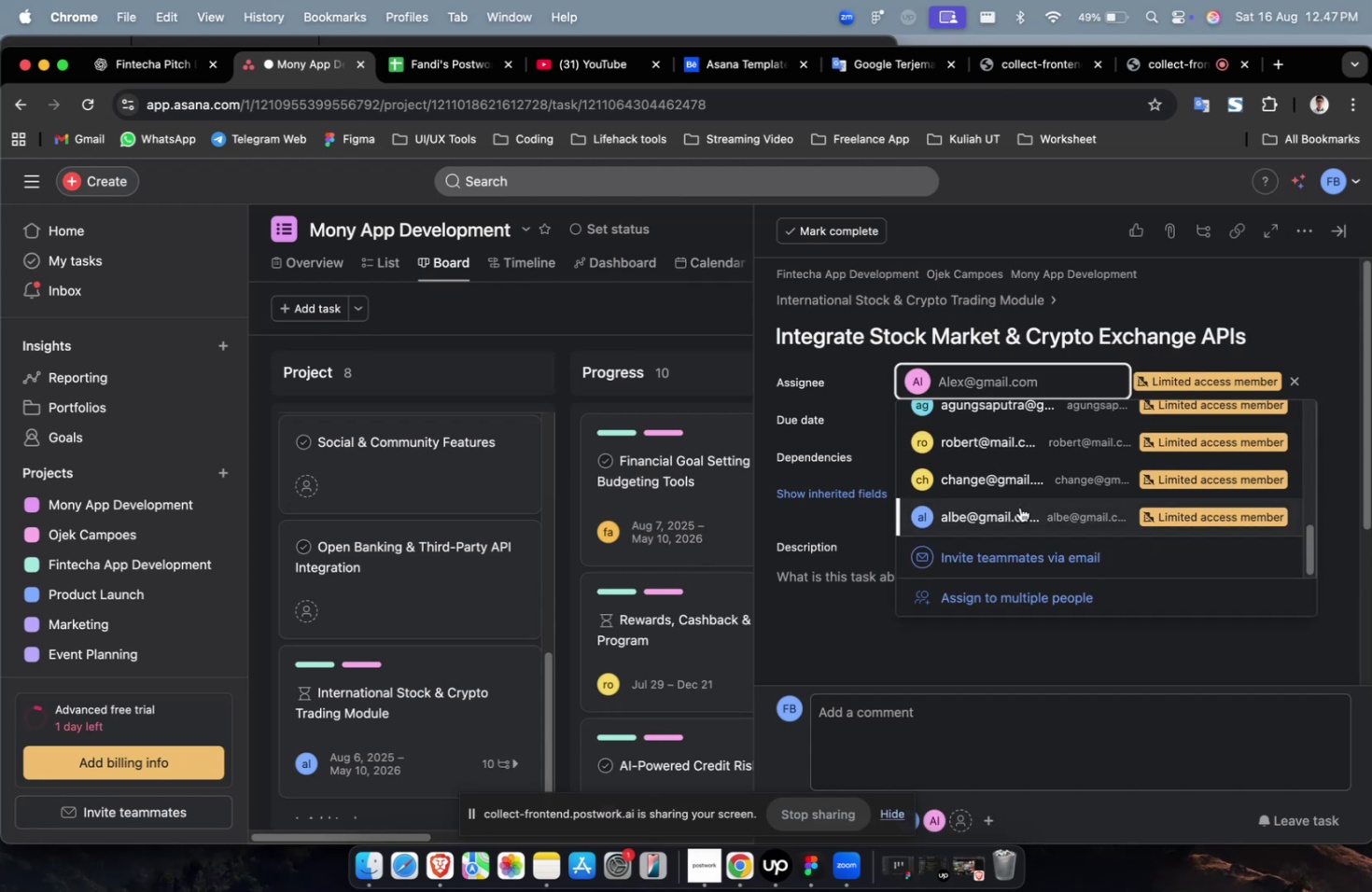 
left_click([1019, 507])
 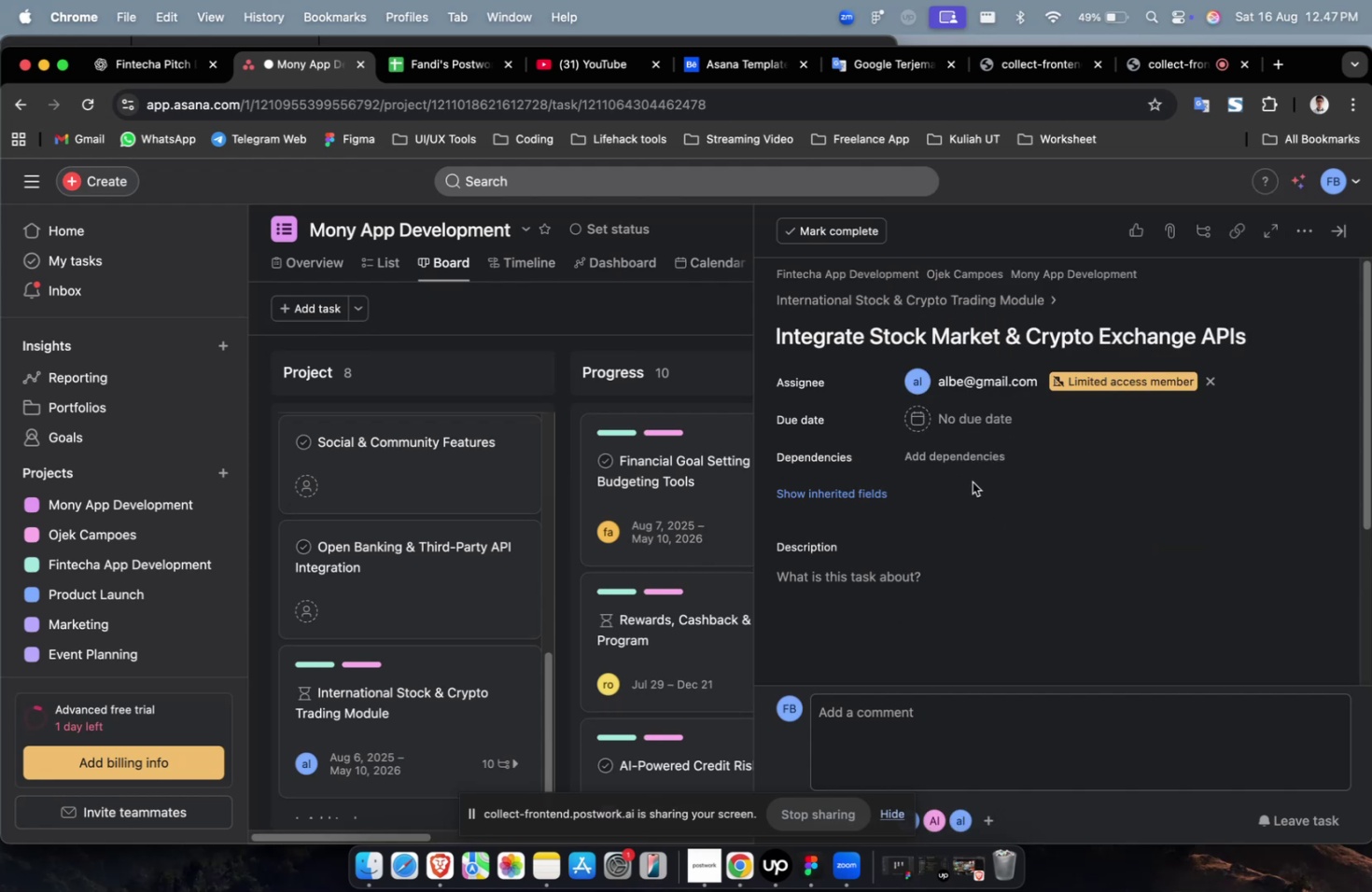 
mouse_move([956, 445])
 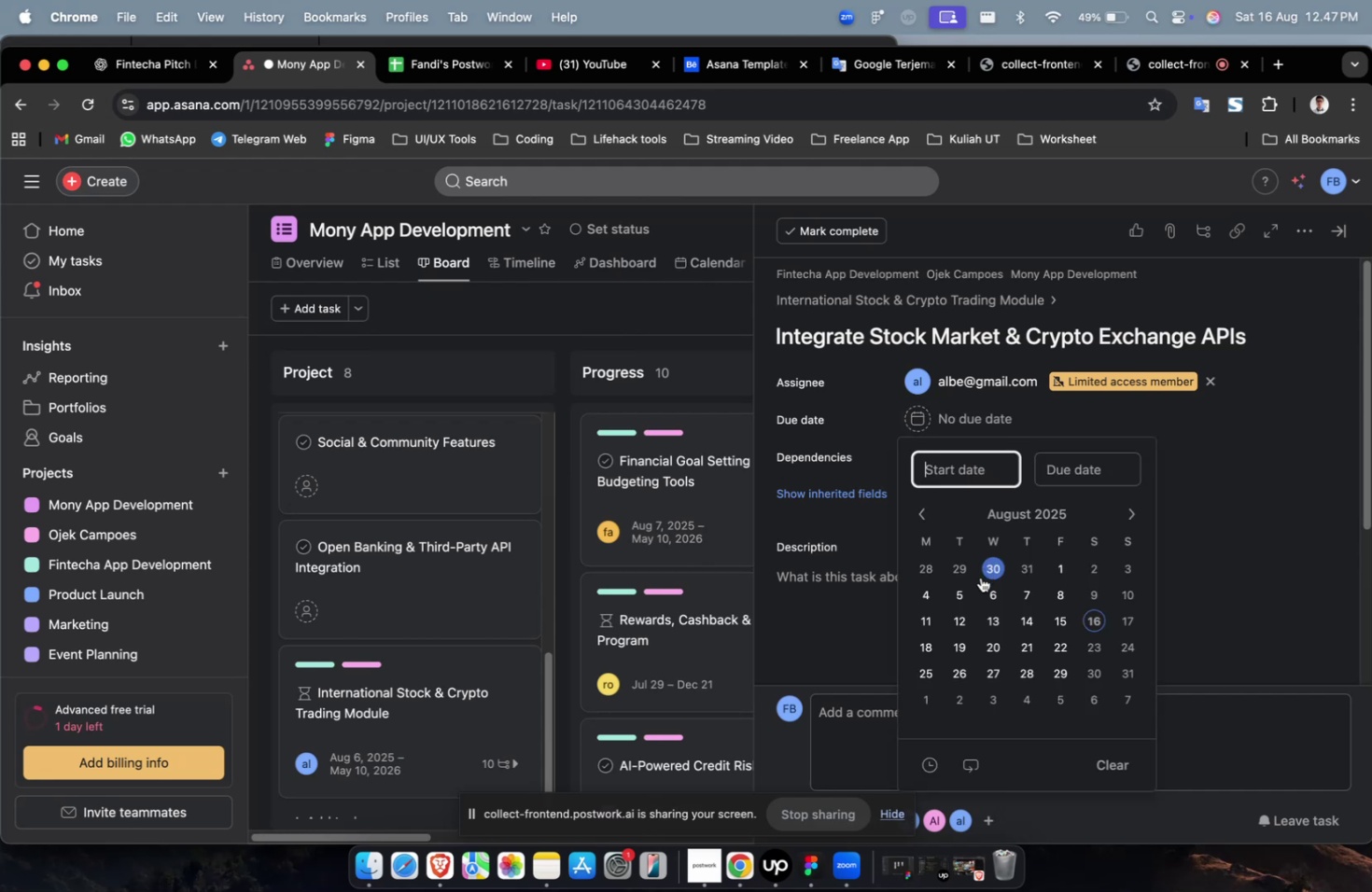 
double_click([964, 593])
 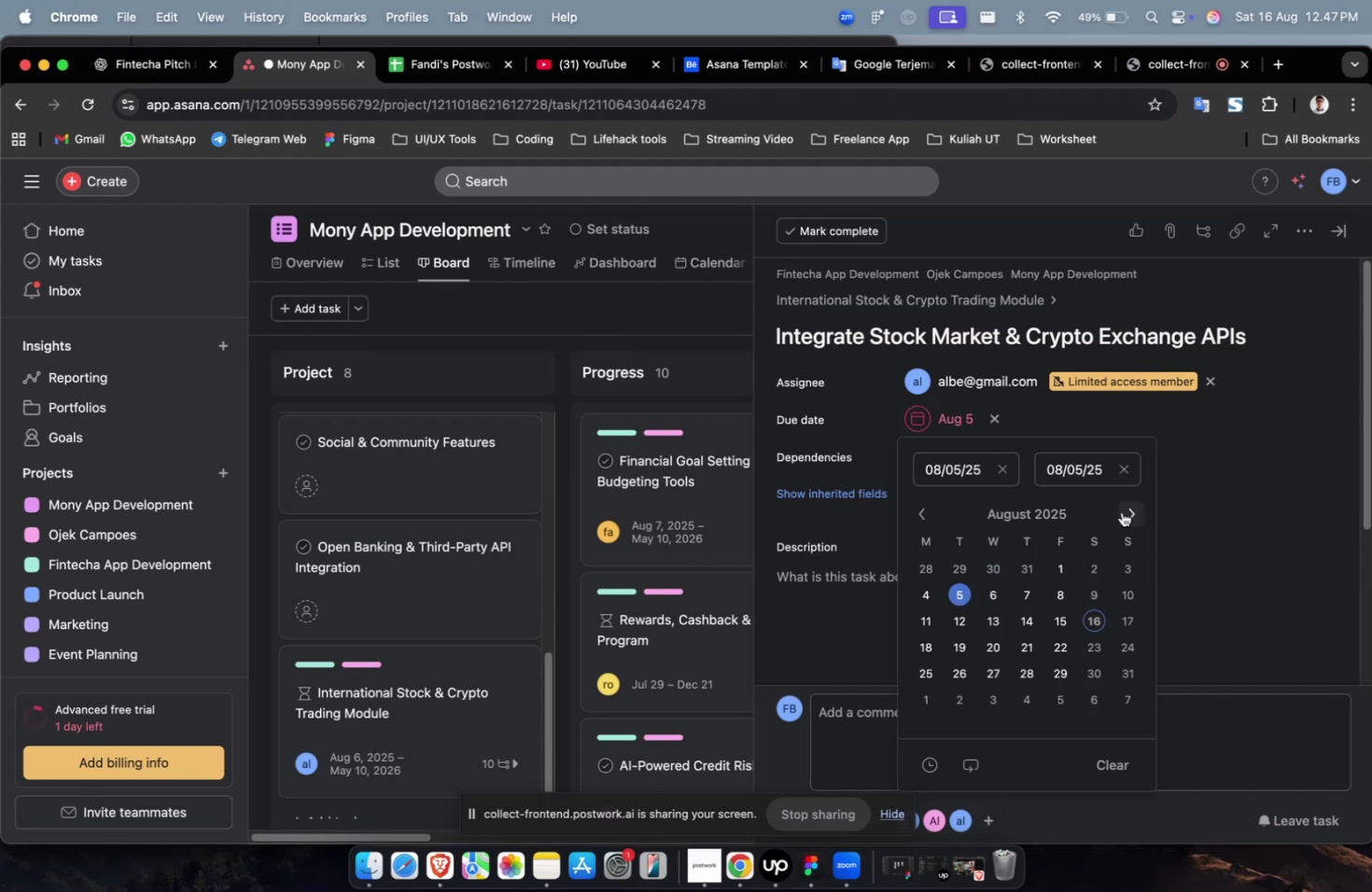 
double_click([1119, 510])
 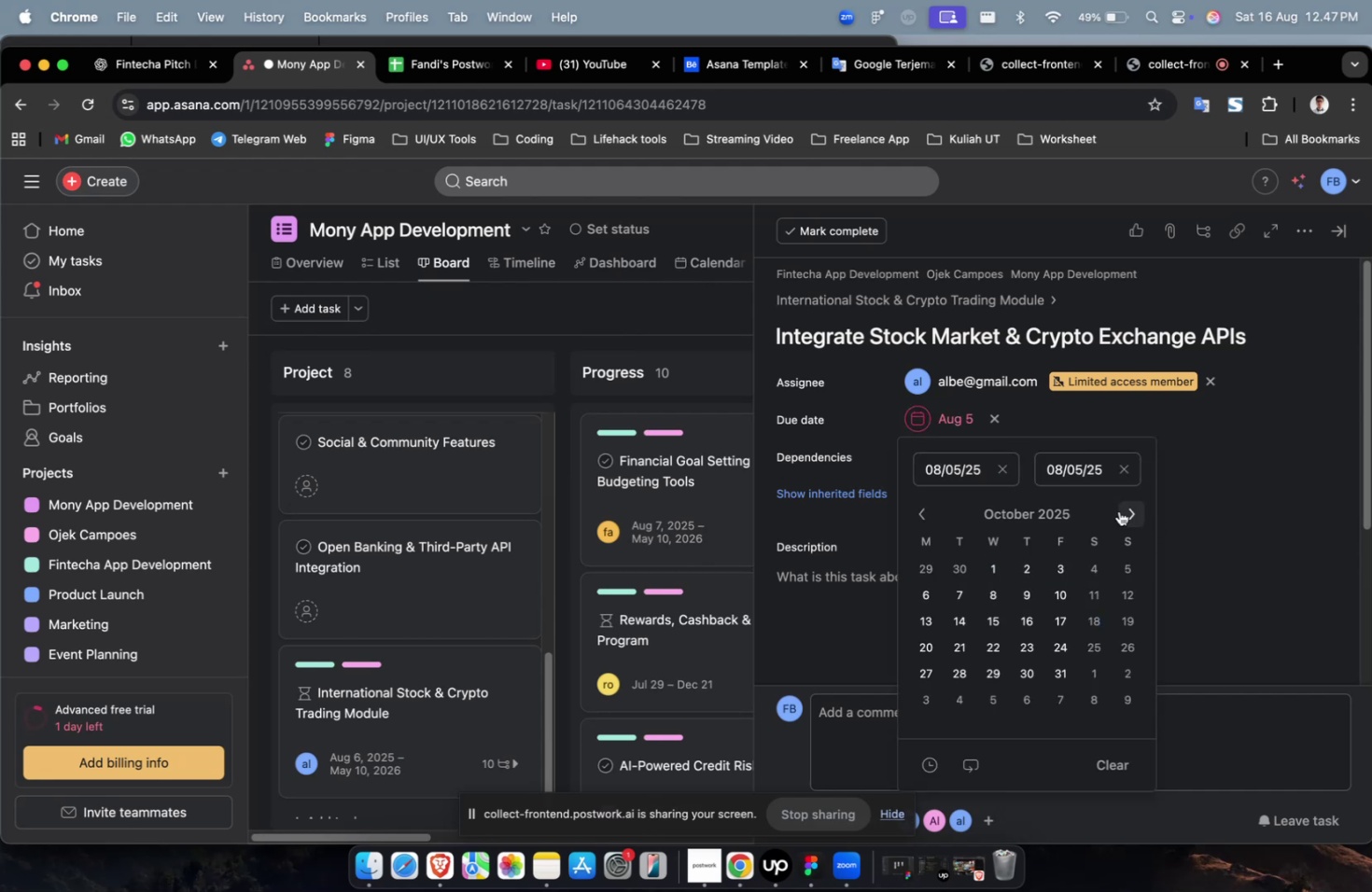 
triple_click([1118, 510])
 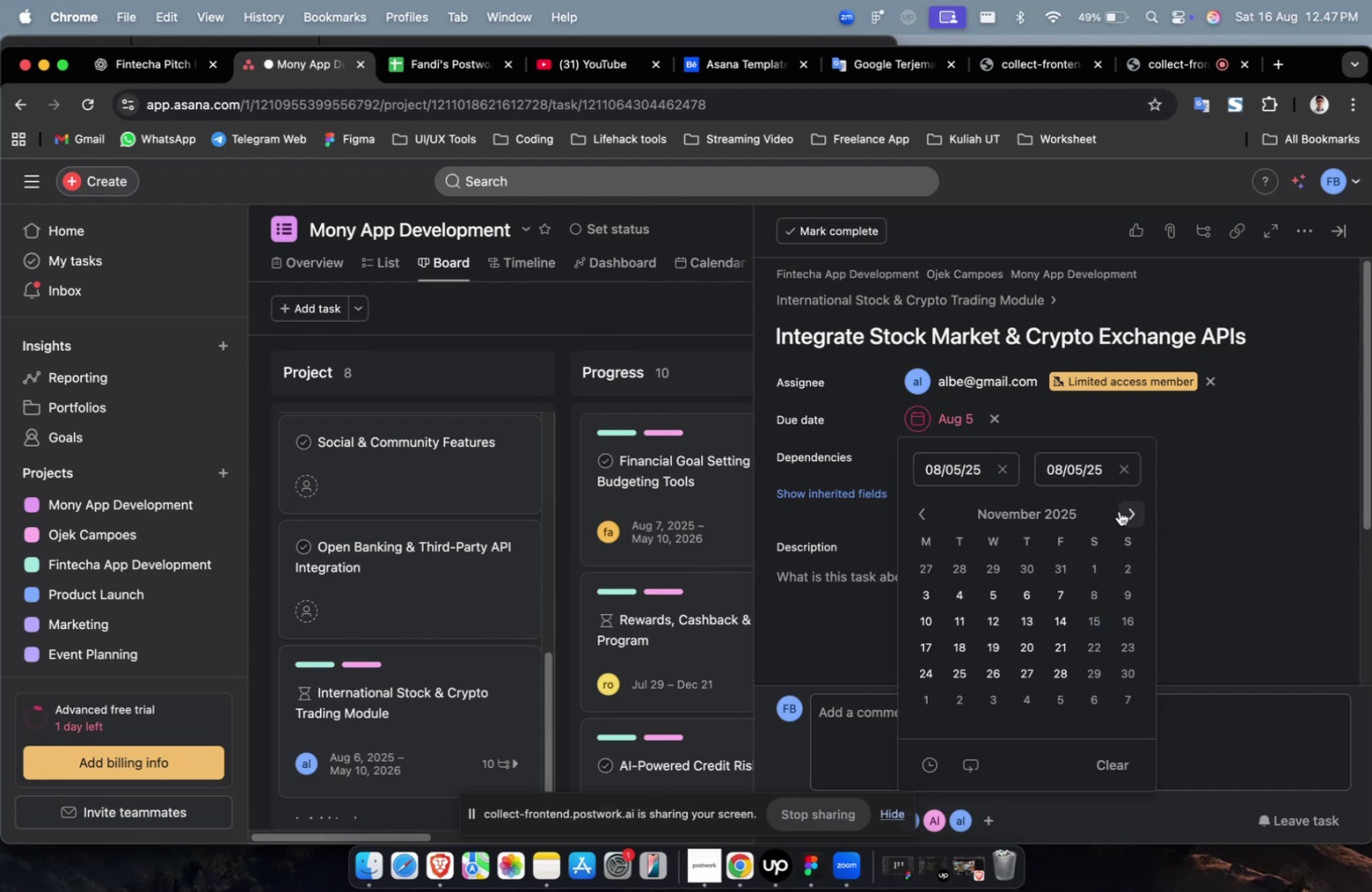 
triple_click([1118, 510])
 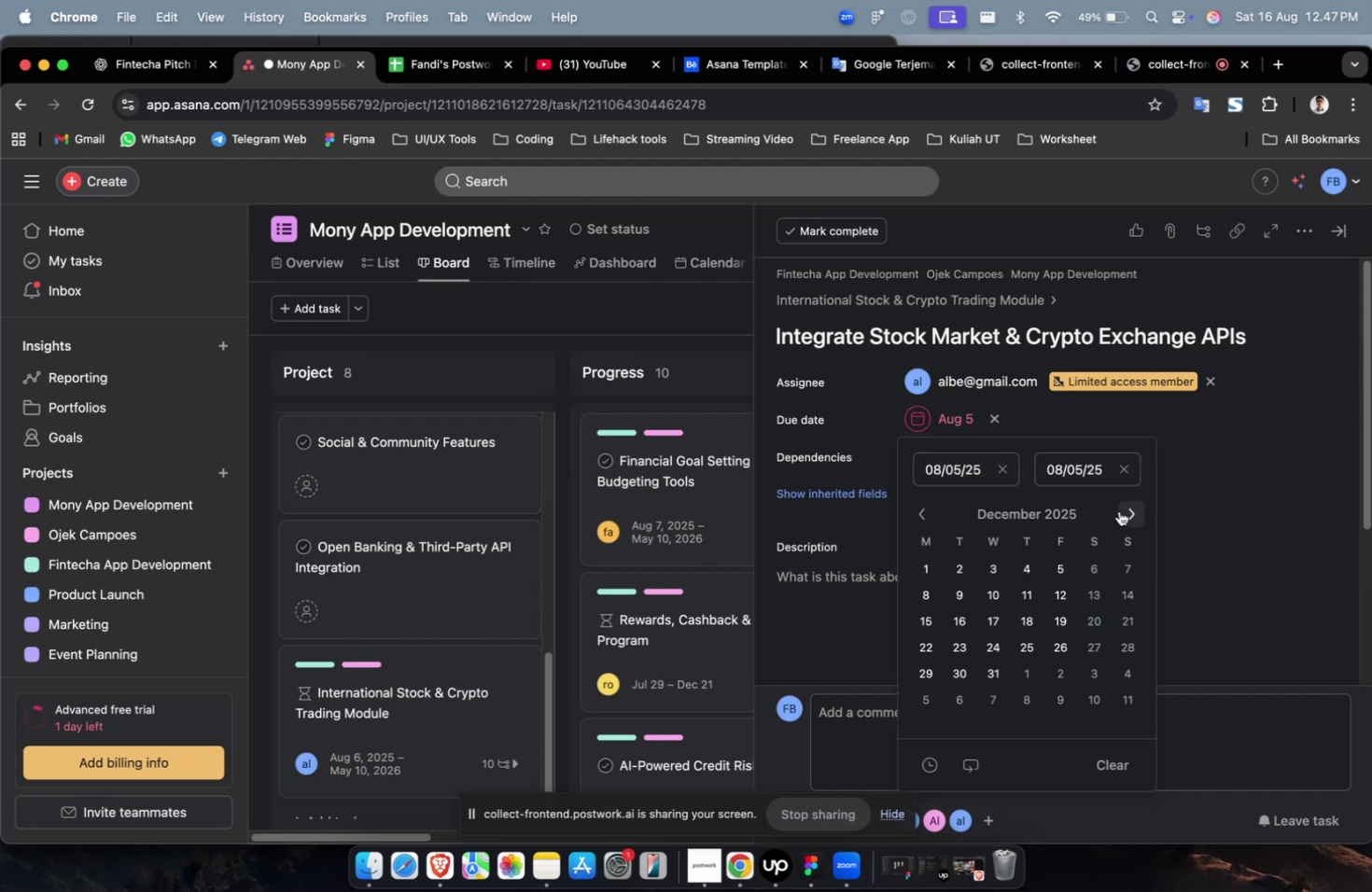 
triple_click([1118, 510])
 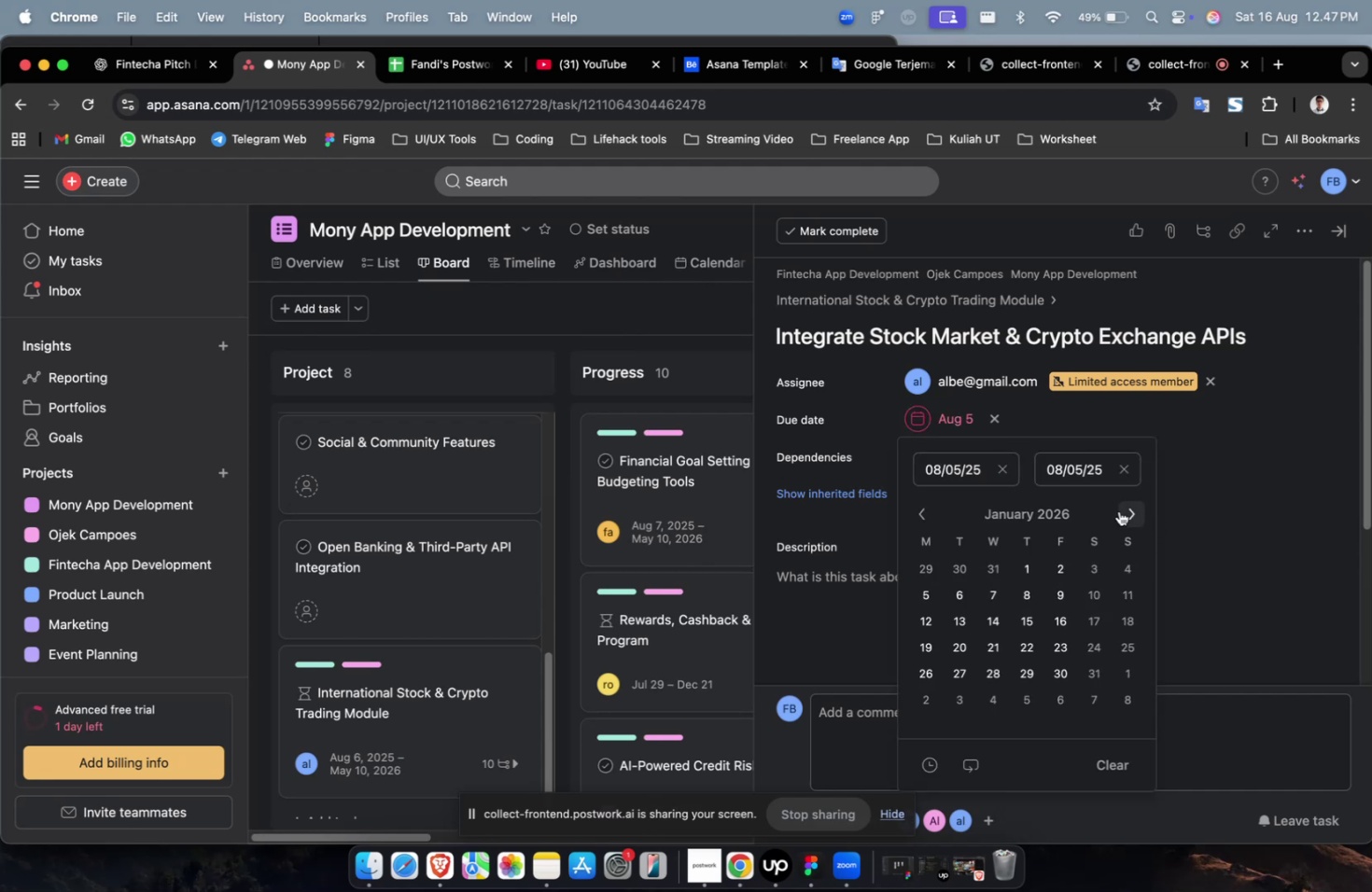 
triple_click([1118, 510])
 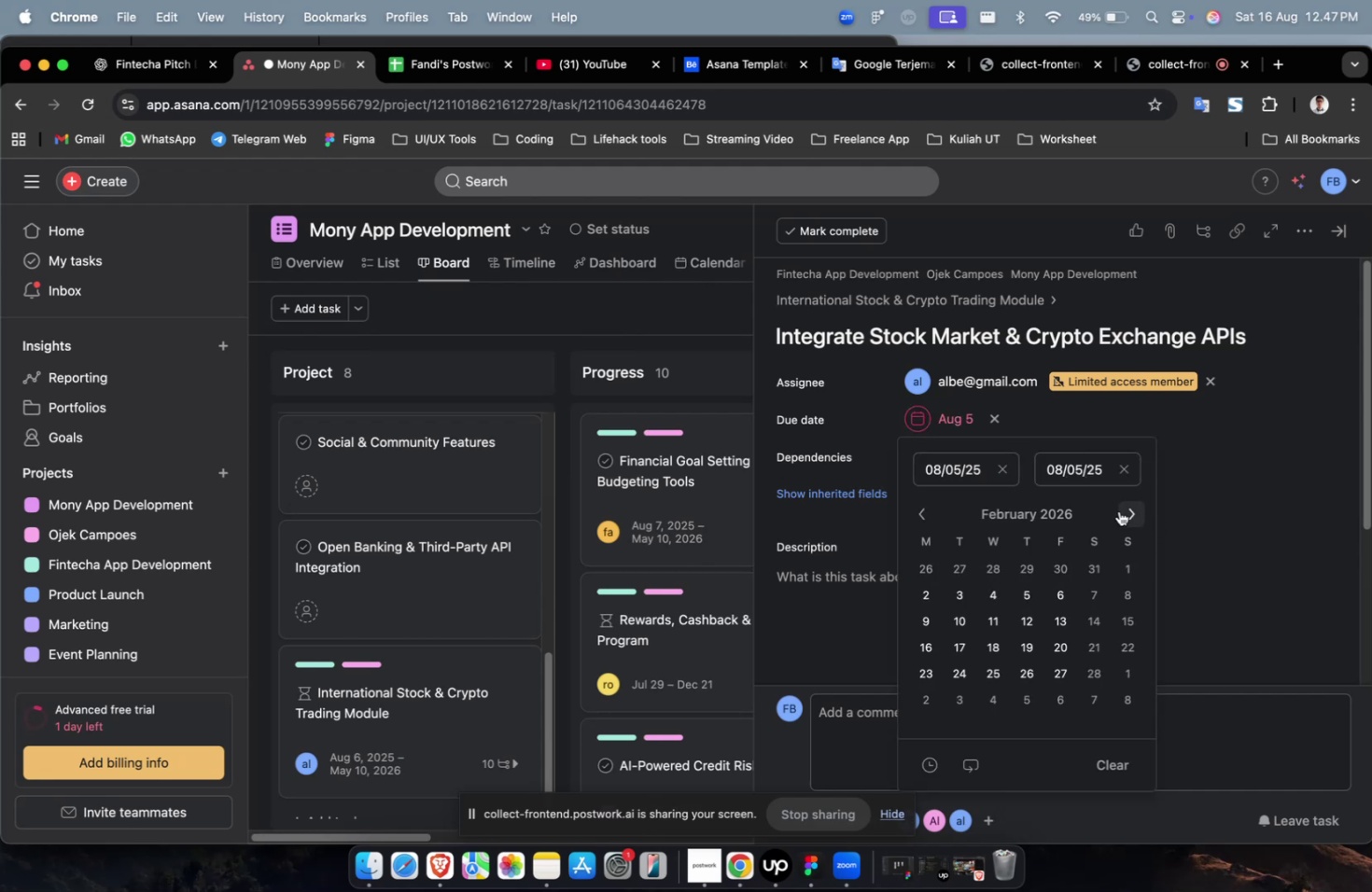 
triple_click([1118, 510])
 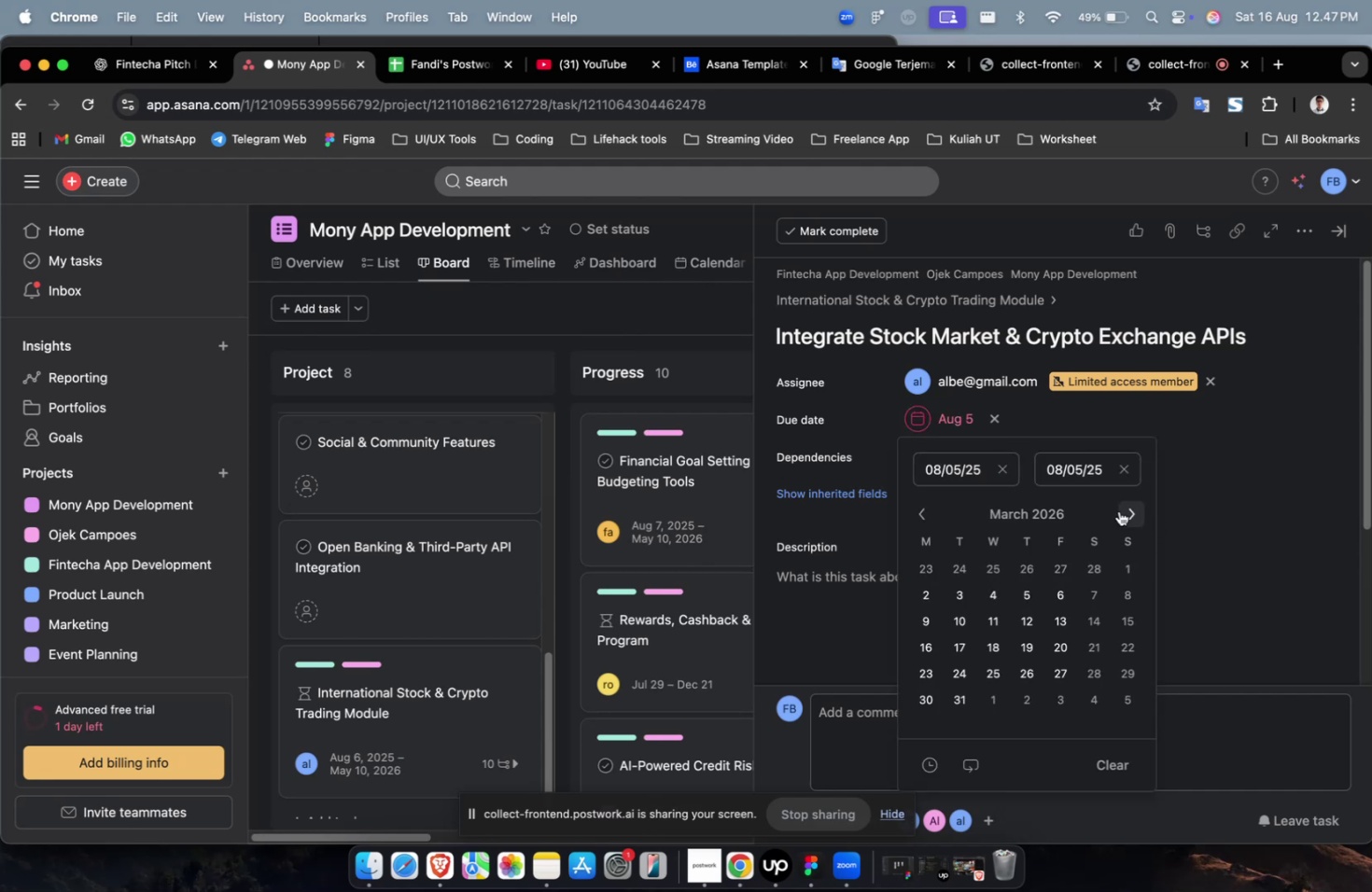 
triple_click([1118, 510])
 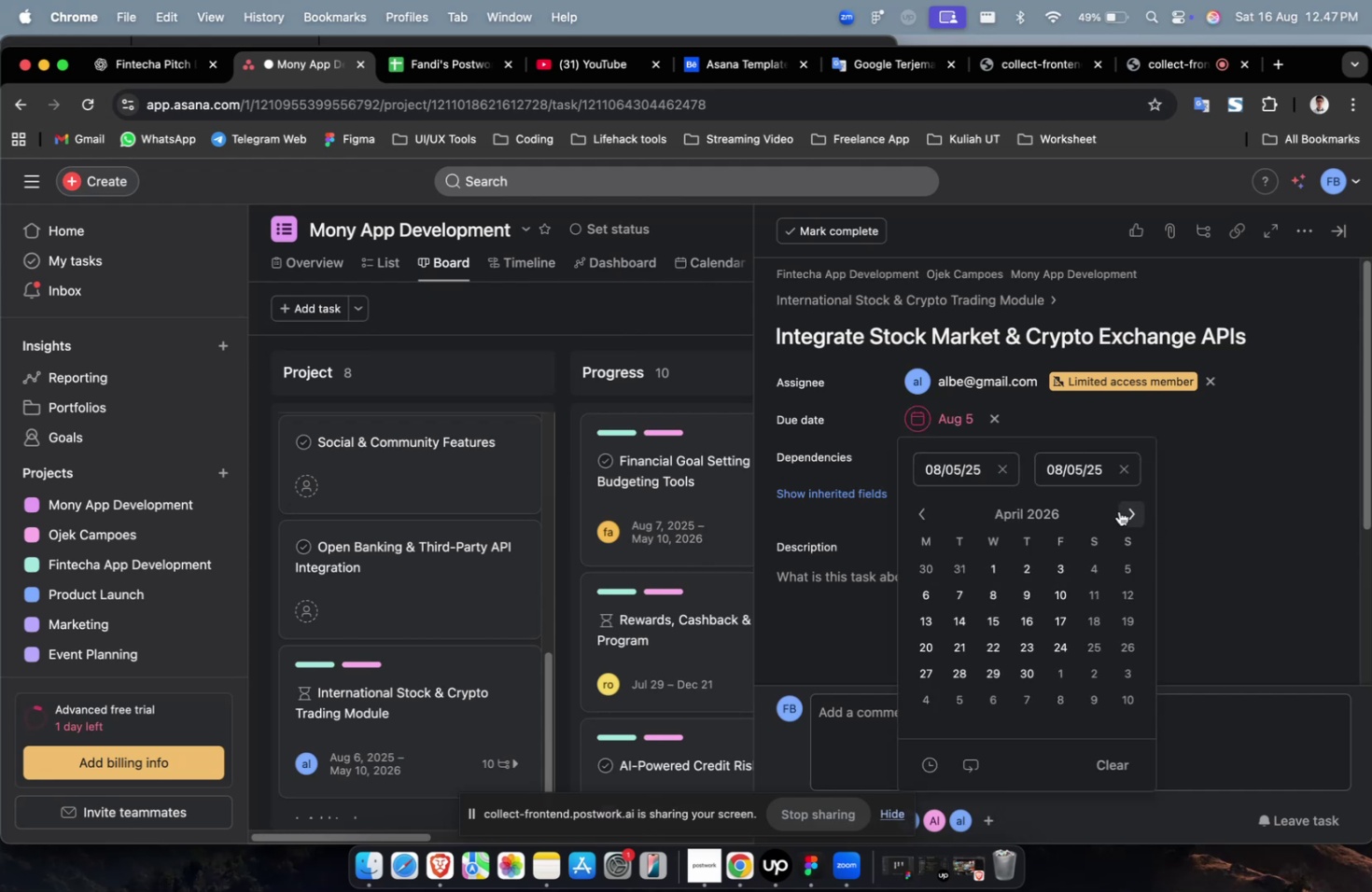 
triple_click([1118, 510])
 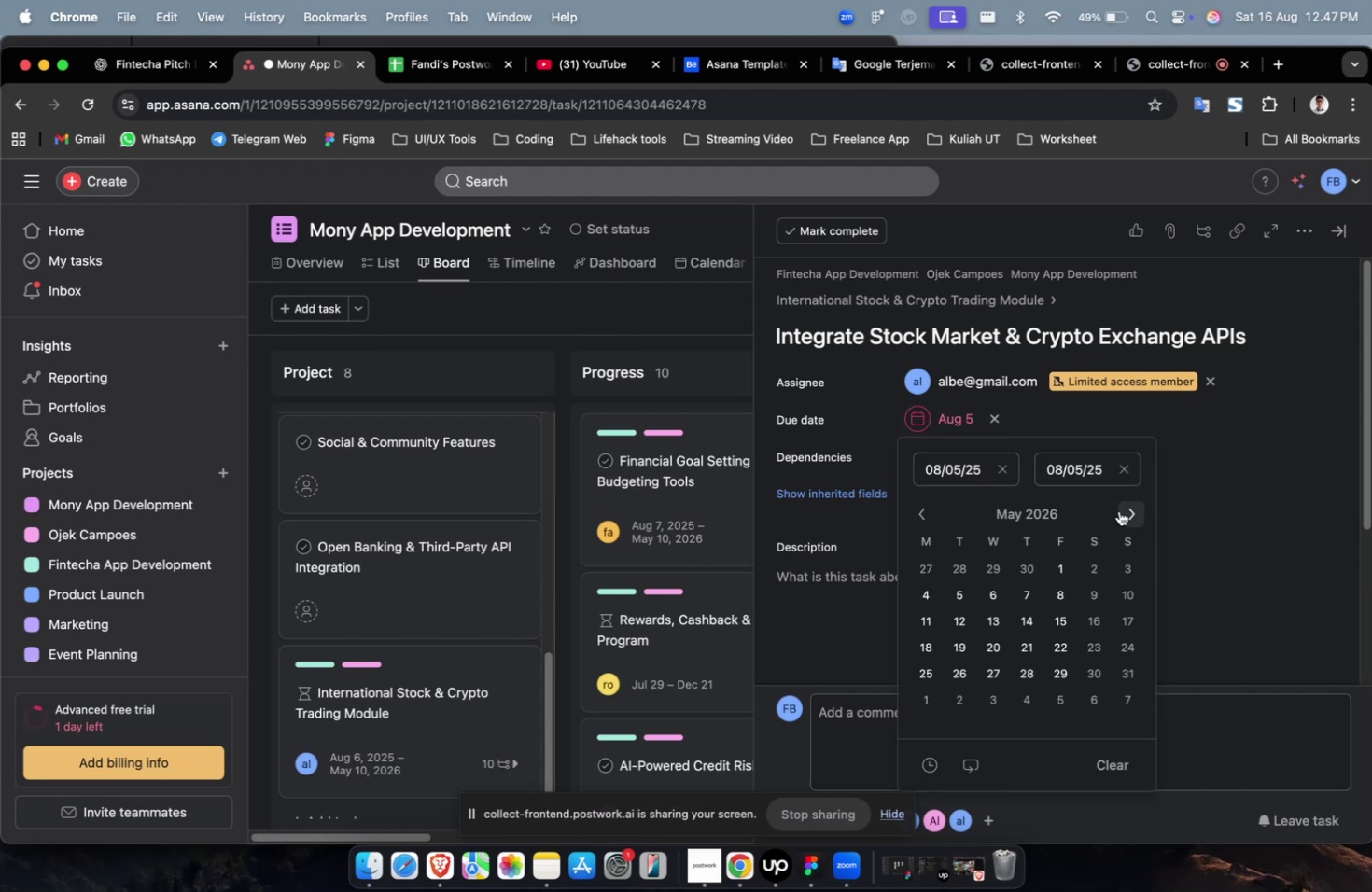 
triple_click([1118, 510])
 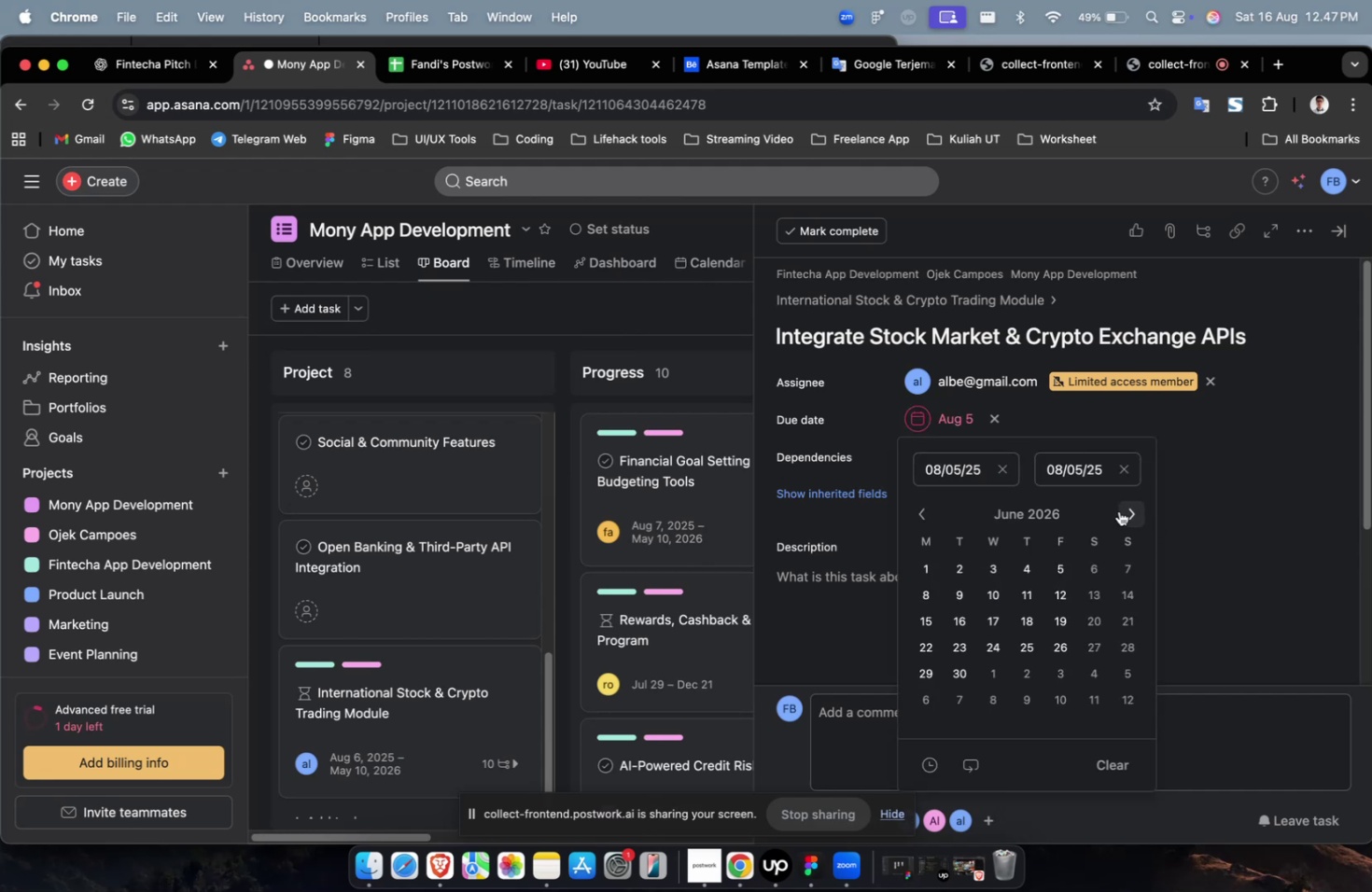 
triple_click([1118, 510])
 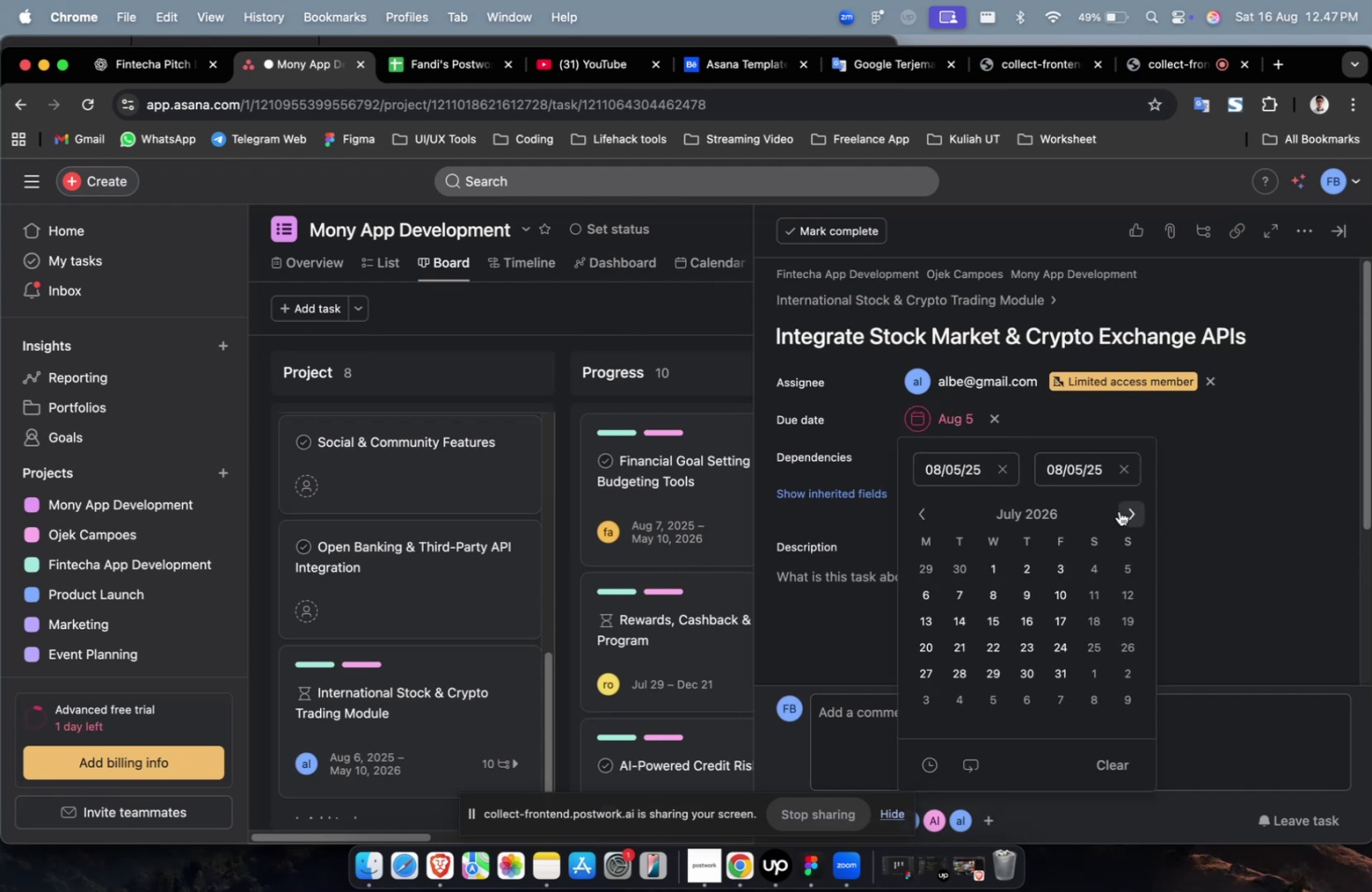 
triple_click([1118, 510])
 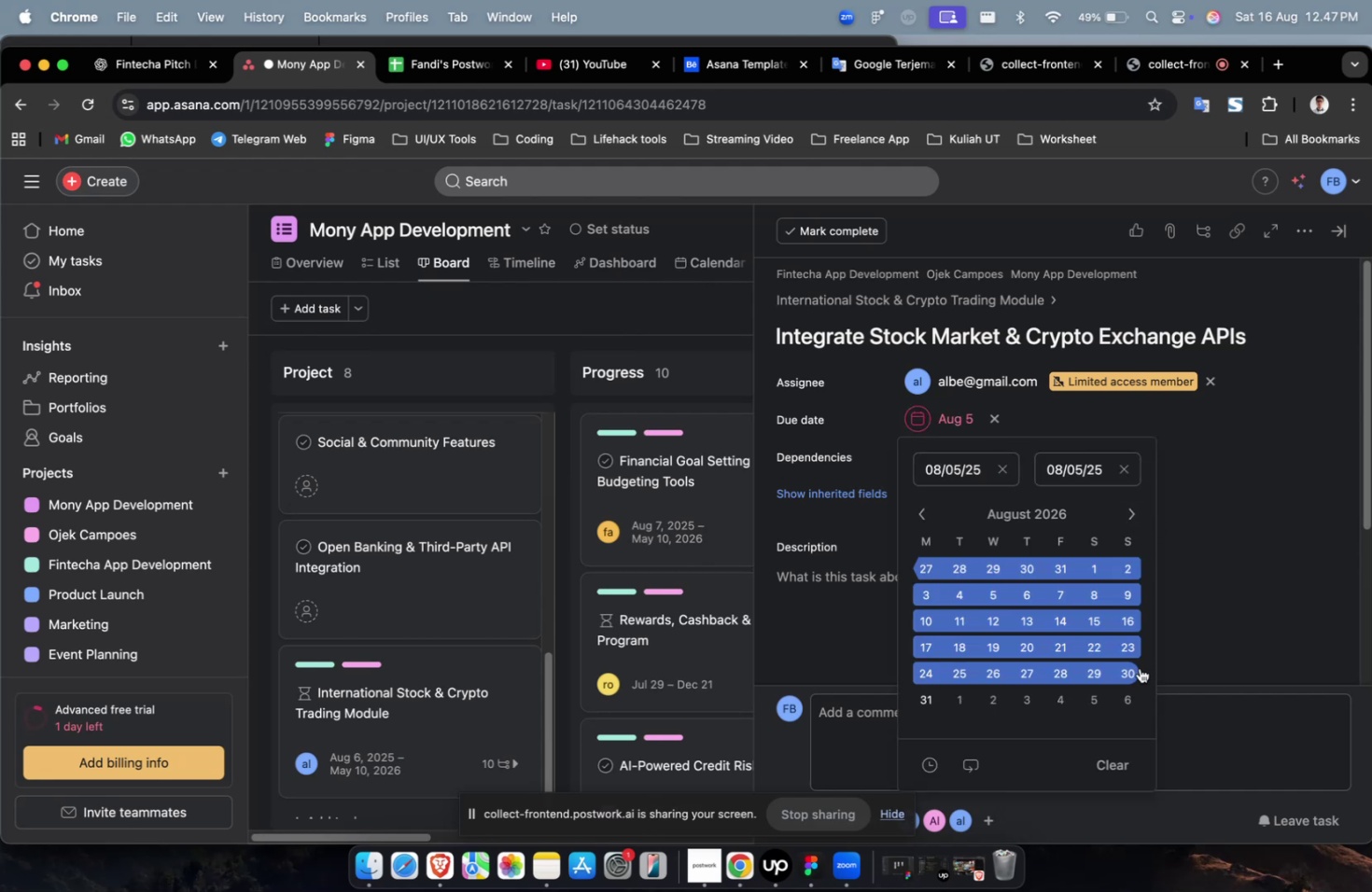 
left_click([1137, 695])
 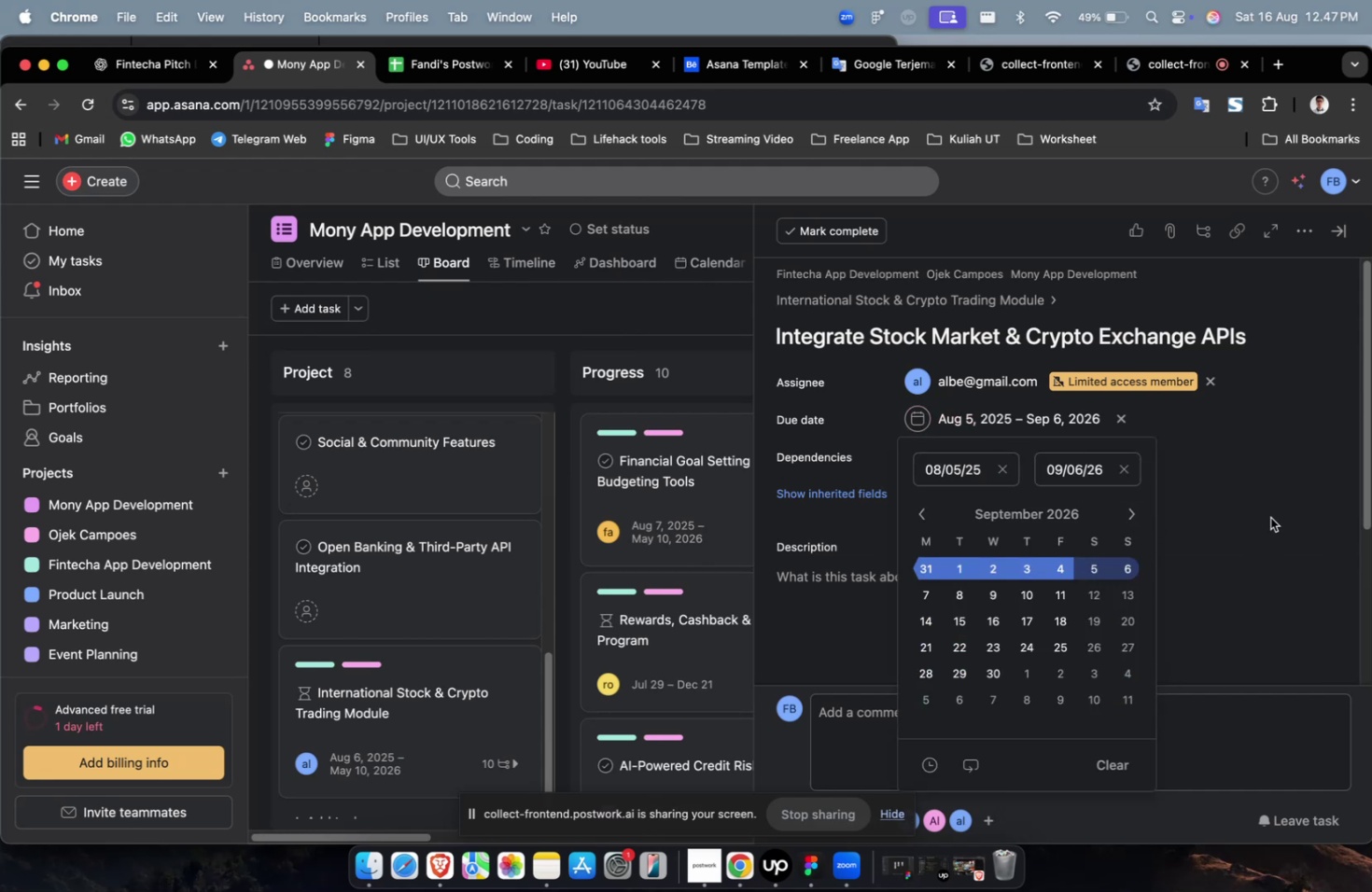 
left_click([1270, 514])
 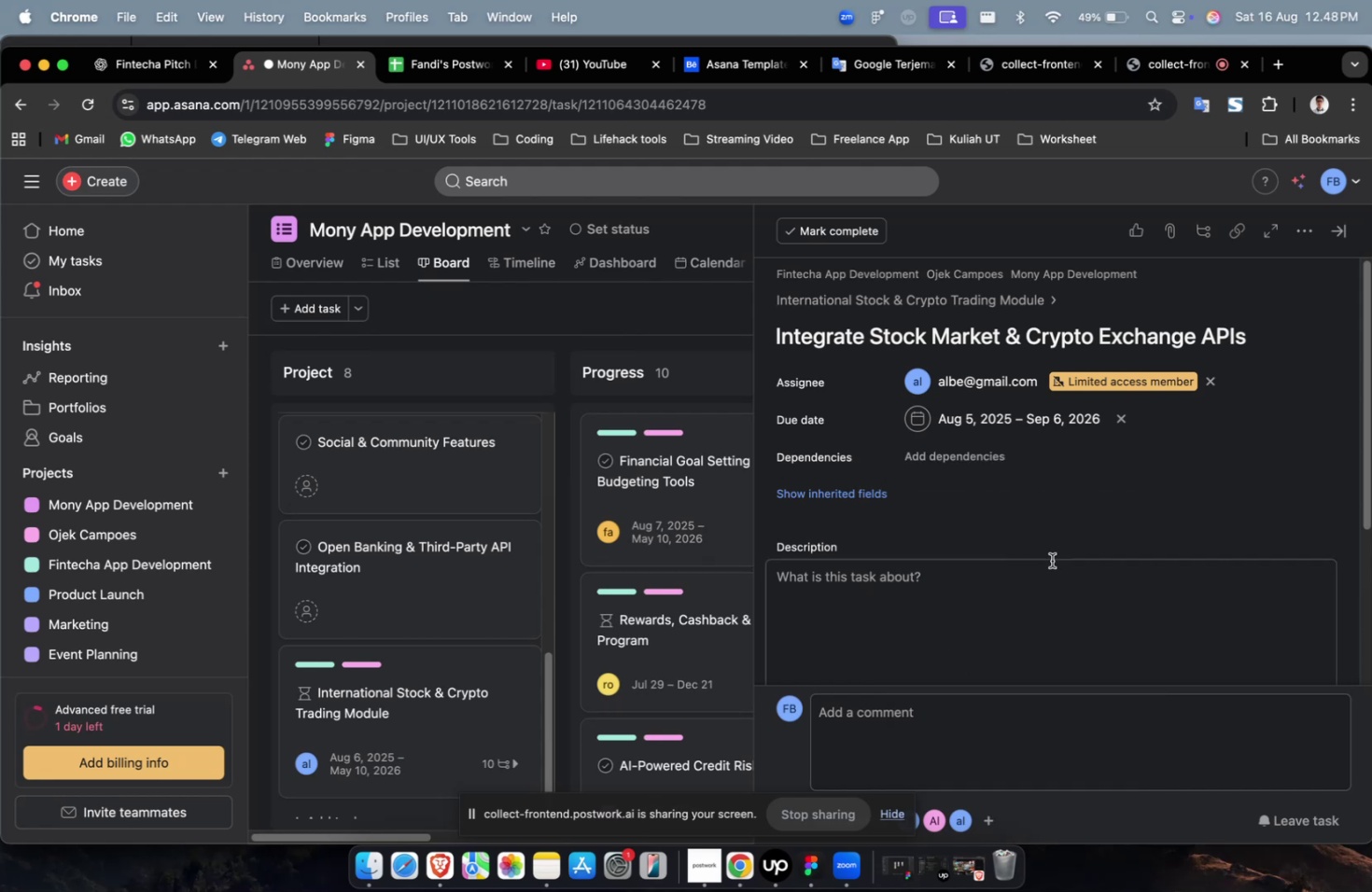 
double_click([960, 491])
 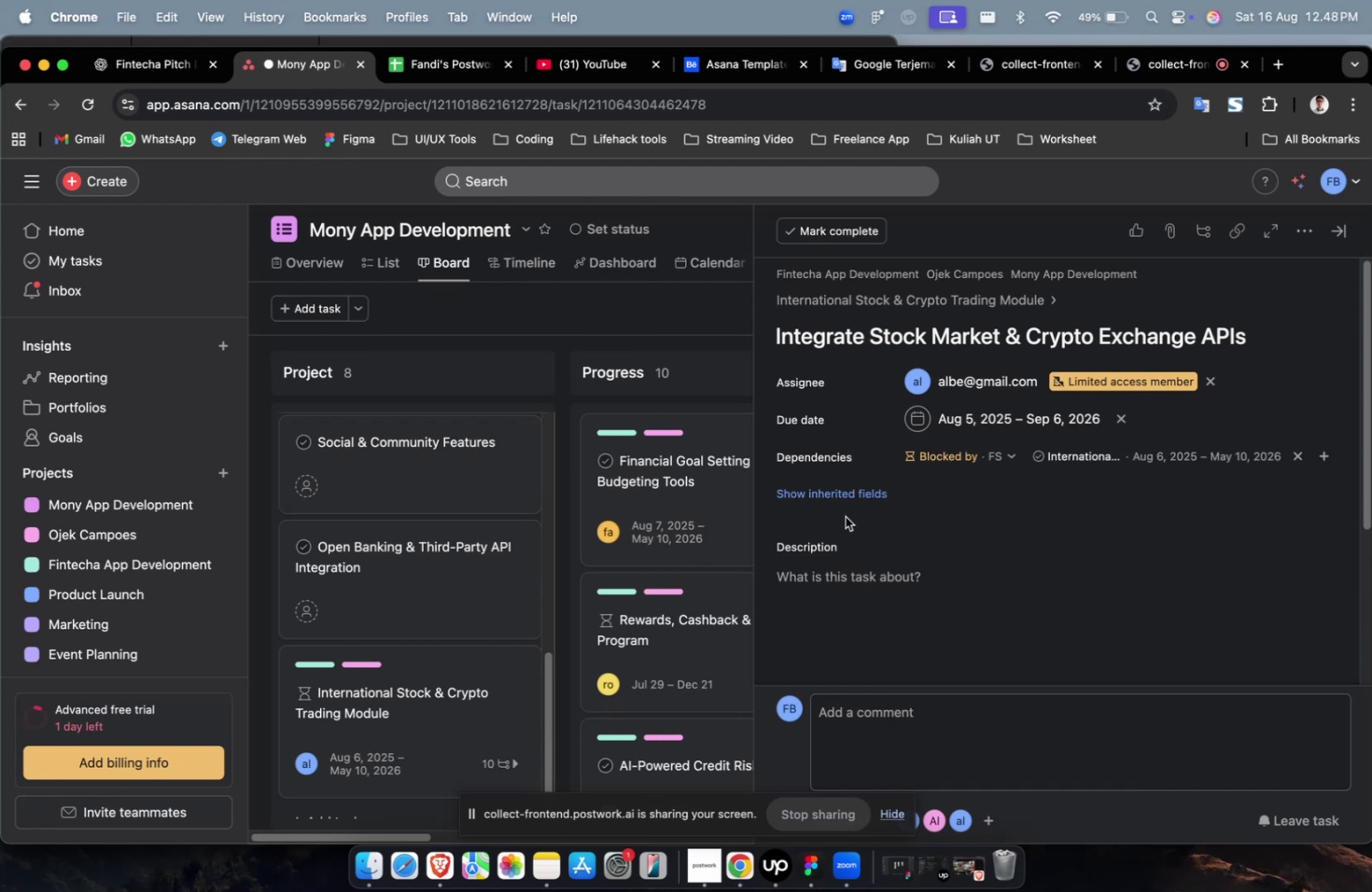 
triple_click([844, 516])
 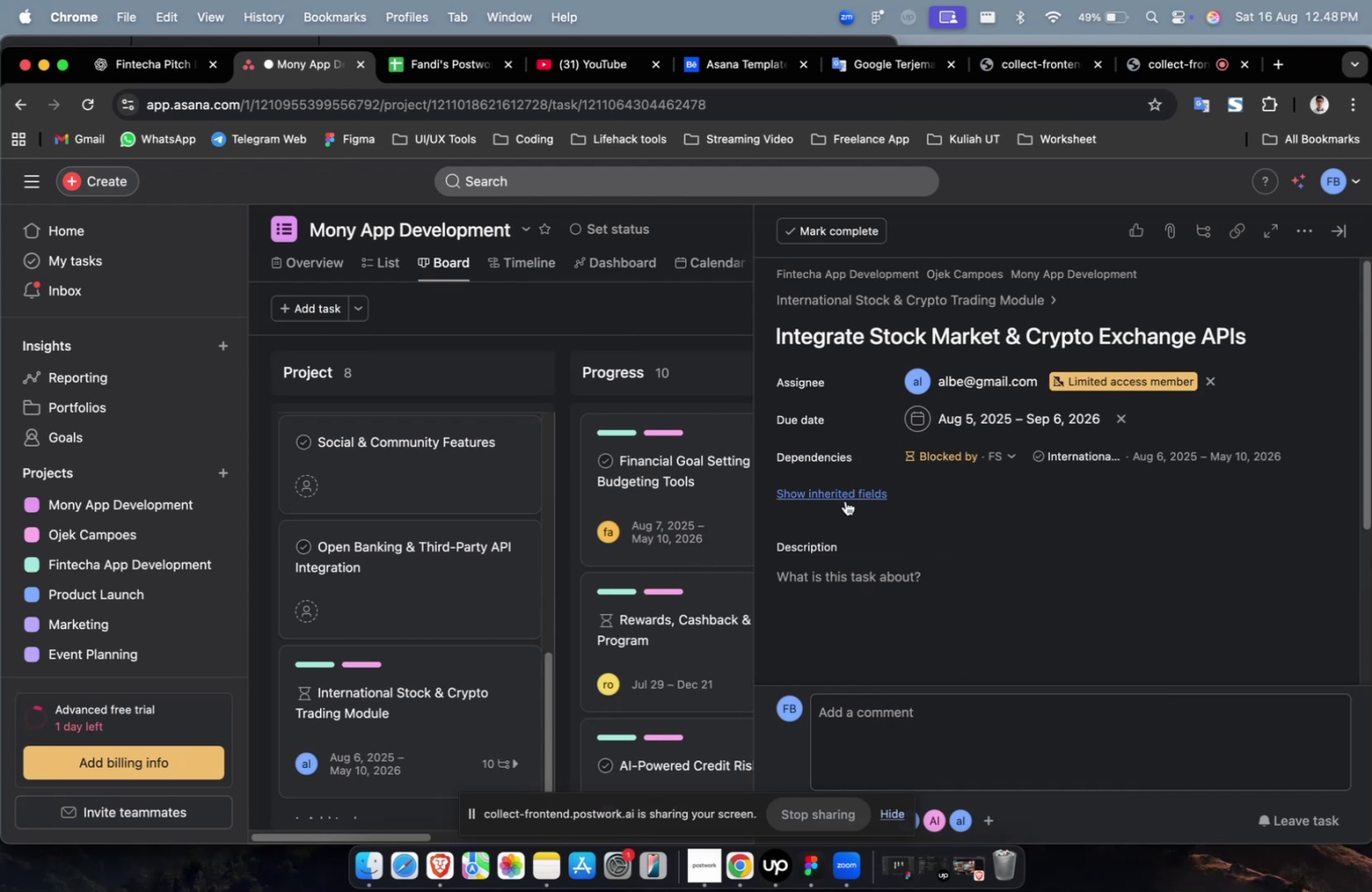 
triple_click([845, 500])
 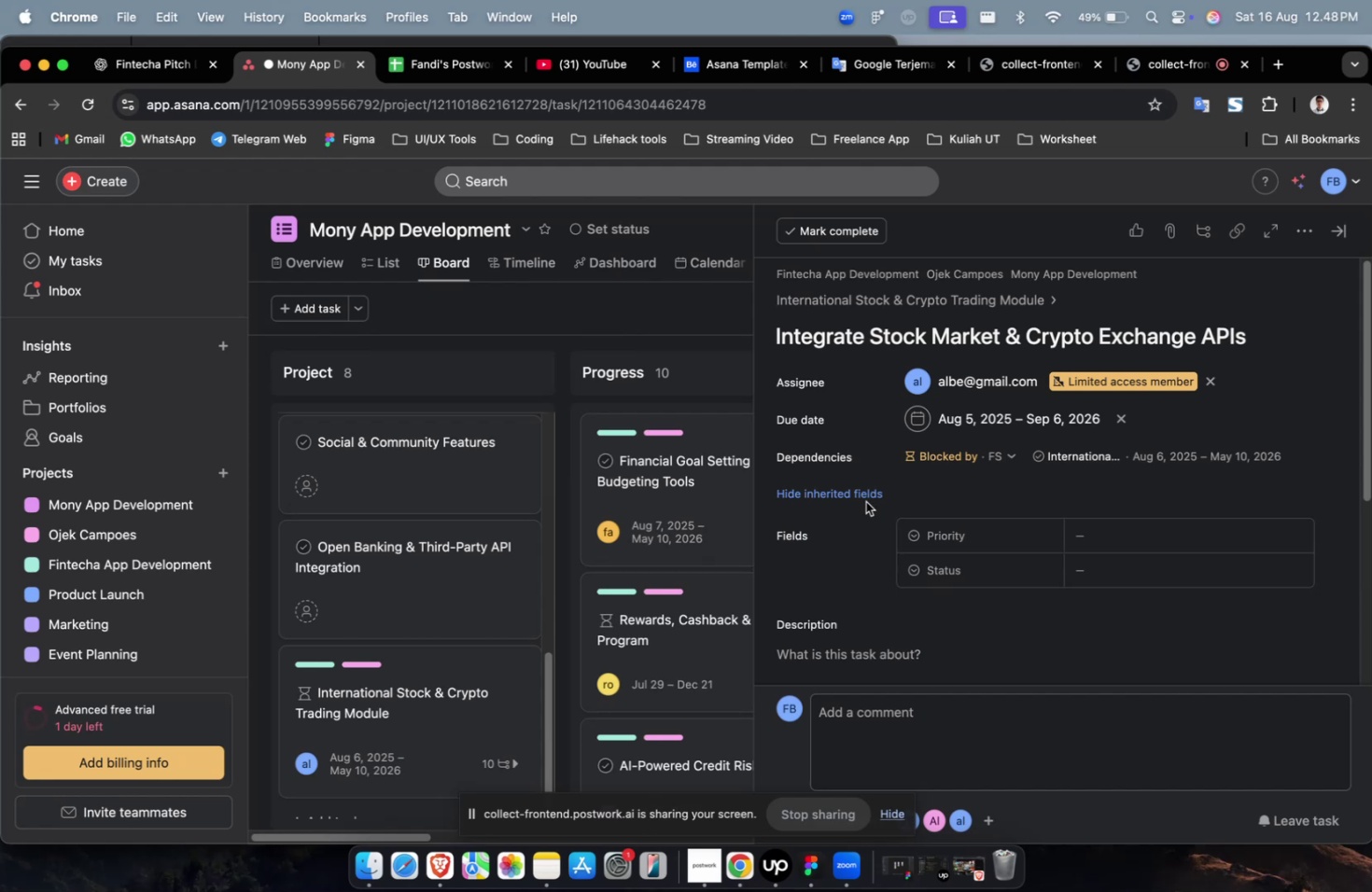 
wait(12.26)
 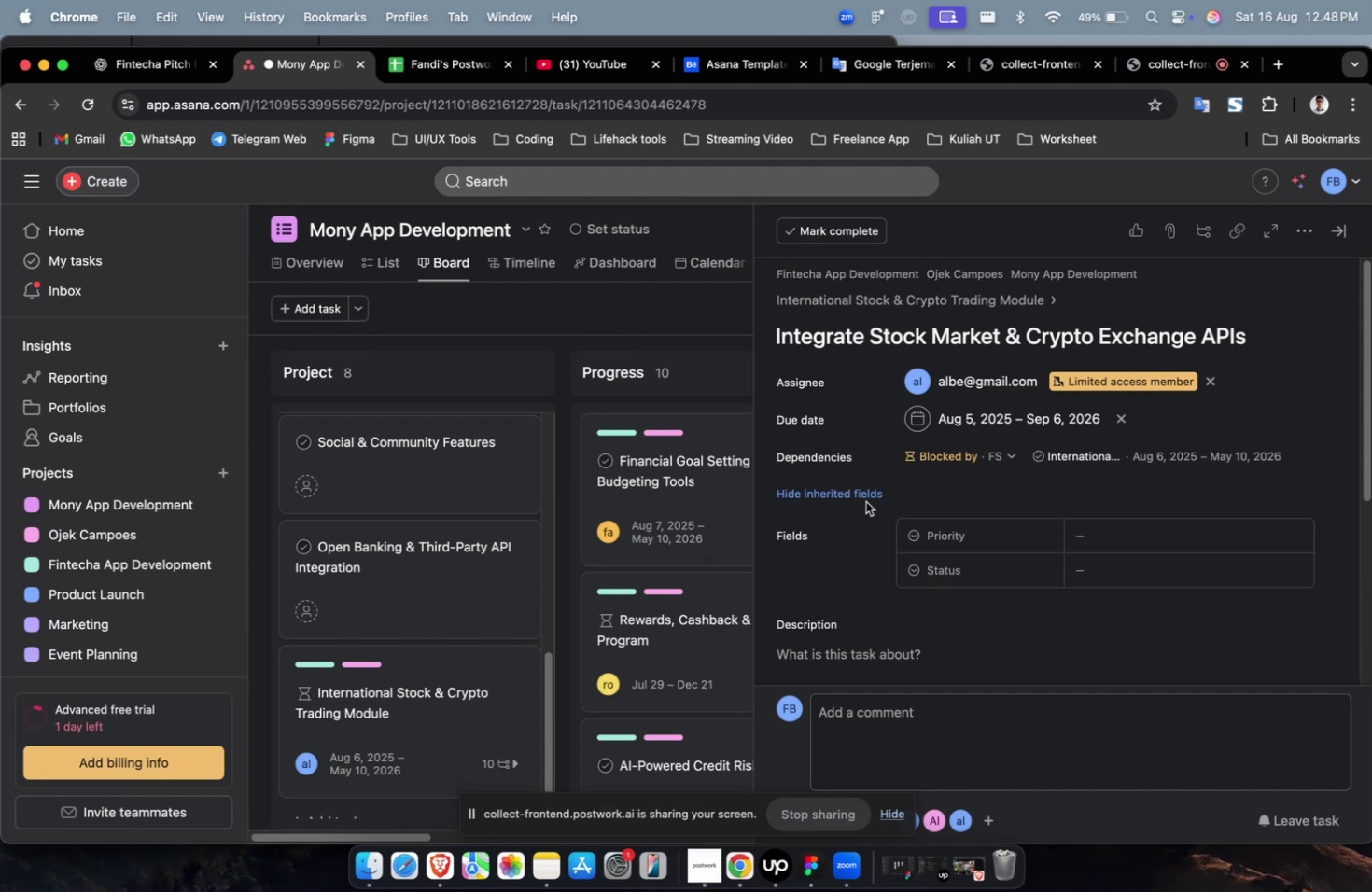 
left_click([1132, 536])
 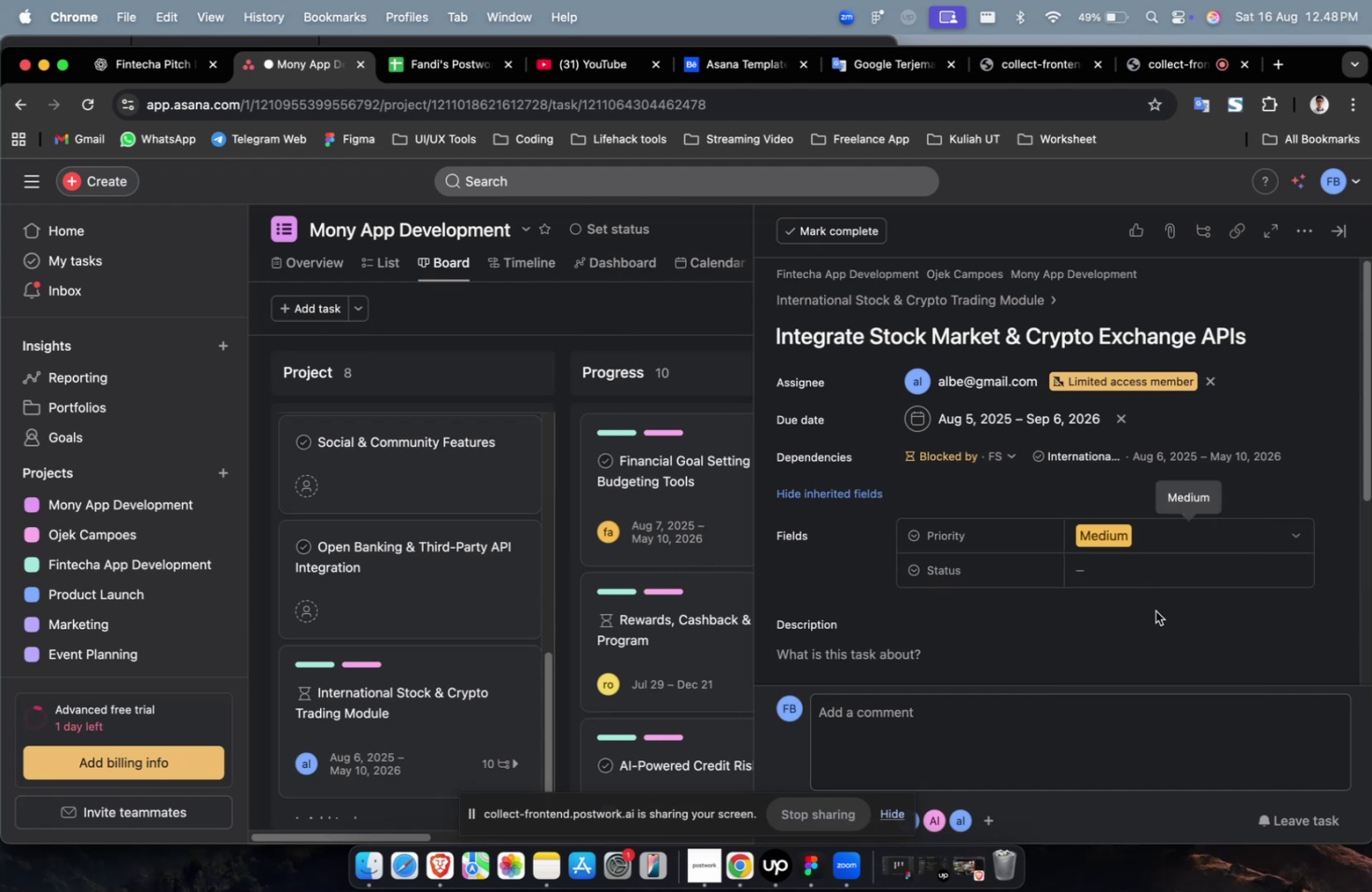 
triple_click([1168, 563])
 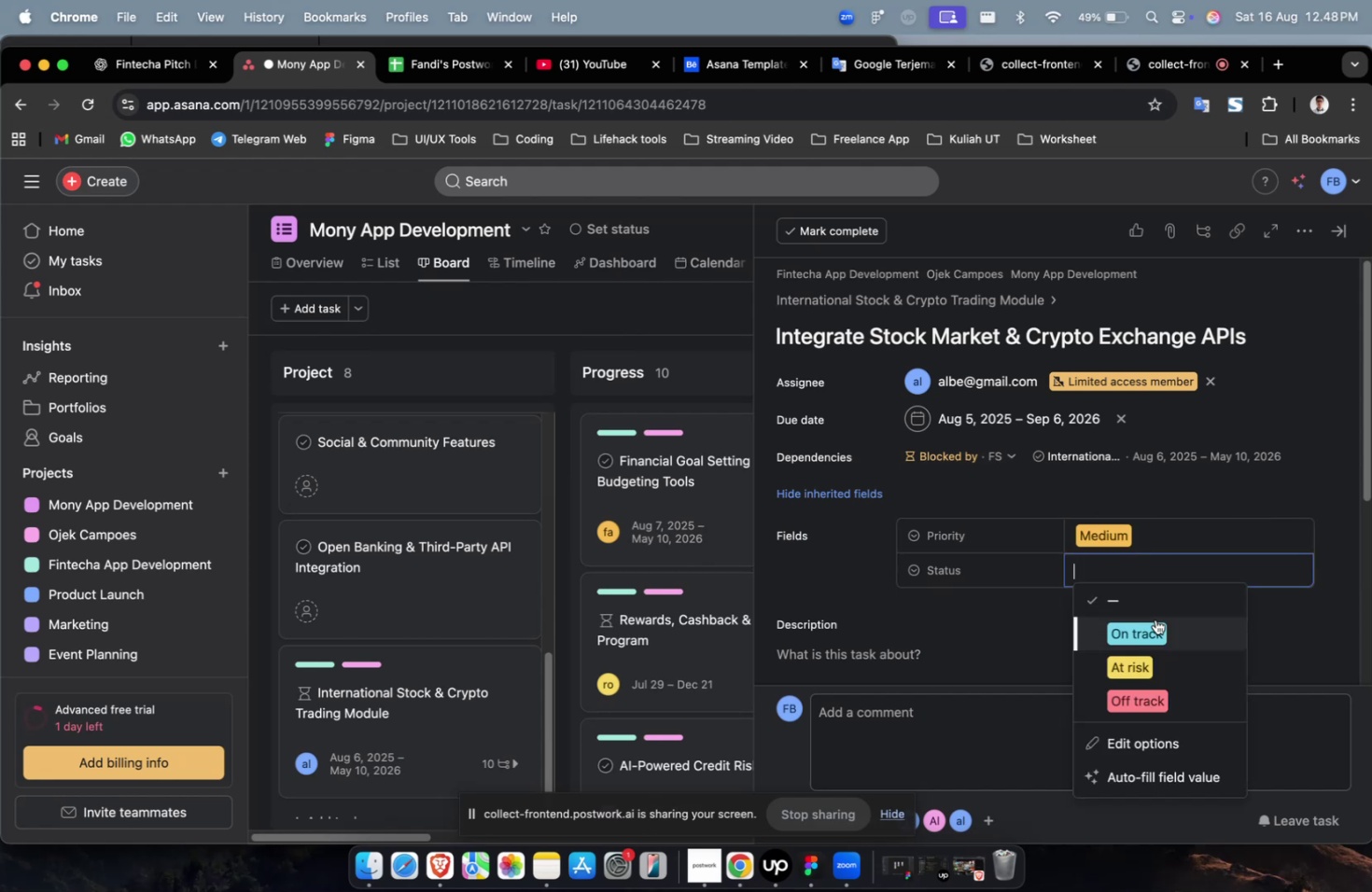 
triple_click([1152, 630])
 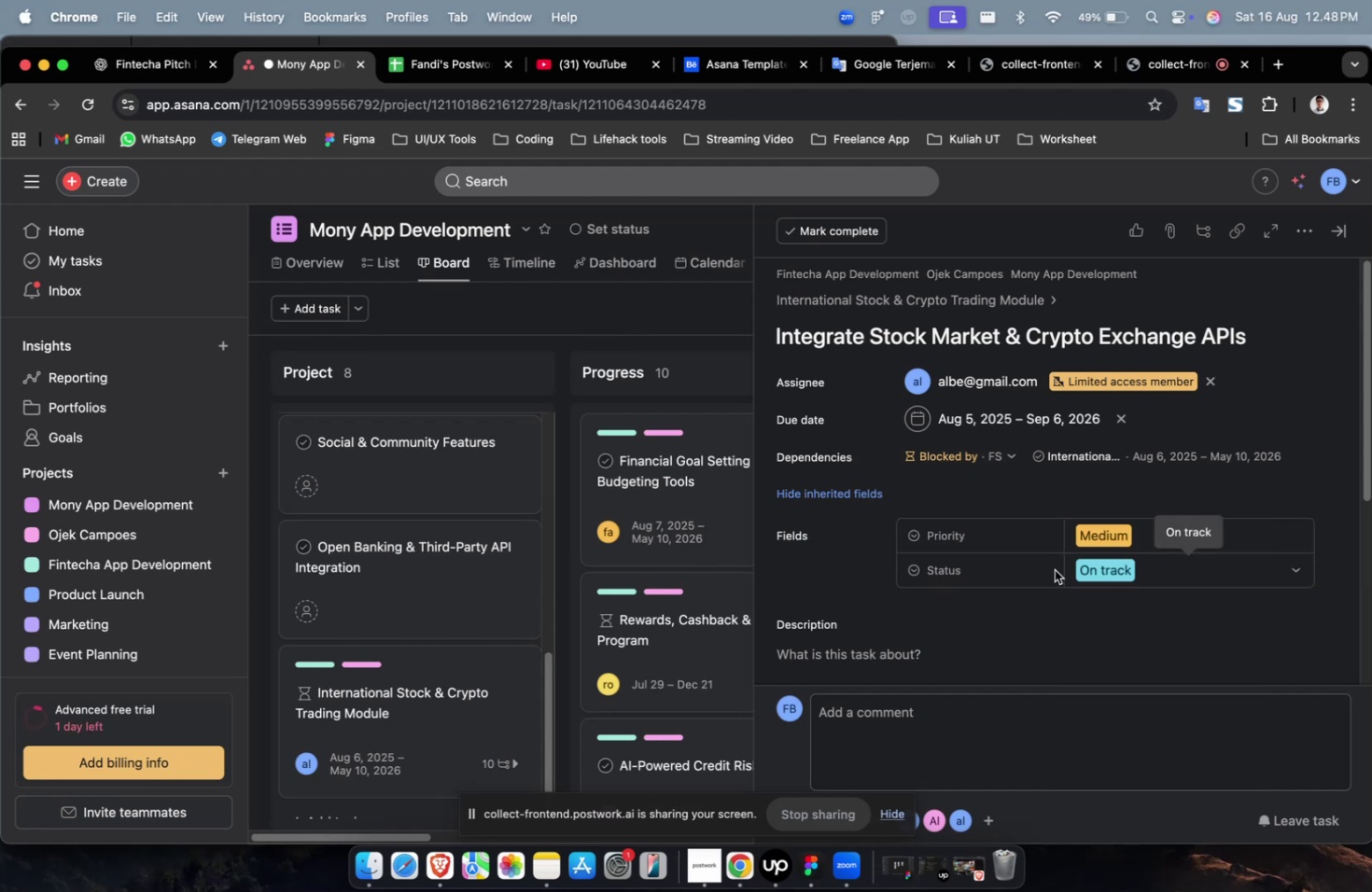 
scroll: coordinate [1013, 546], scroll_direction: down, amount: 3.0
 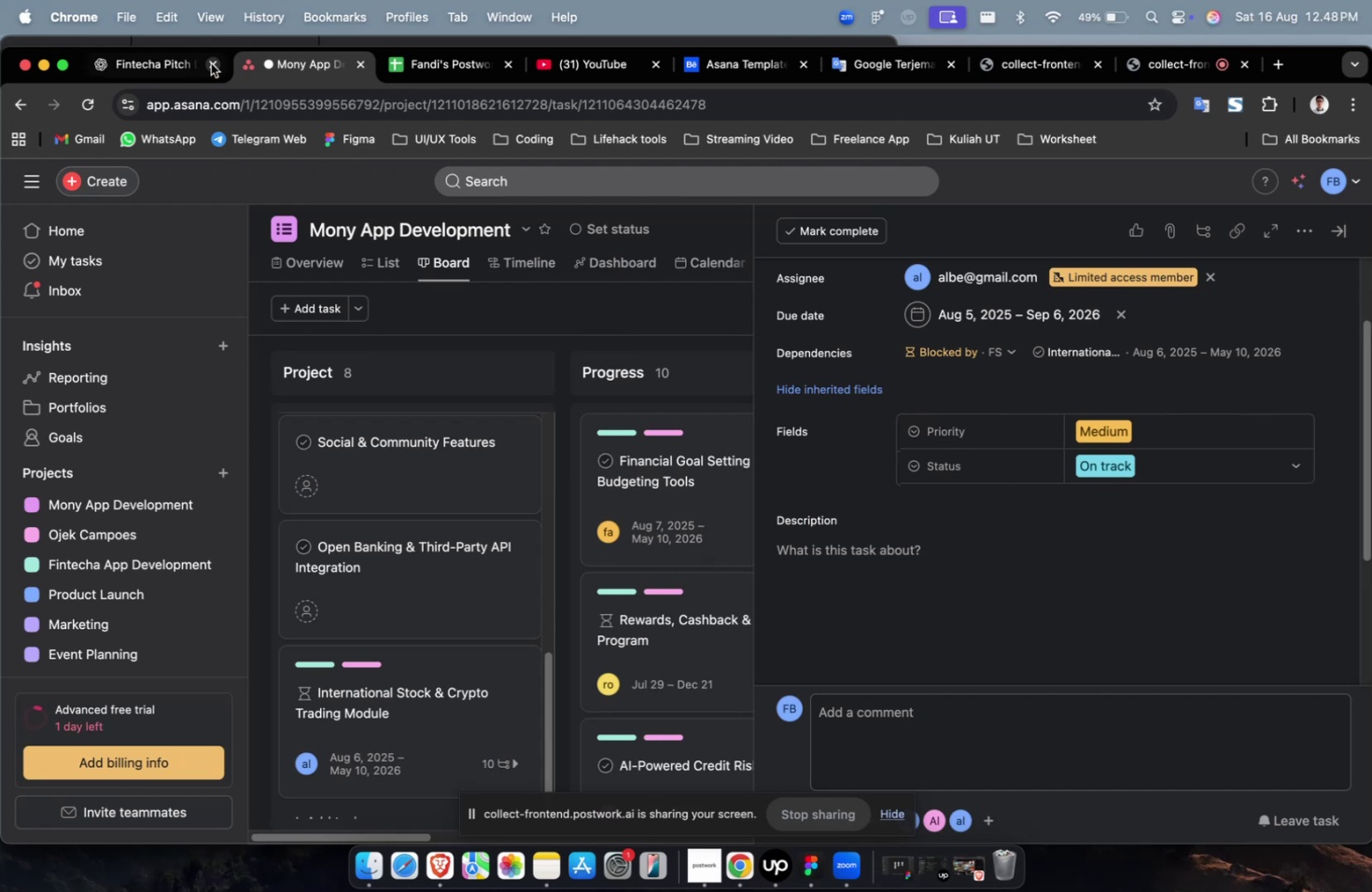 
left_click([174, 70])
 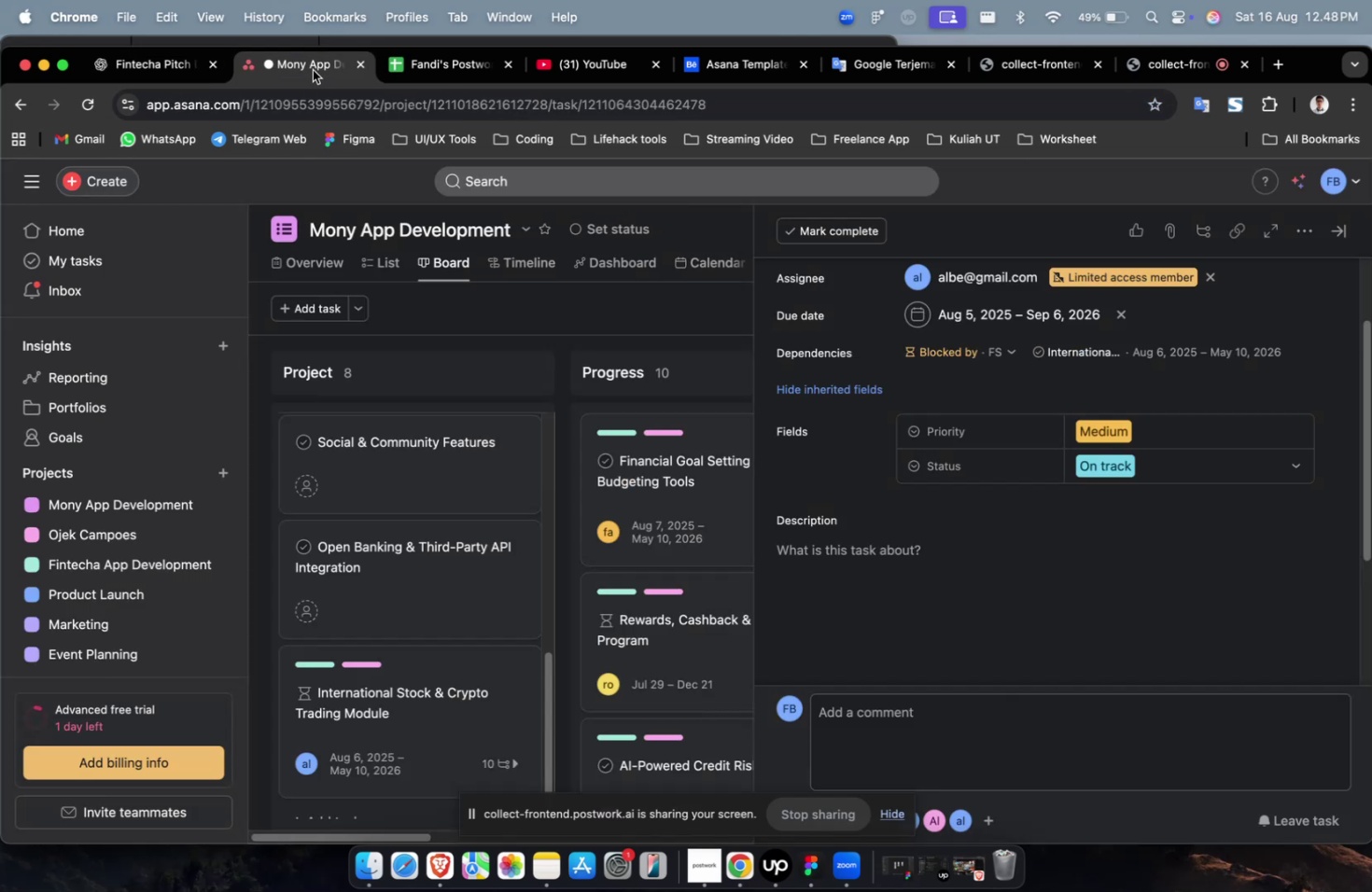 
scroll: coordinate [1107, 469], scroll_direction: up, amount: 13.0
 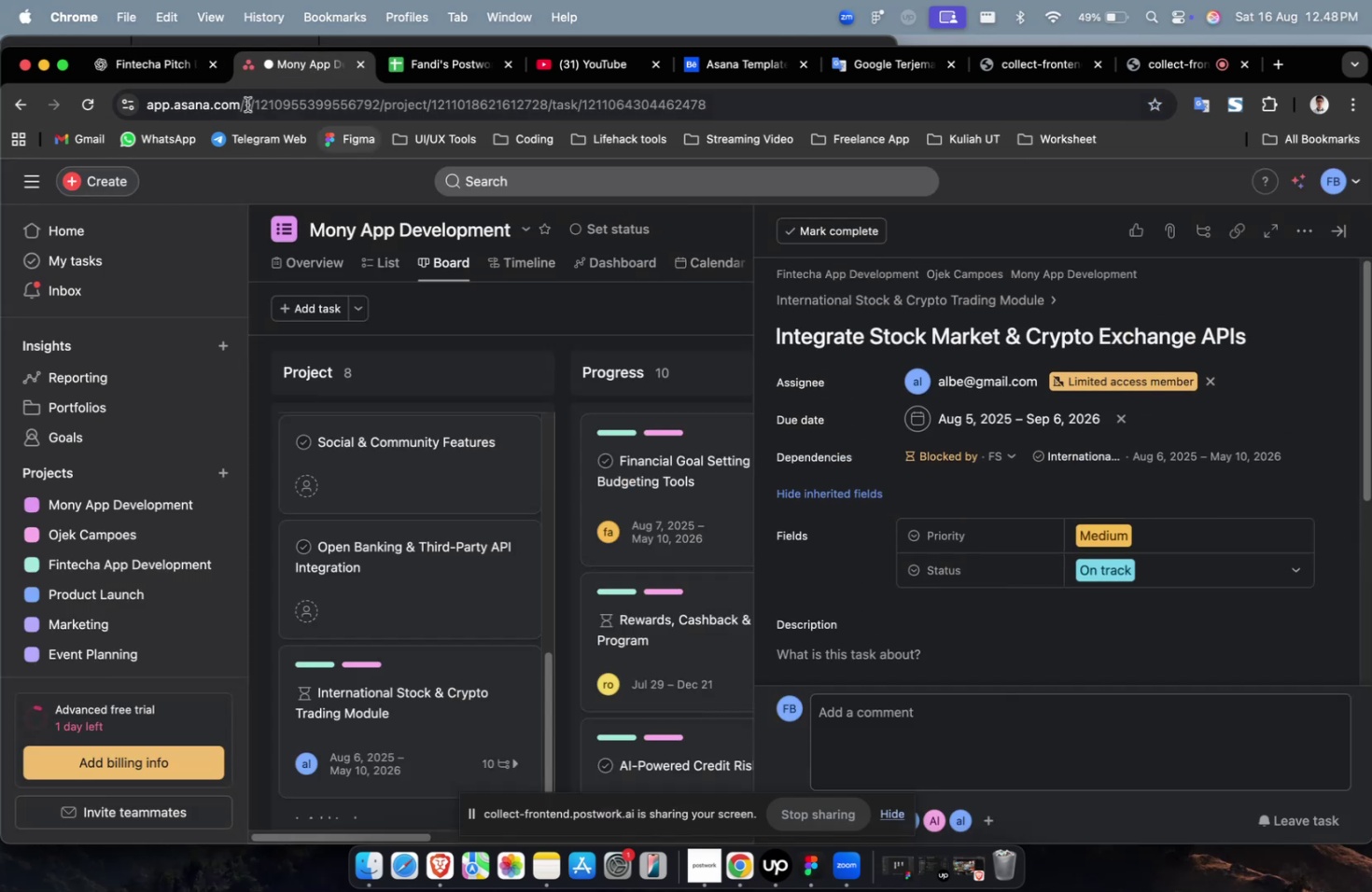 
left_click([153, 79])
 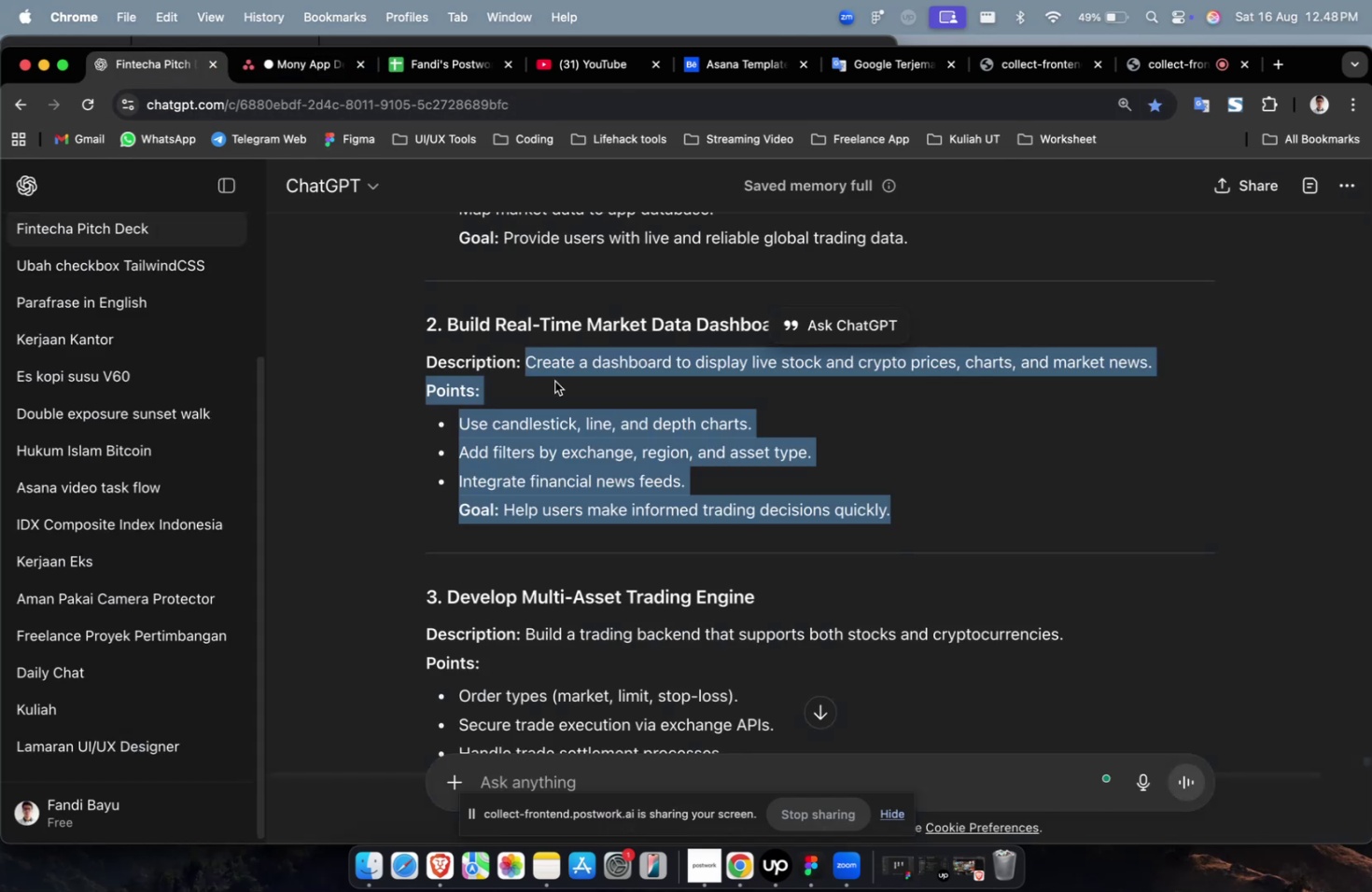 
scroll: coordinate [555, 382], scroll_direction: up, amount: 6.0
 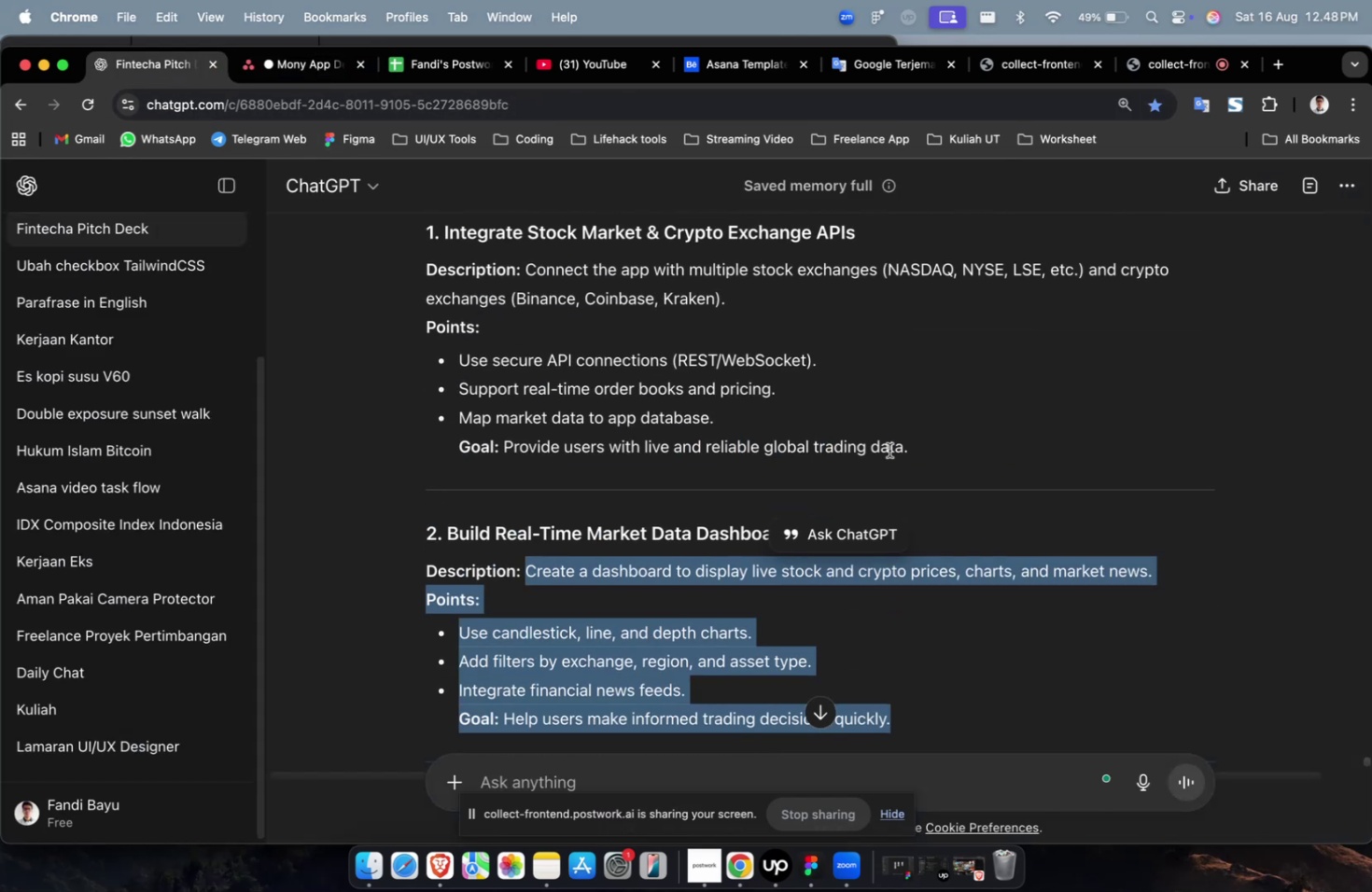 
left_click_drag(start_coordinate=[921, 453], to_coordinate=[526, 274])
 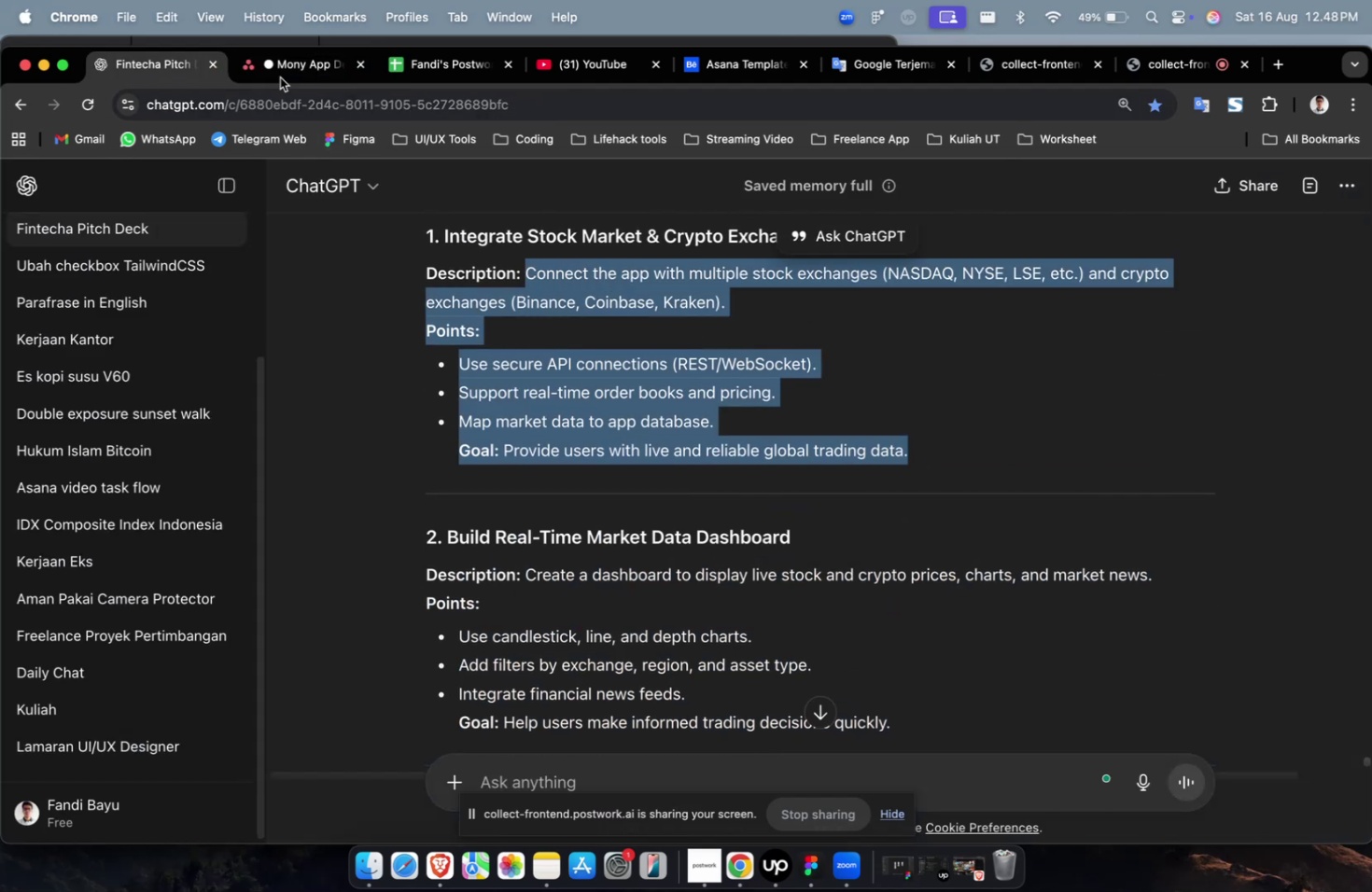 
scroll: coordinate [833, 405], scroll_direction: up, amount: 1.0
 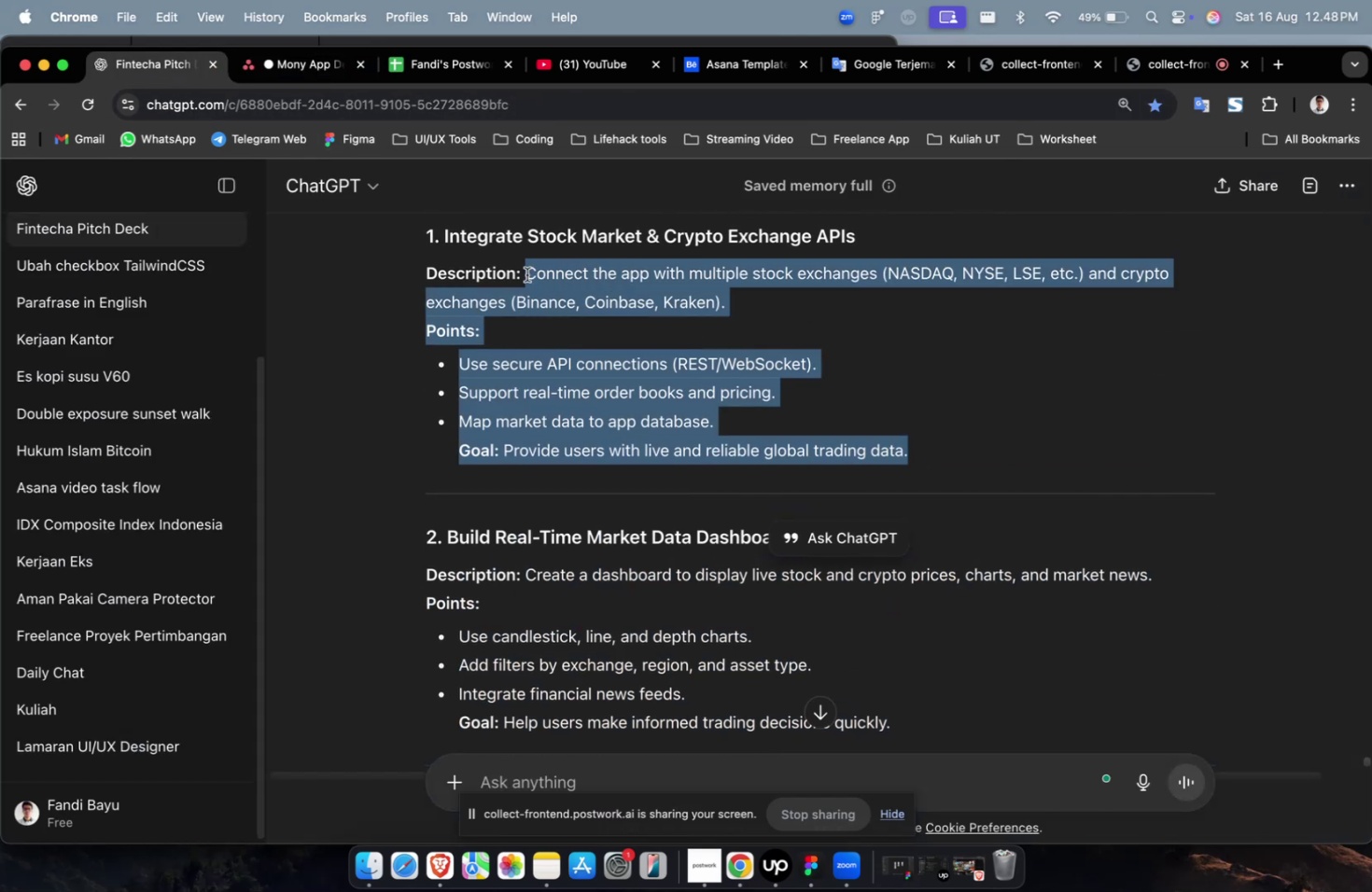 
key(Meta+C)
 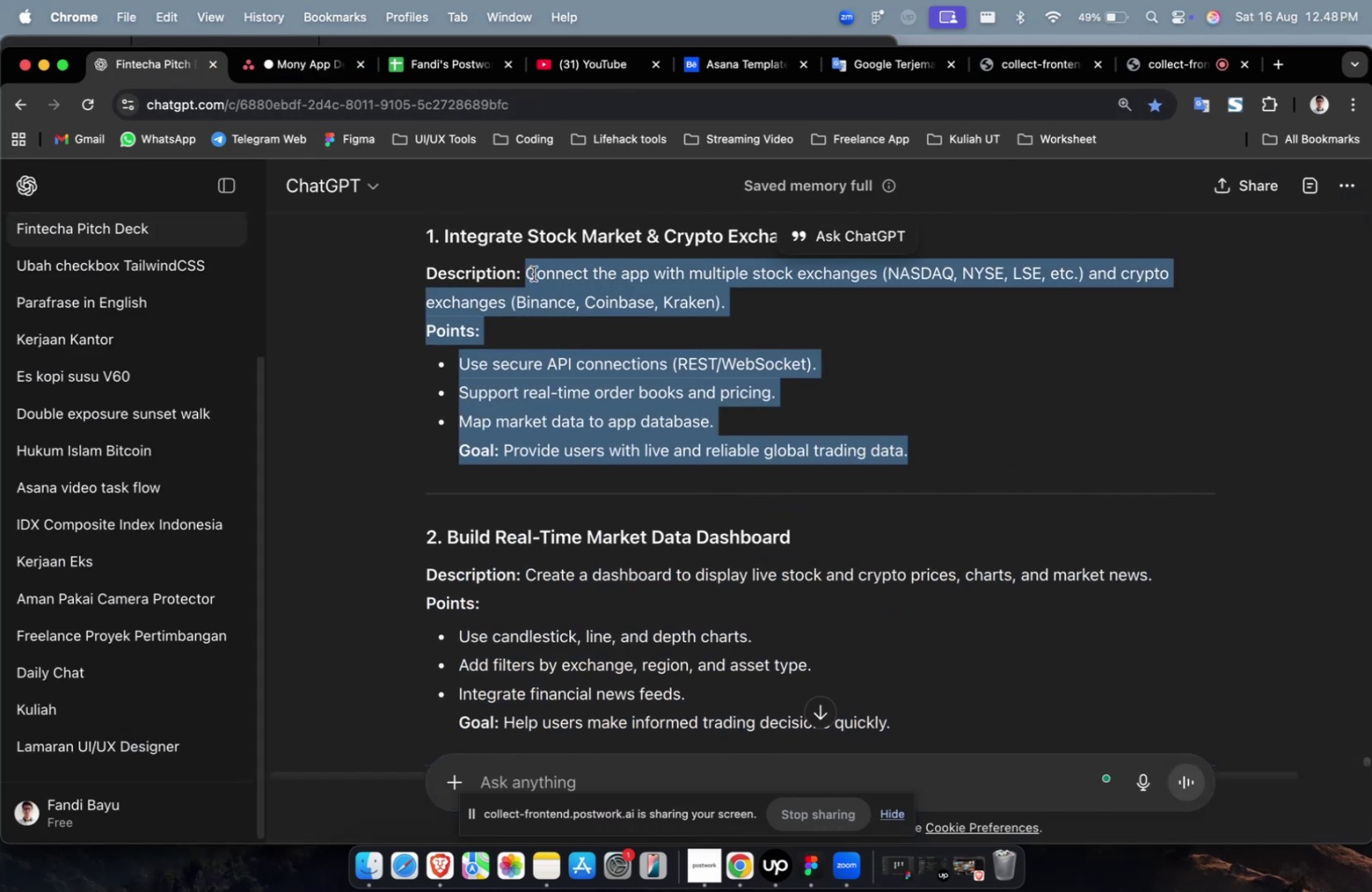 
key(Meta+C)
 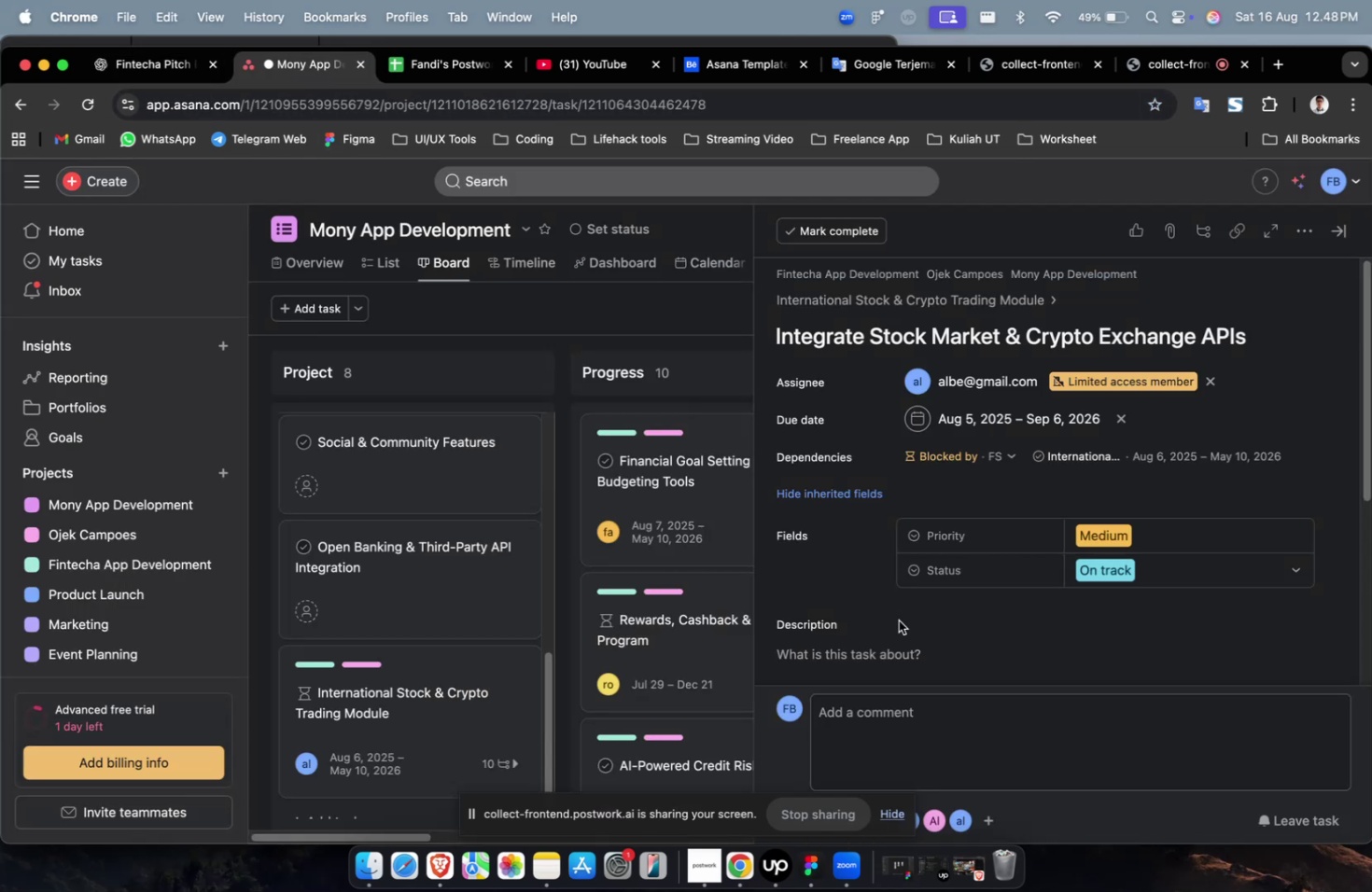 
left_click([904, 671])
 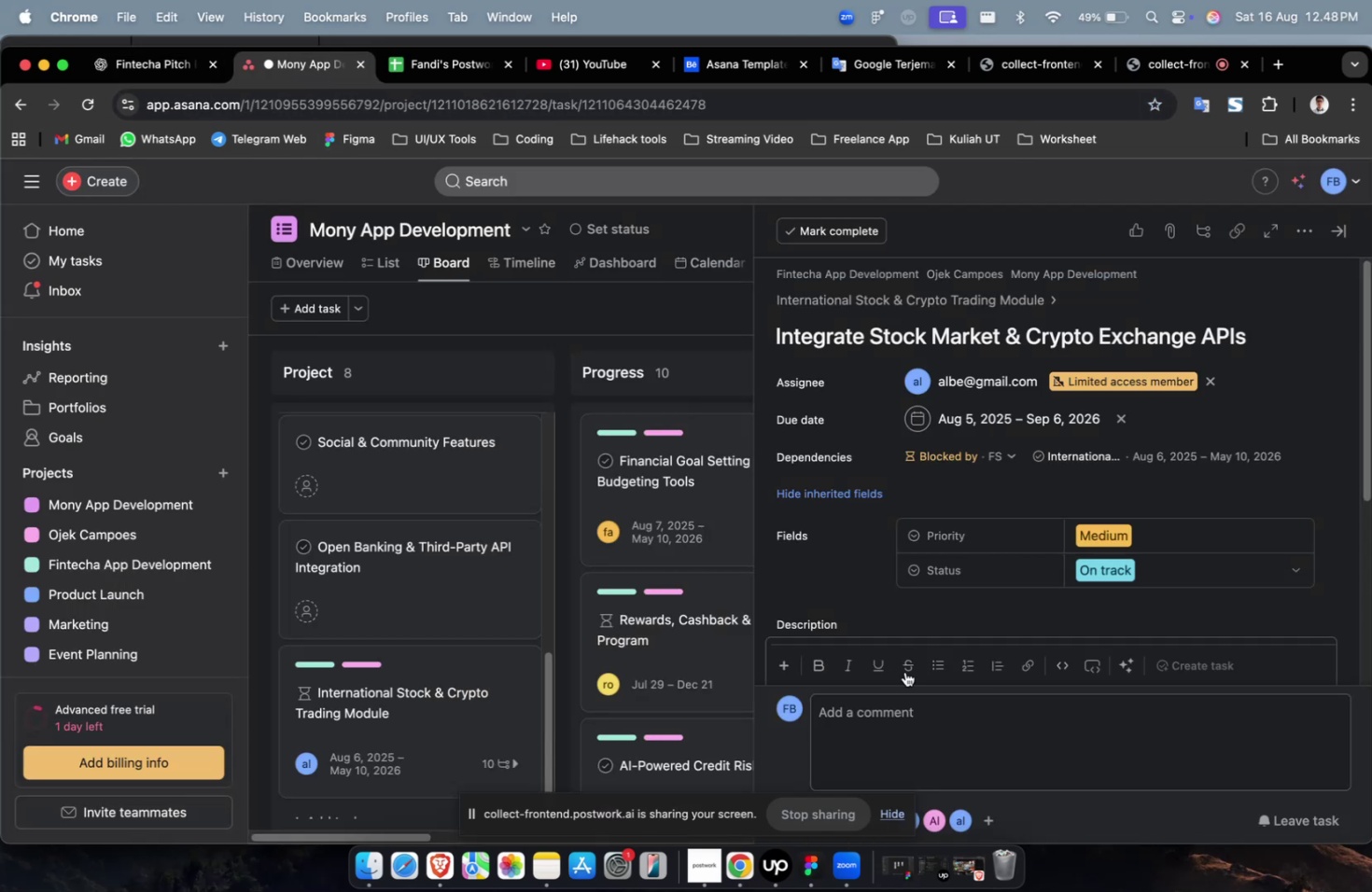 
key(Meta+V)
 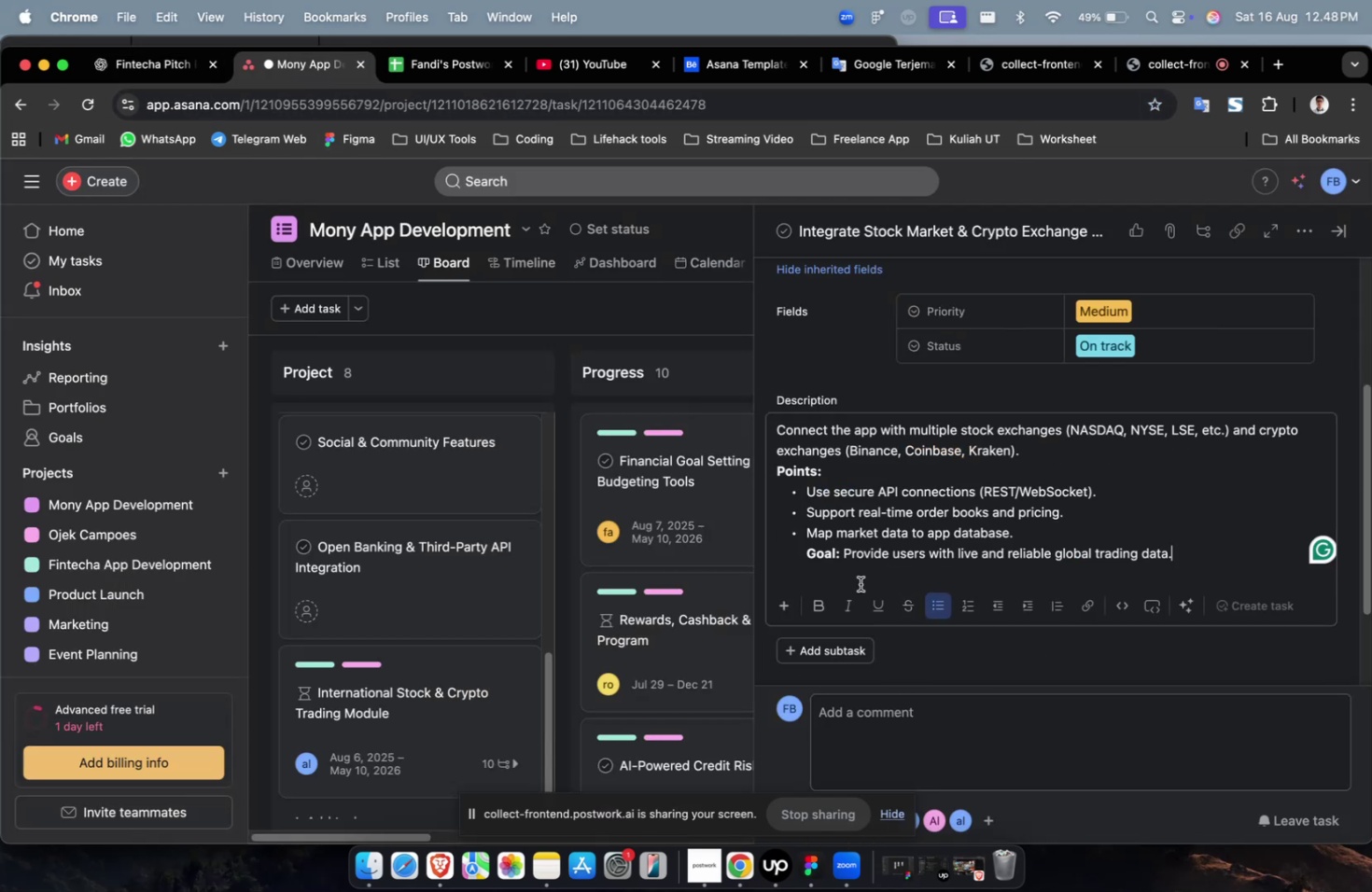 
scroll: coordinate [854, 575], scroll_direction: up, amount: 2.0
 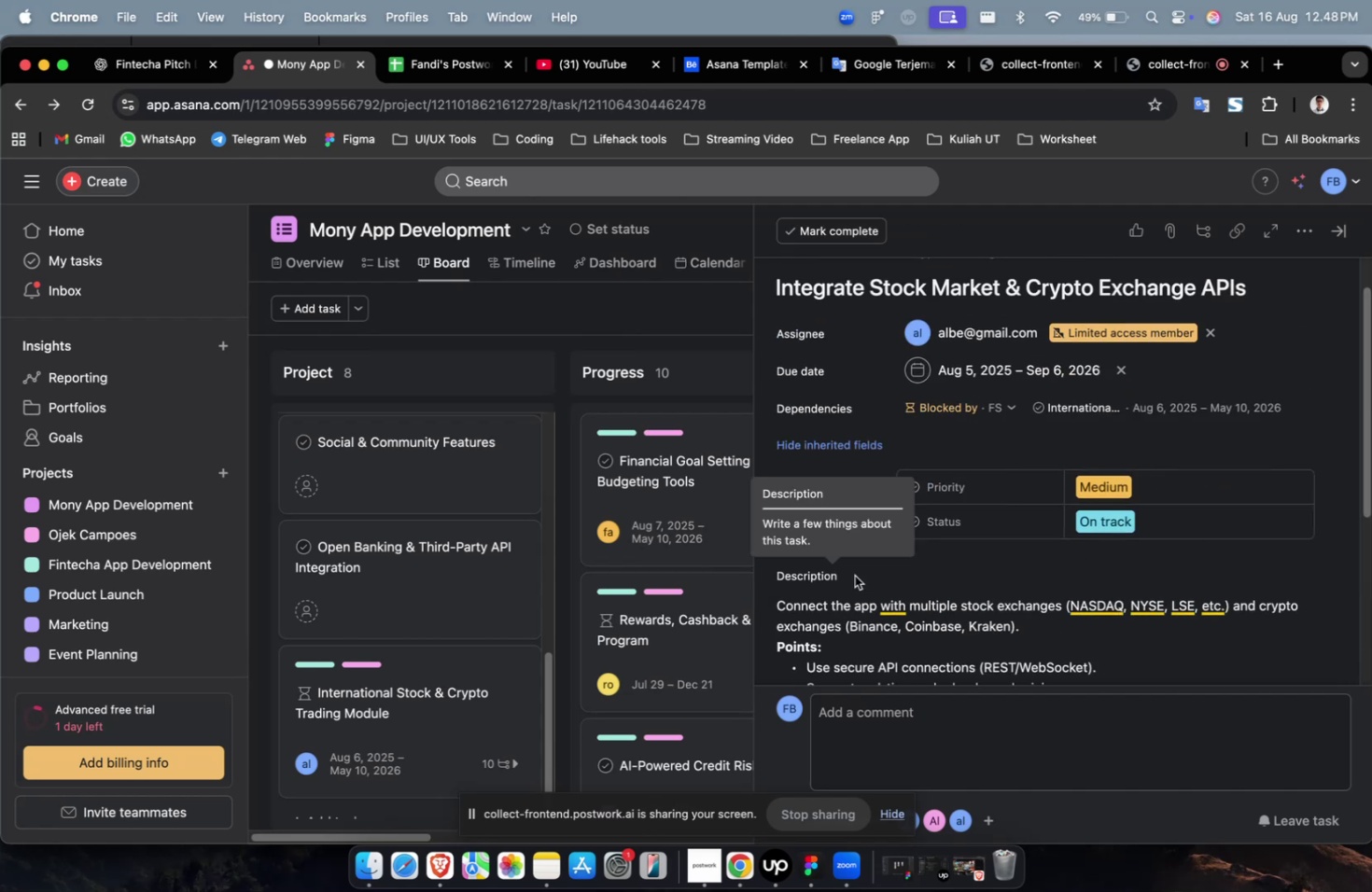 
scroll: coordinate [931, 560], scroll_direction: down, amount: 26.0
 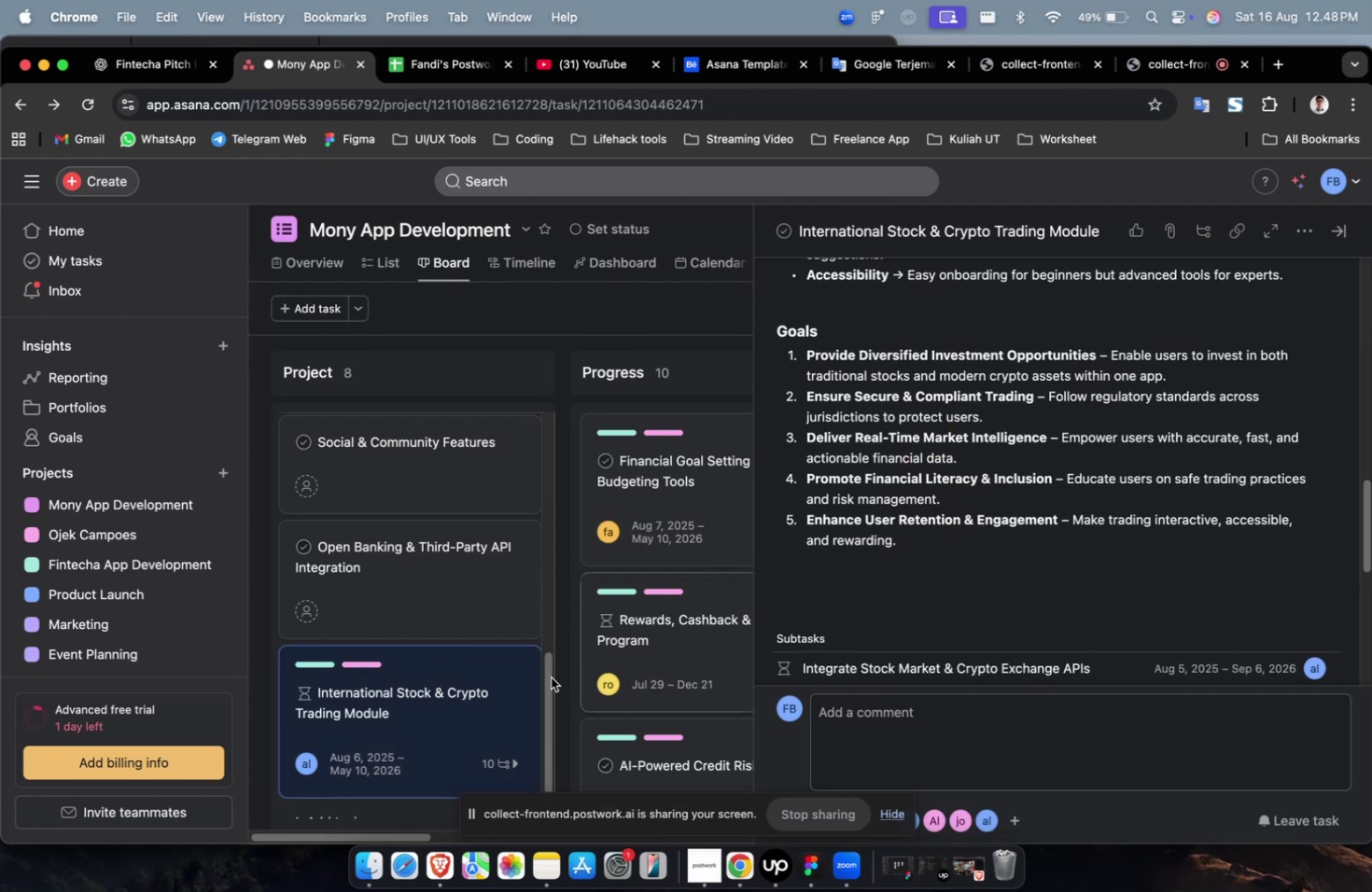 
left_click_drag(start_coordinate=[445, 676], to_coordinate=[593, 482])
 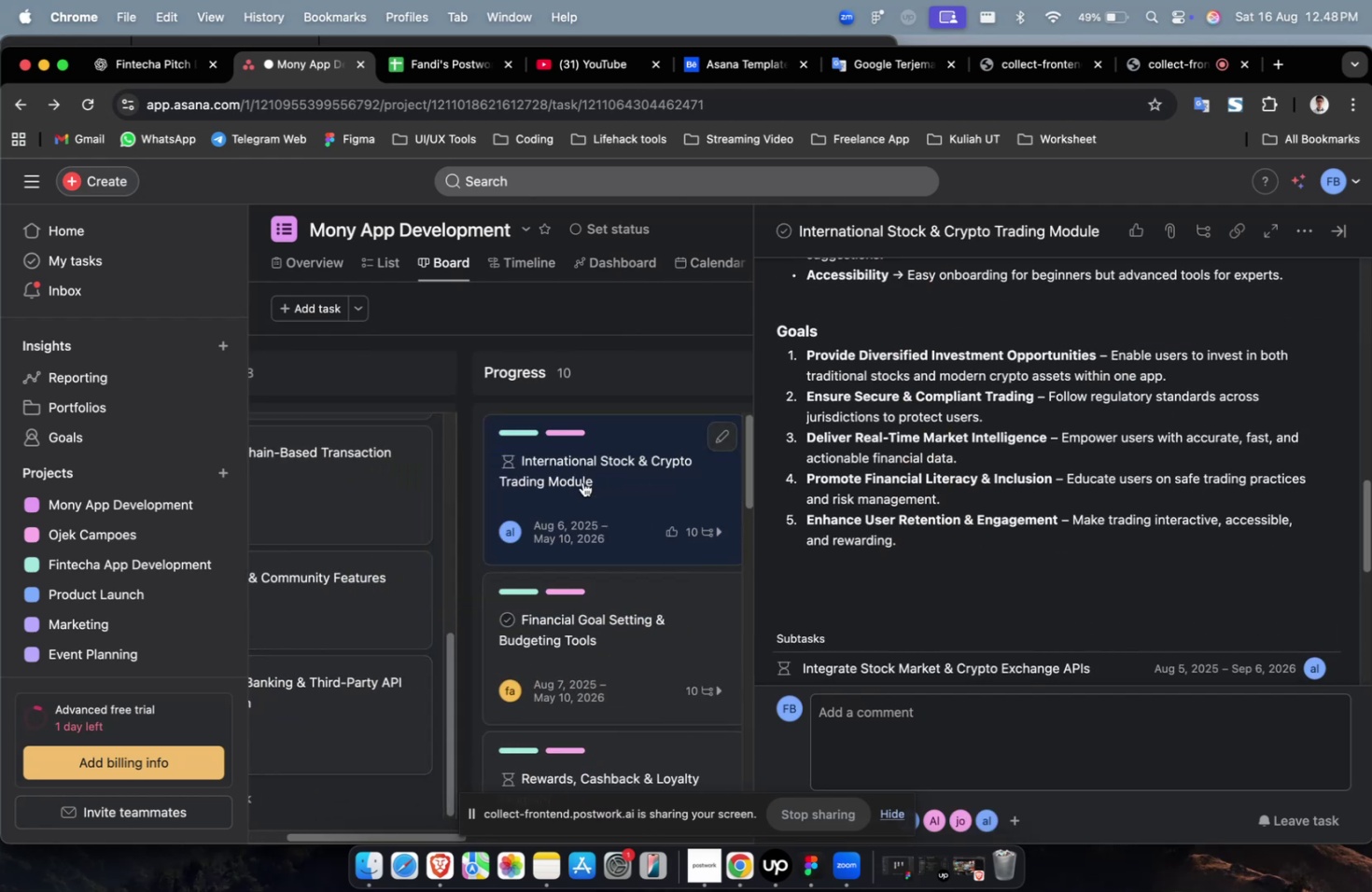 
key(Shift+ShiftLeft)
 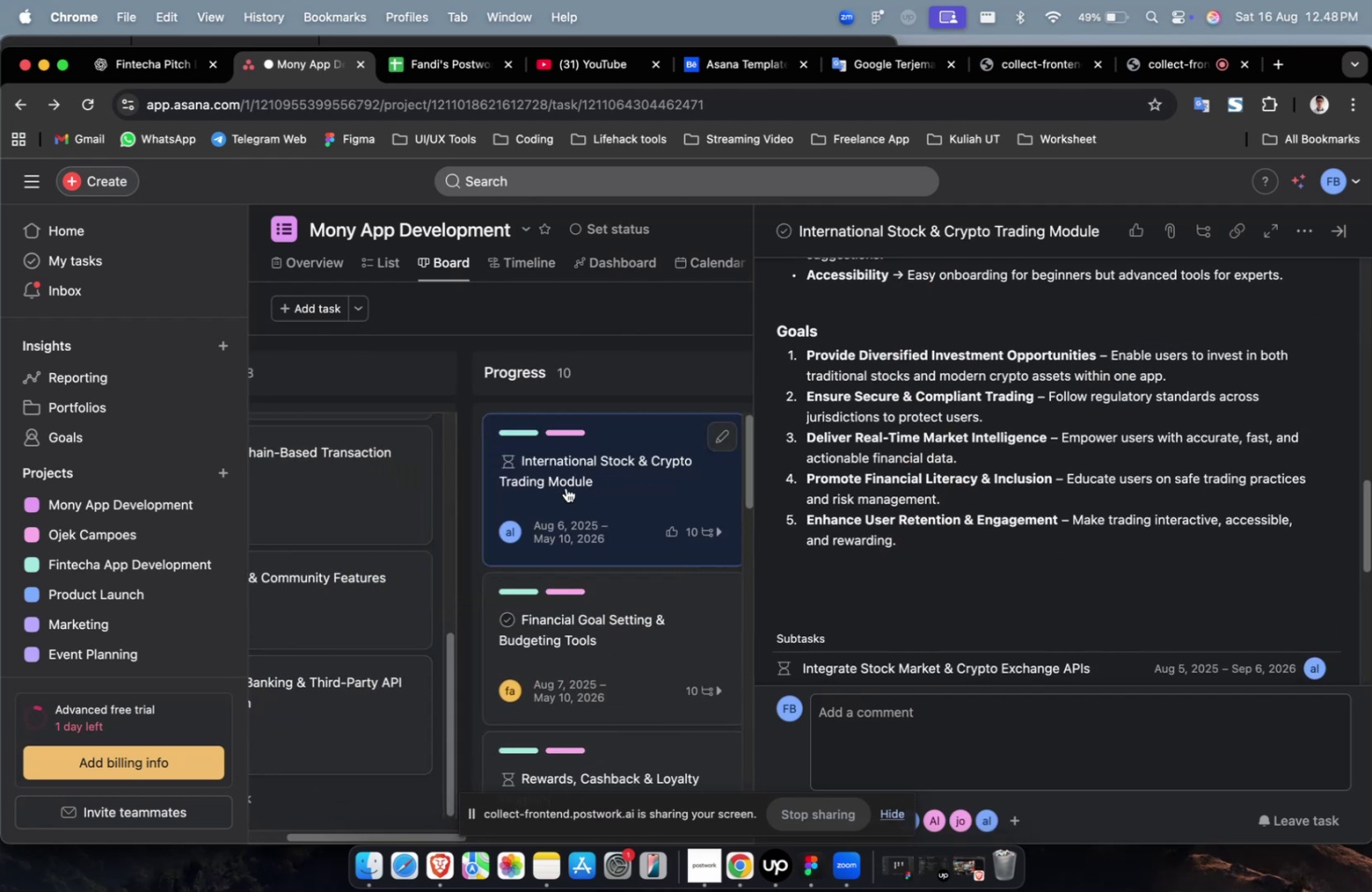 
scroll: coordinate [566, 488], scroll_direction: up, amount: 9.0
 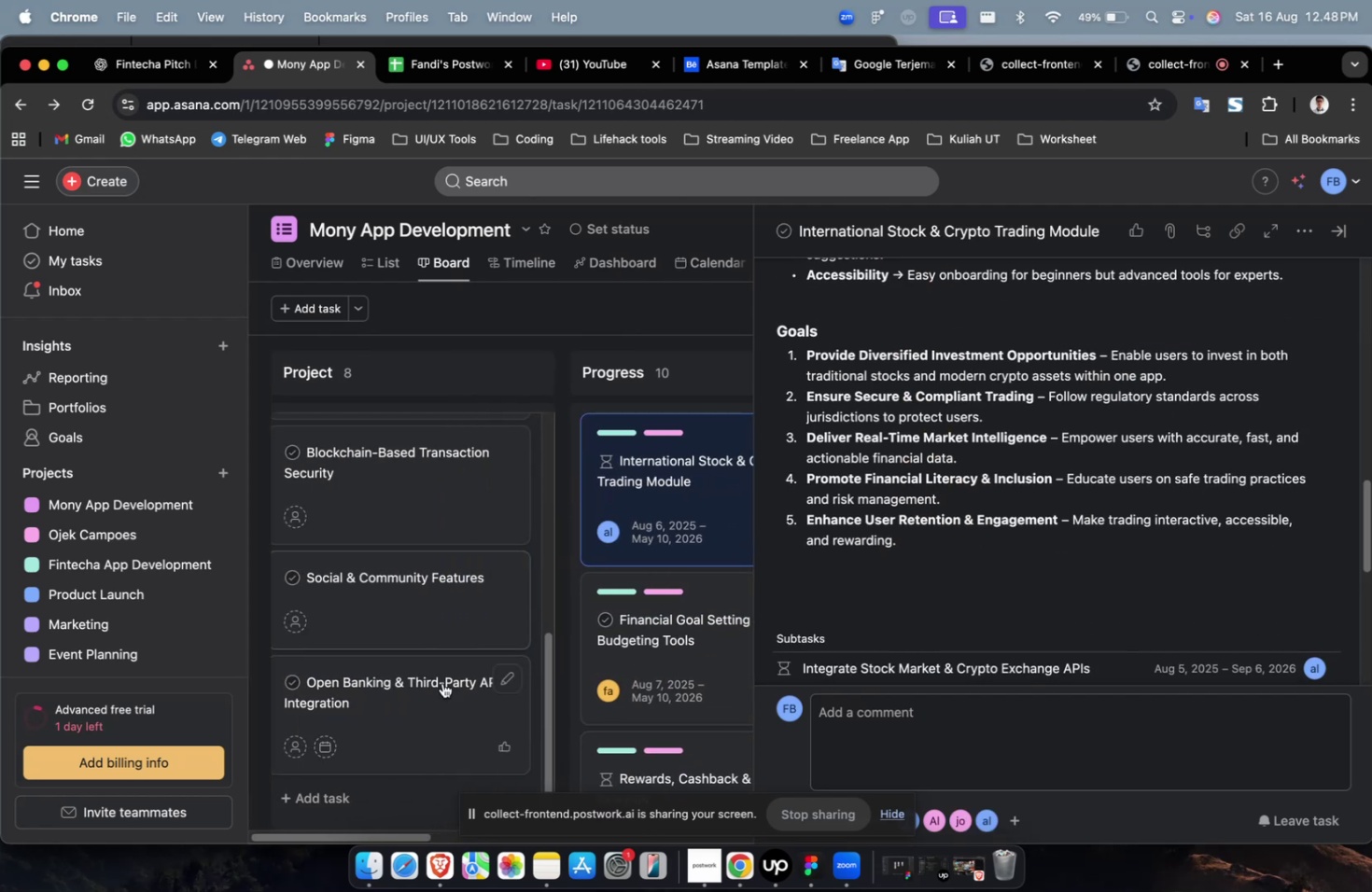 
left_click([438, 686])
 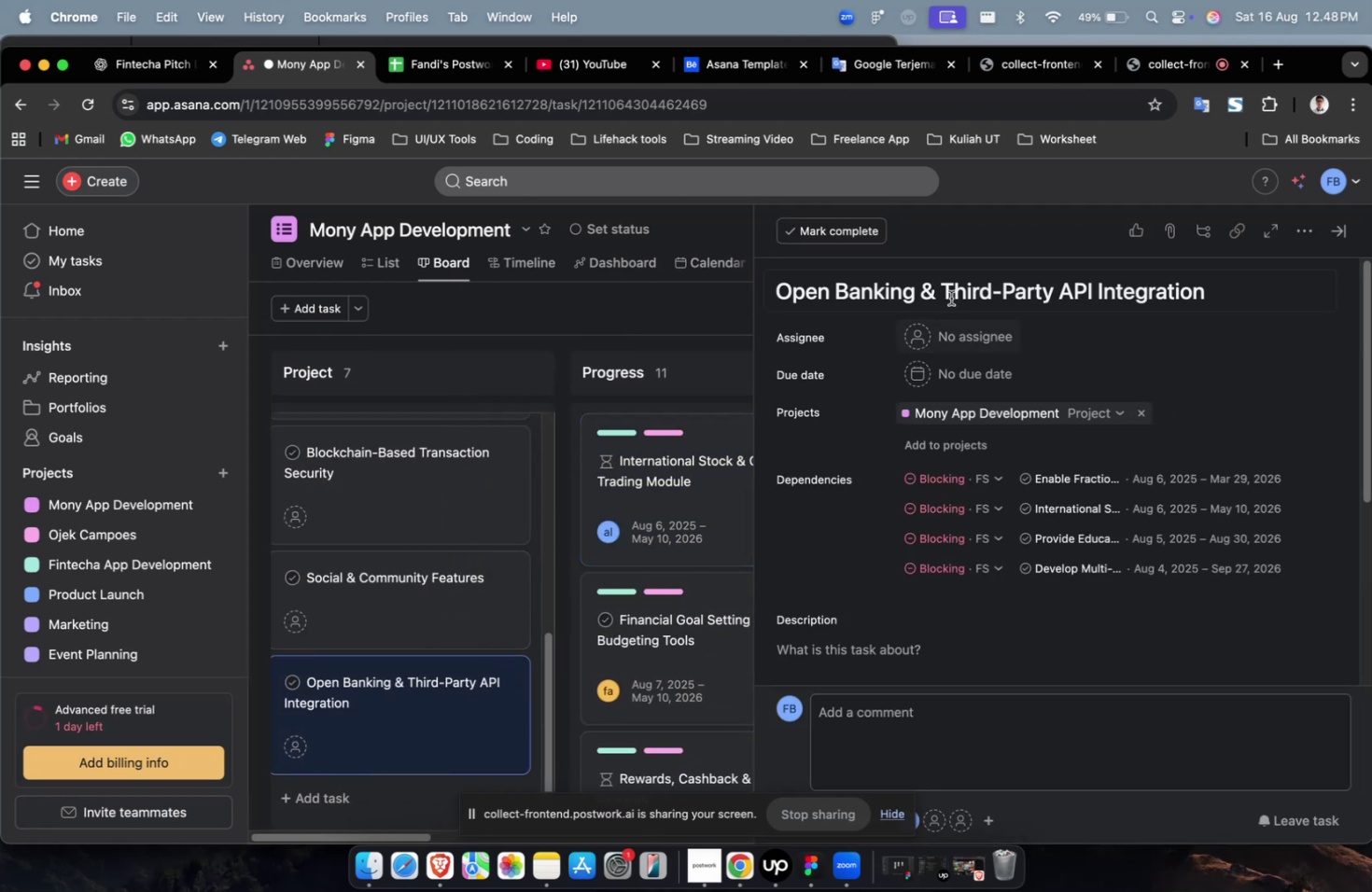 
double_click([955, 280])
 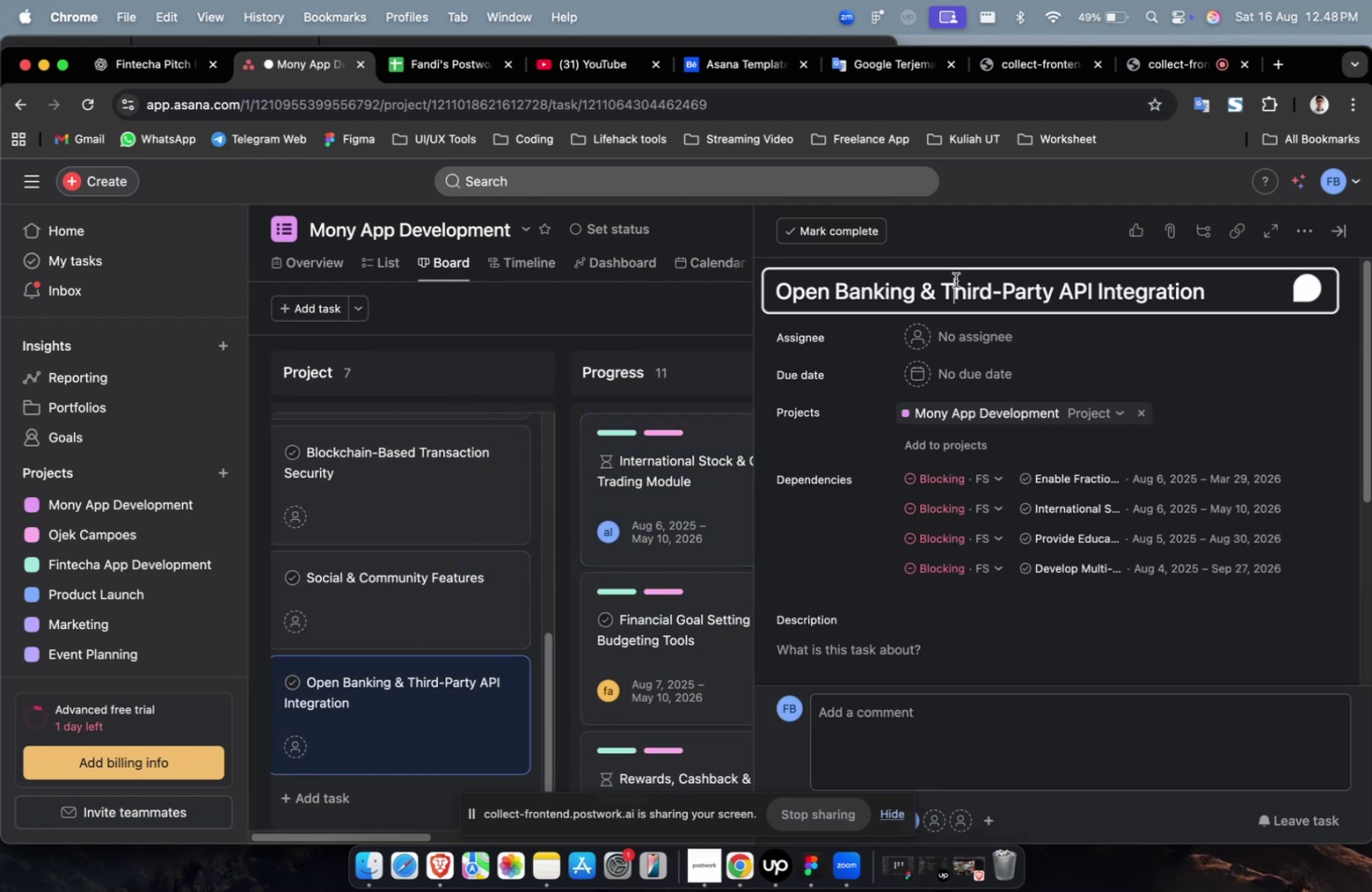 
key(Meta+A)
 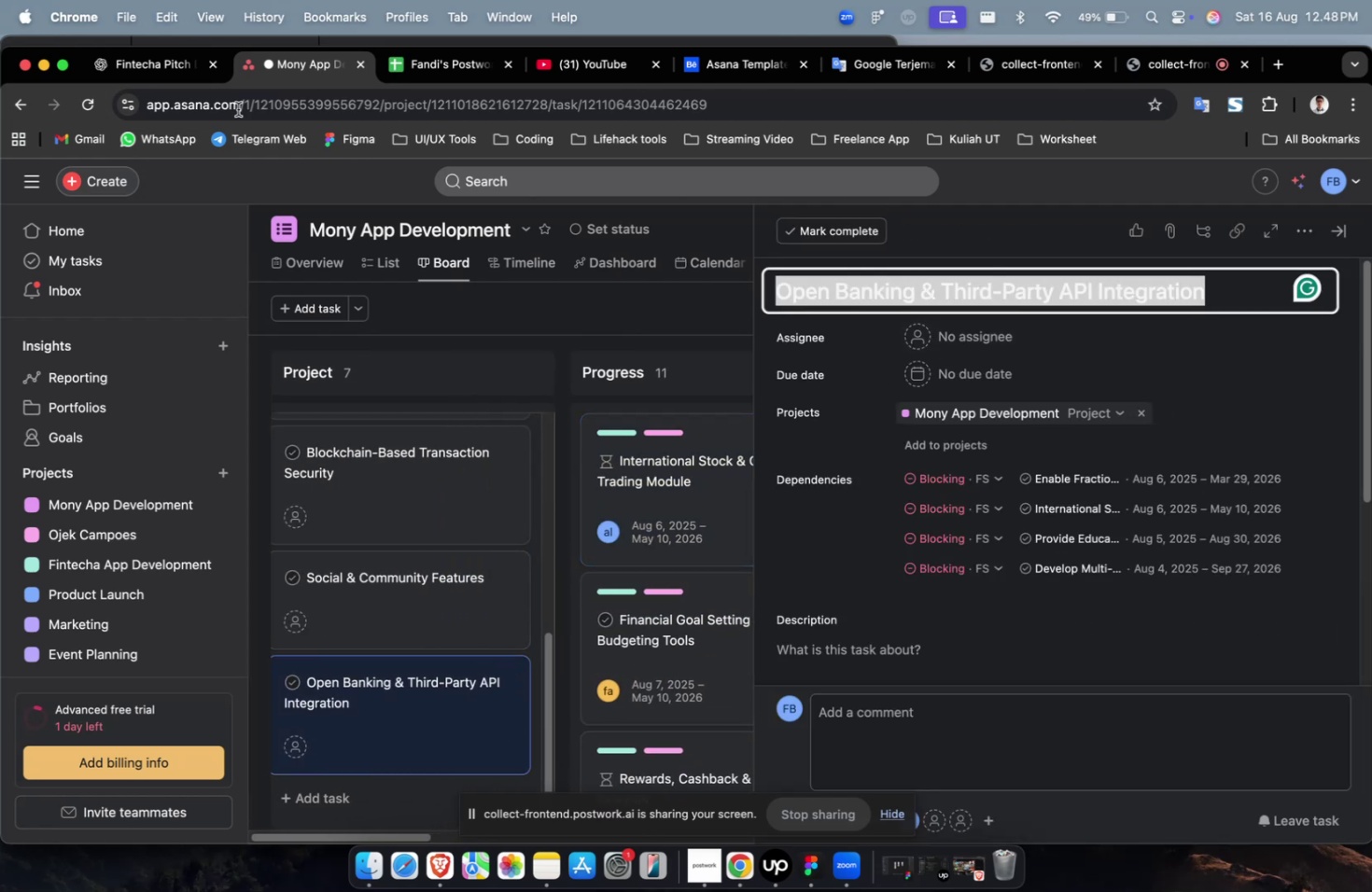 
key(Meta+C)
 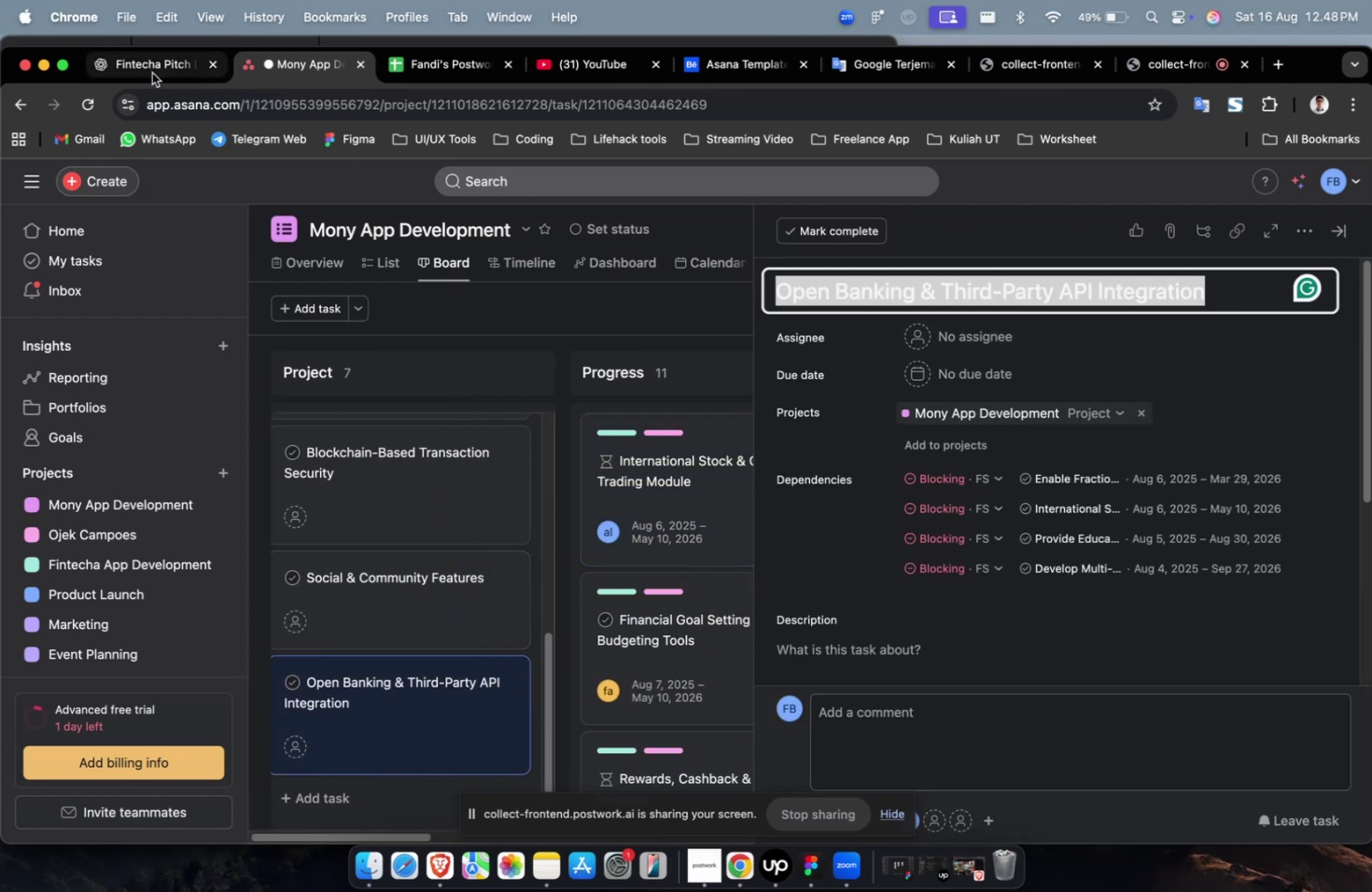 
triple_click([152, 73])
 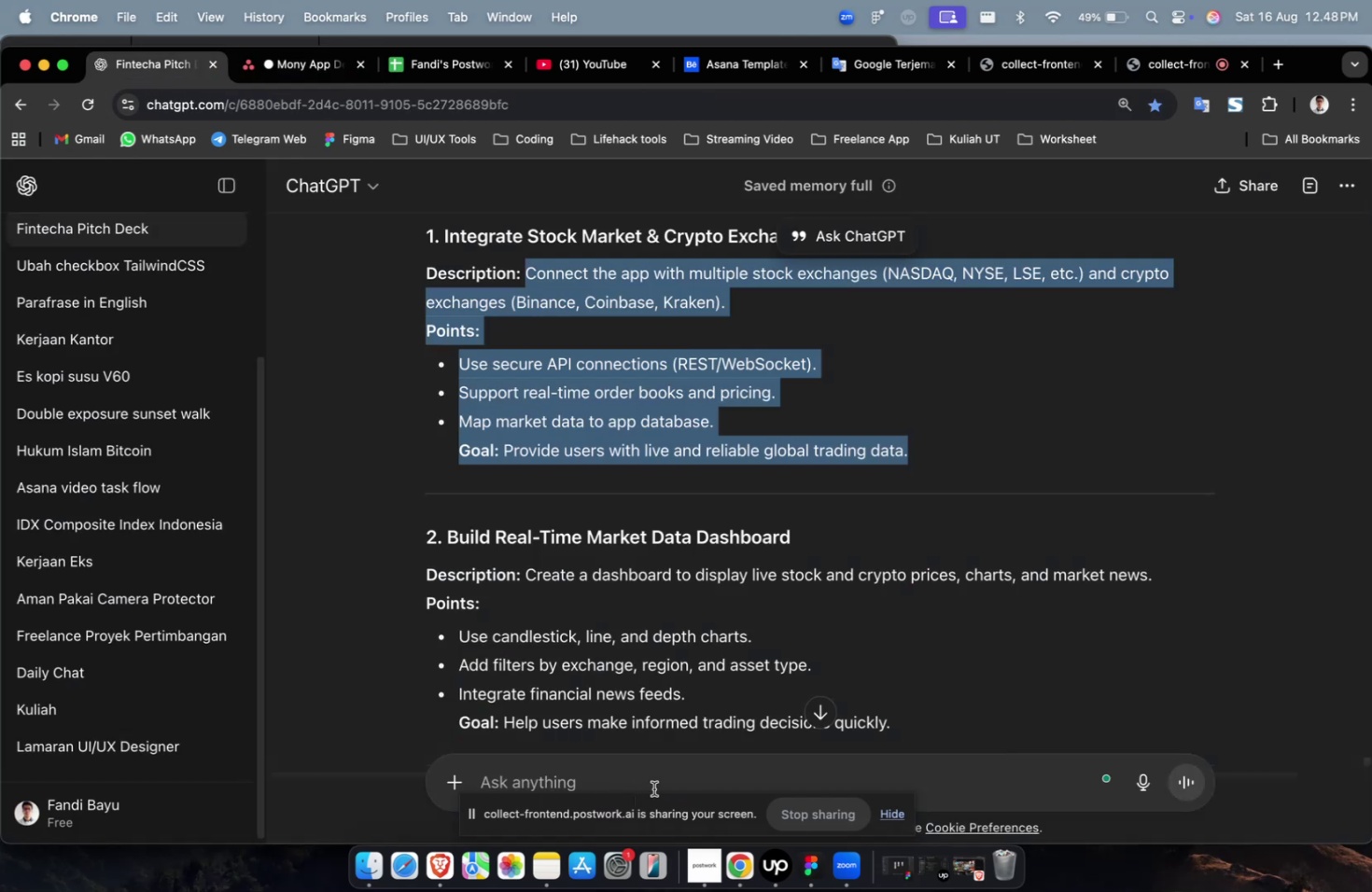 
left_click([651, 779])
 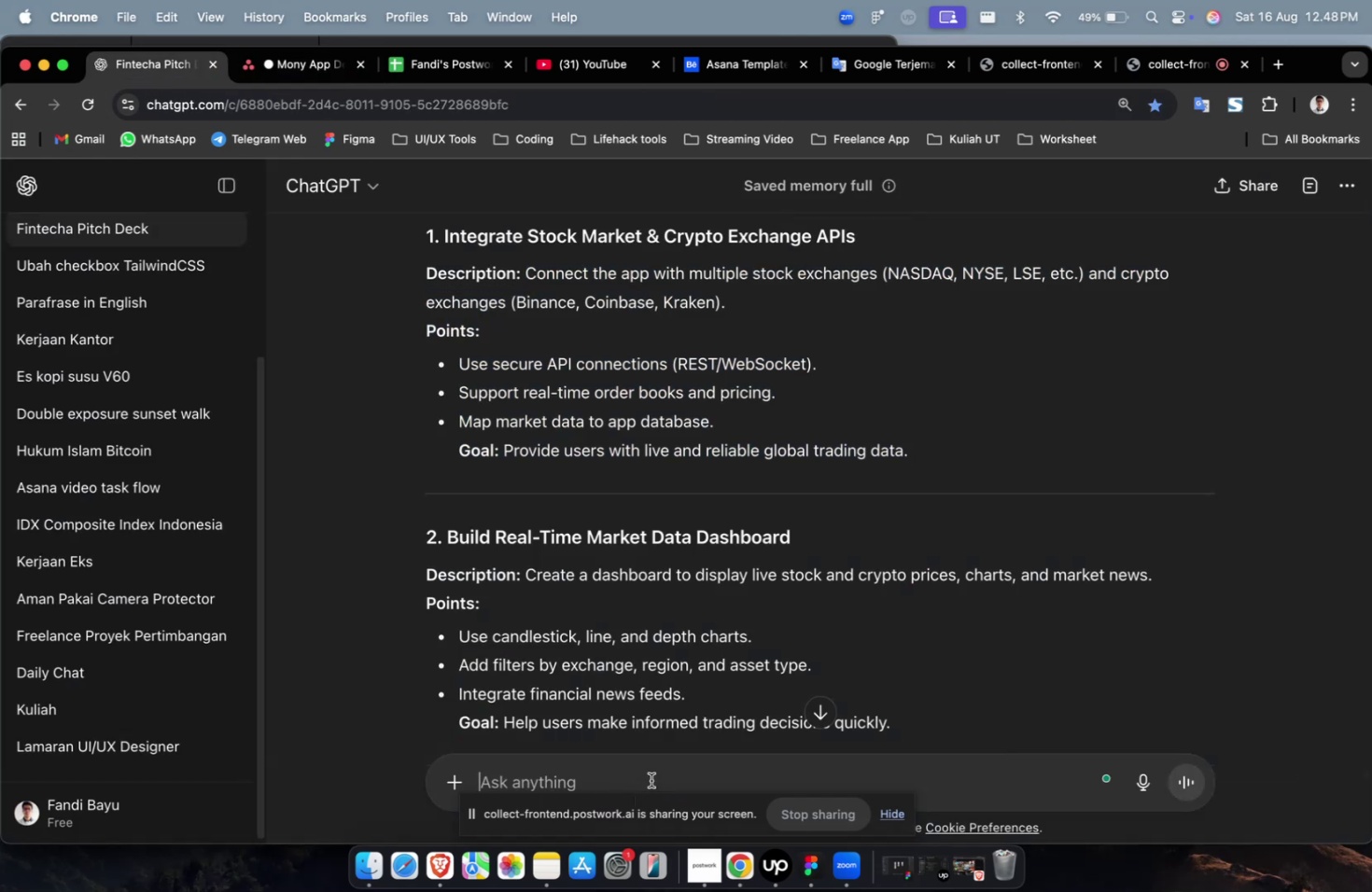 
type(please detailed a)
key(Backspace)
type(for )
 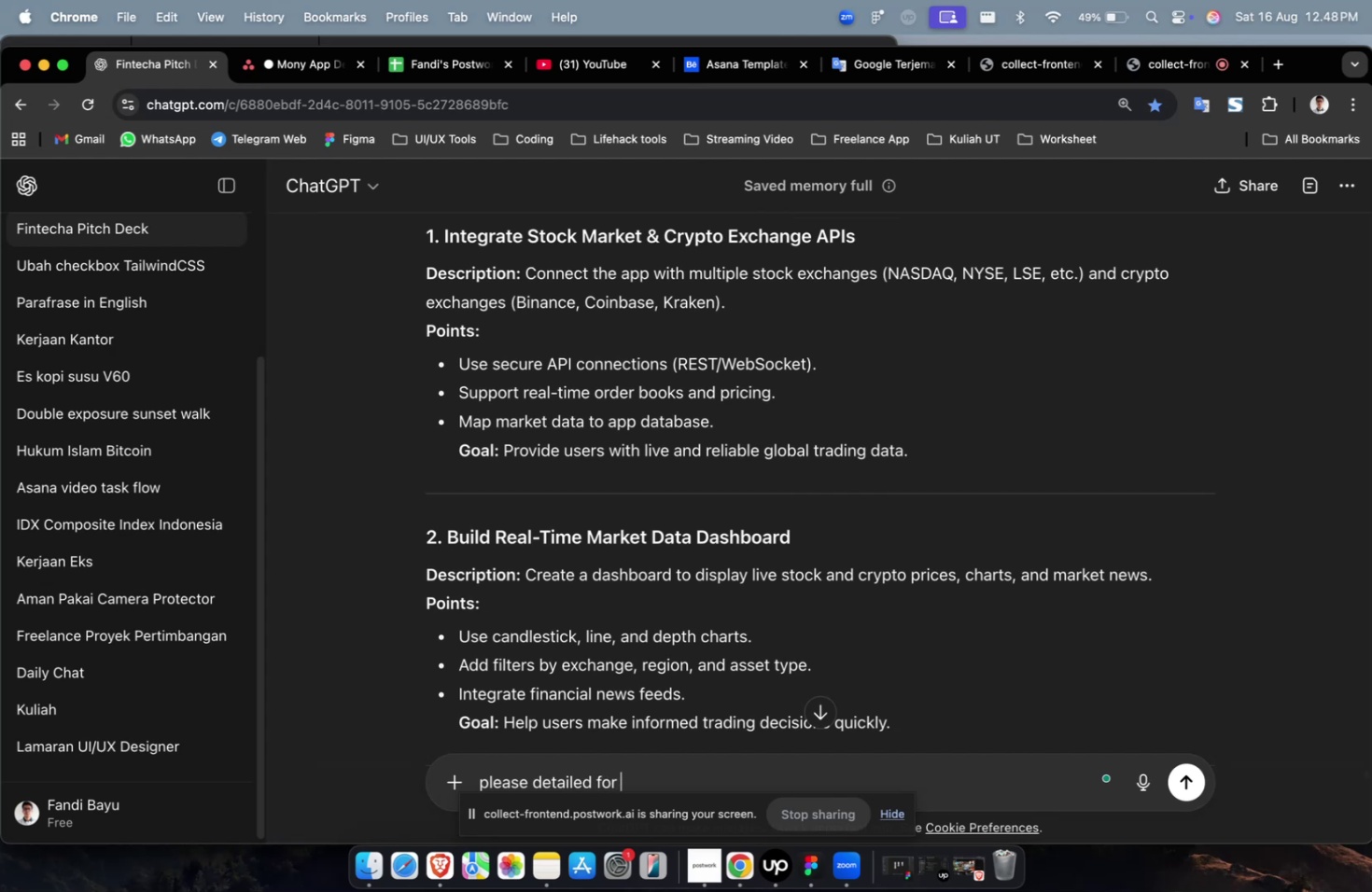 
key(Meta+CommandLeft)
 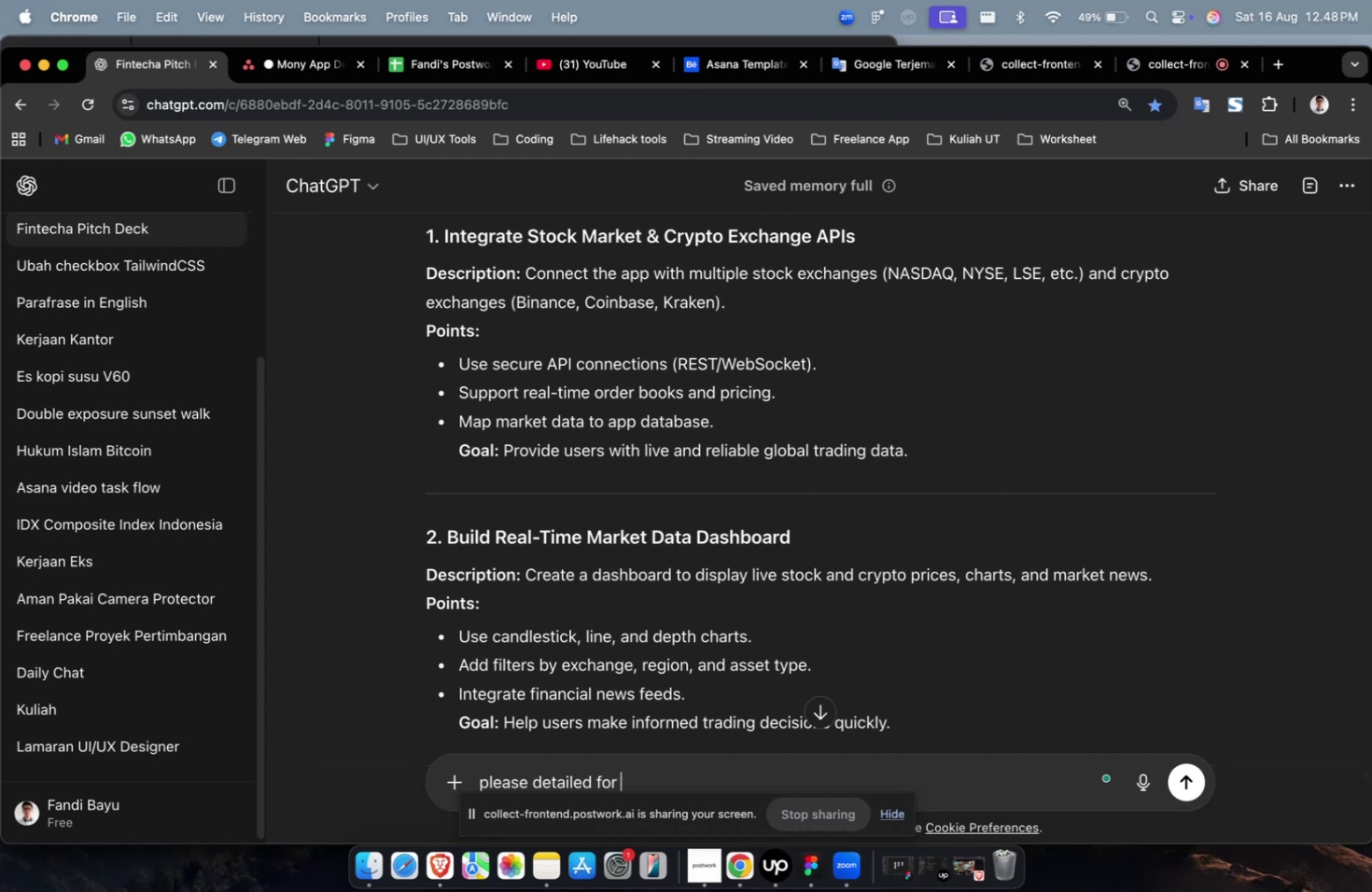 
key(Meta+V)
 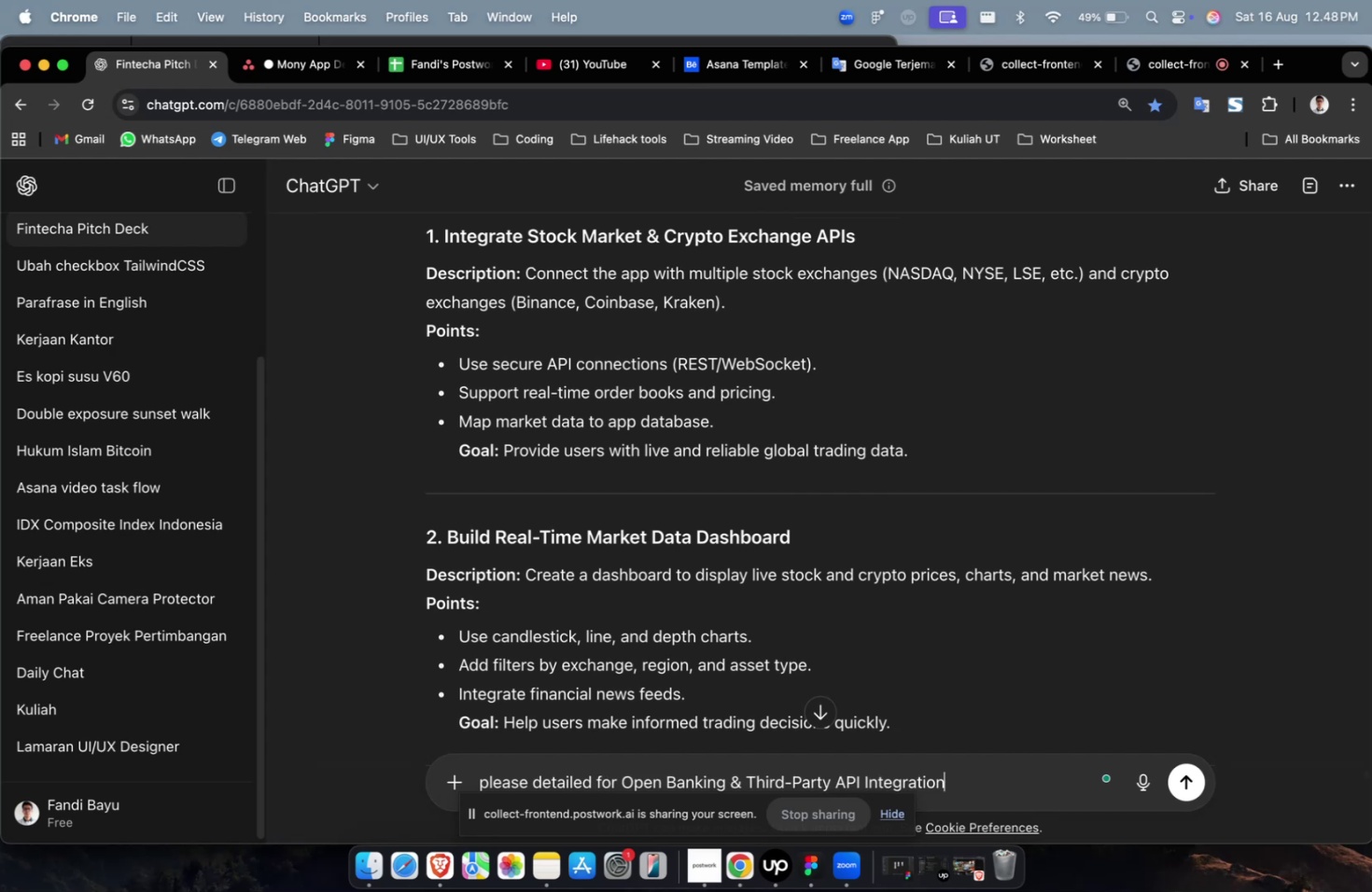 
key(Enter)
 